 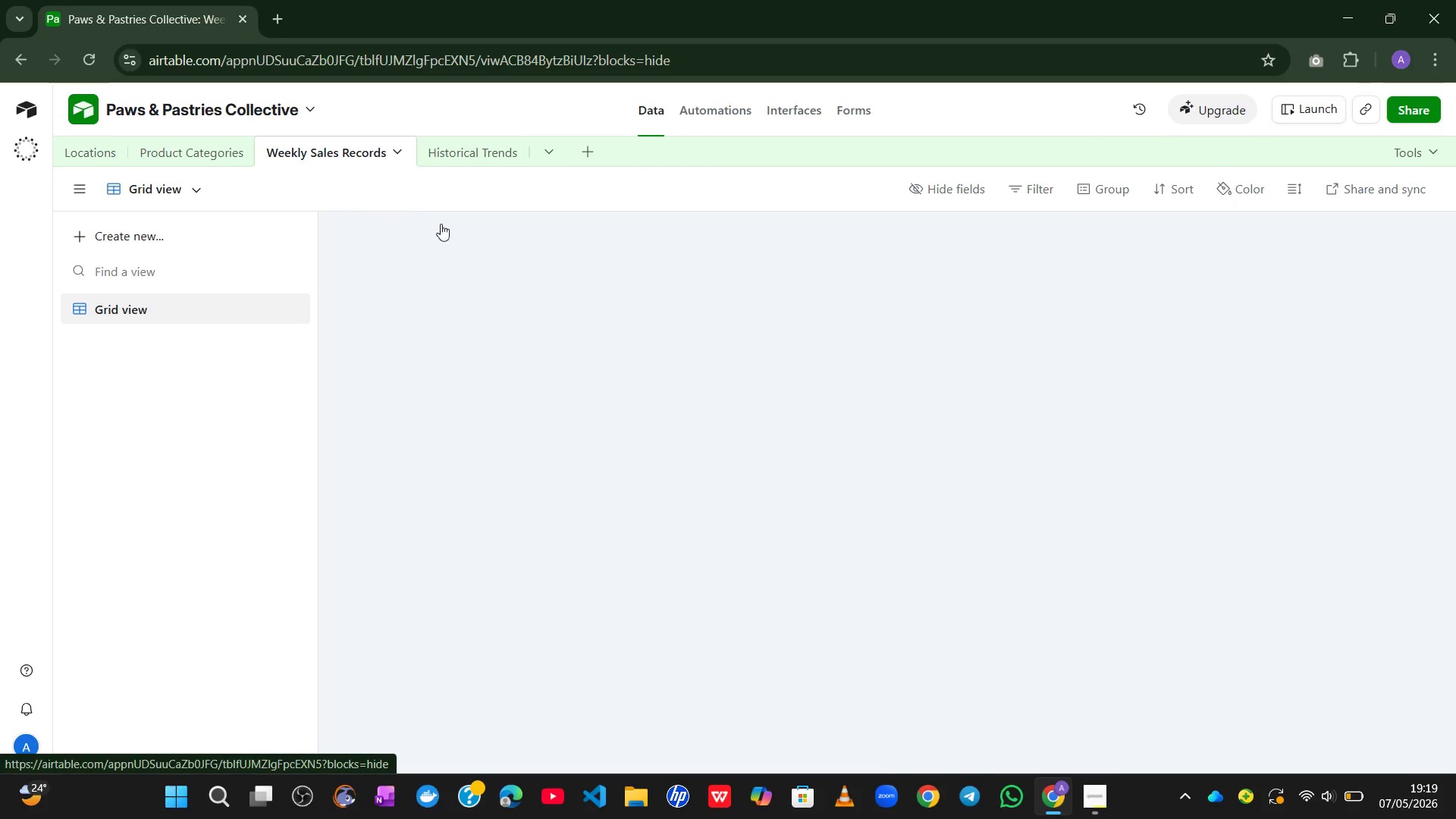 
left_click([86, 51])
 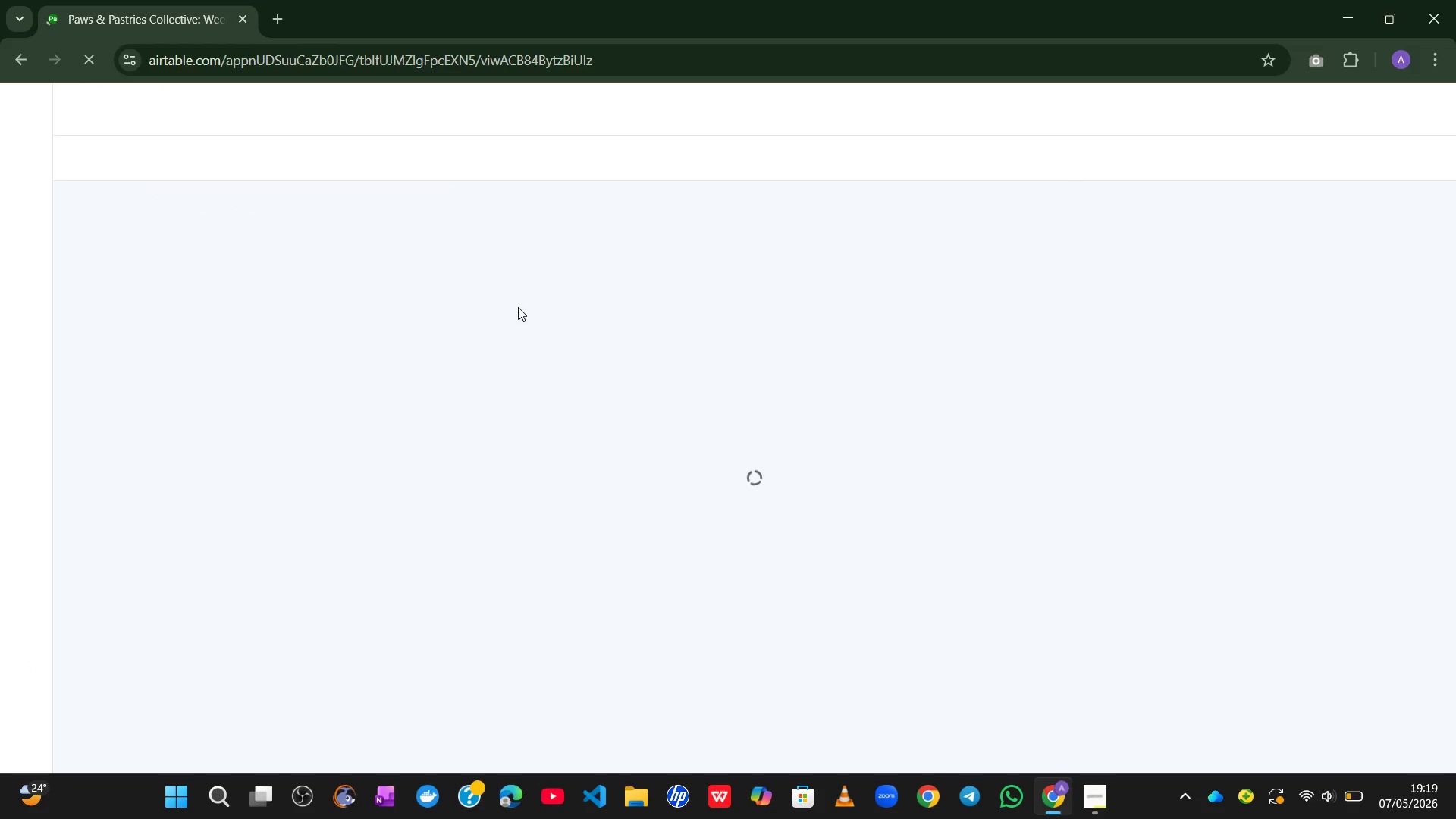 
wait(9.06)
 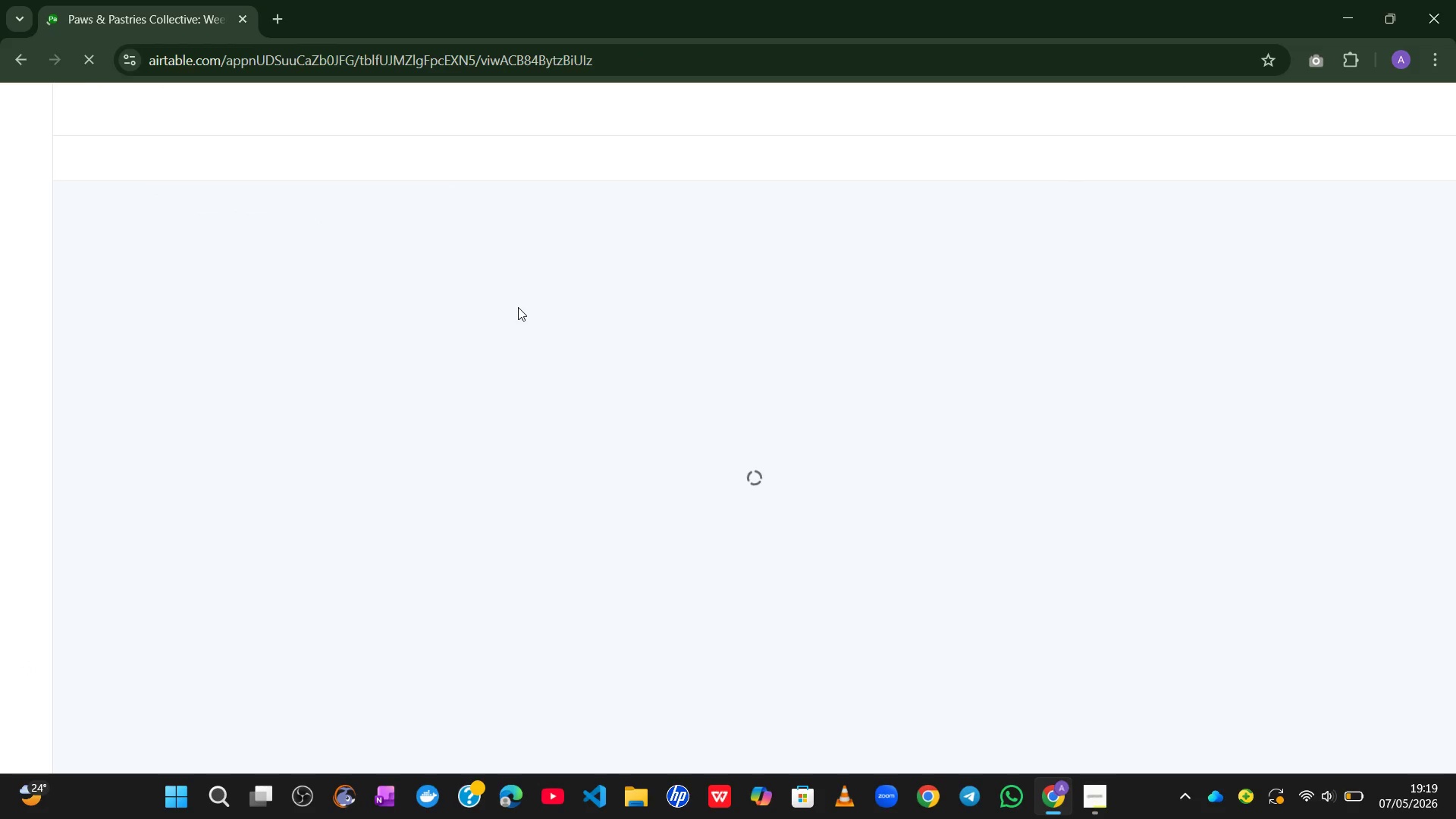 
left_click([492, 143])
 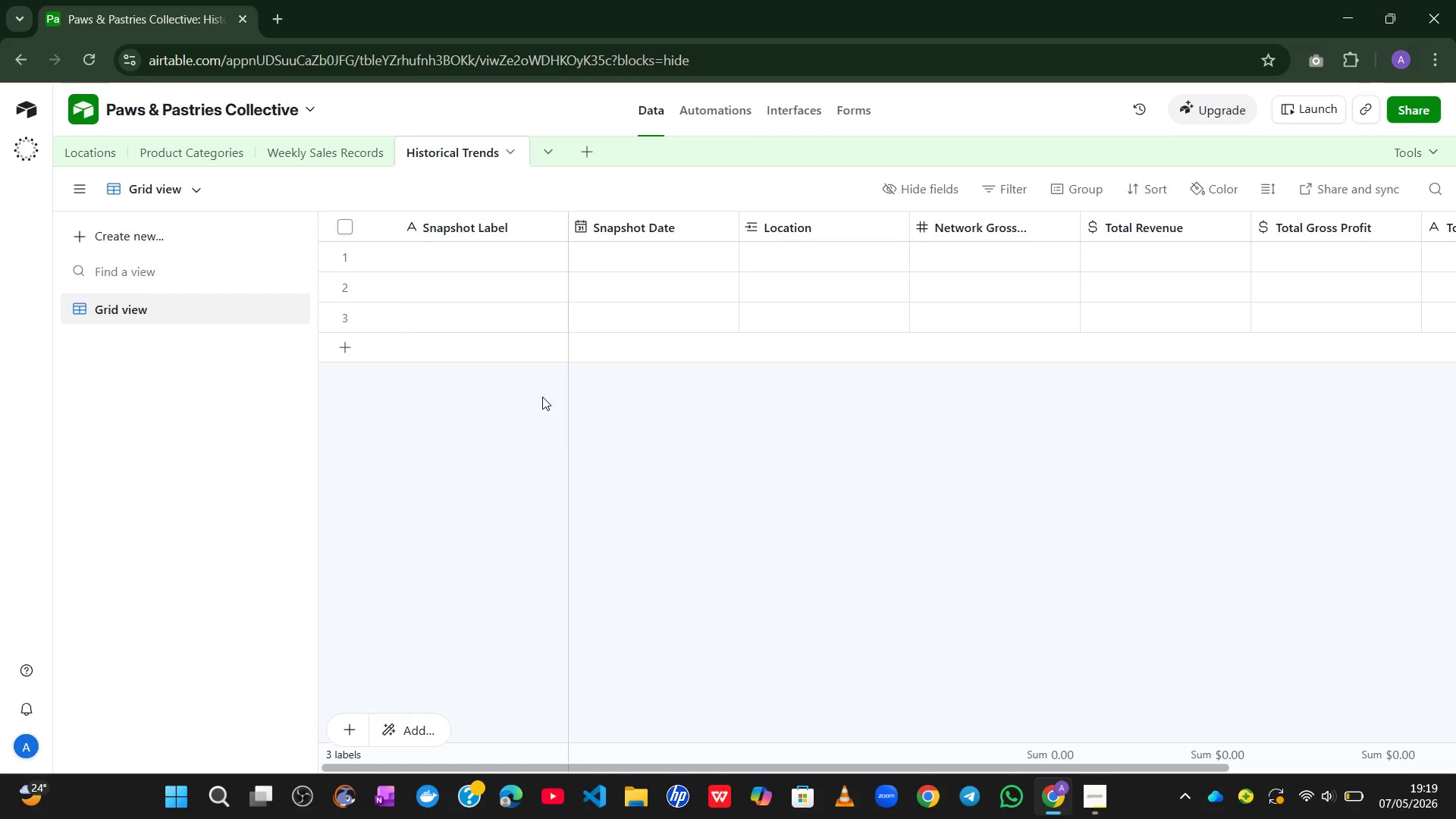 
wait(34.89)
 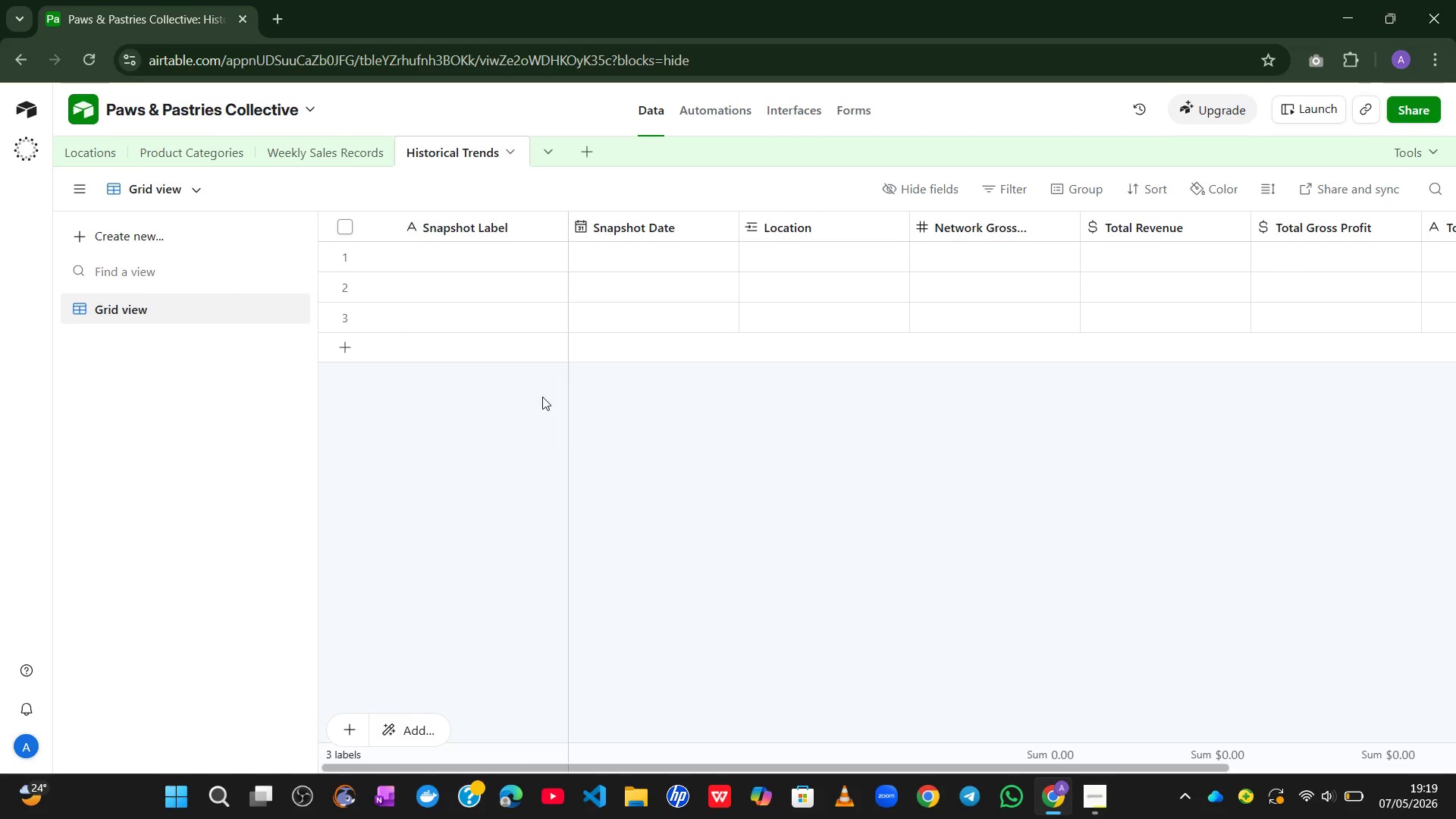 
left_click([687, 121])
 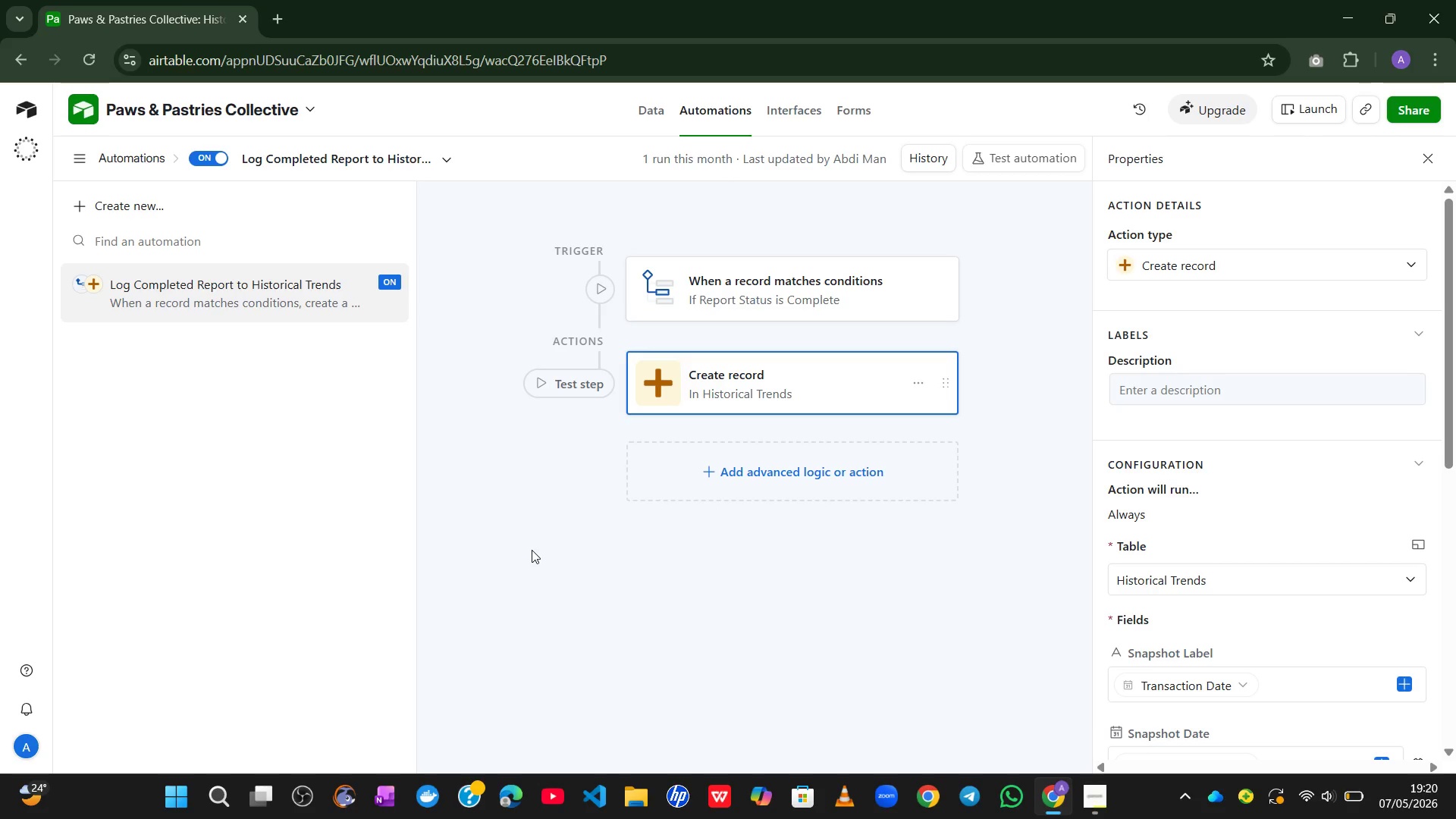 
wait(29.89)
 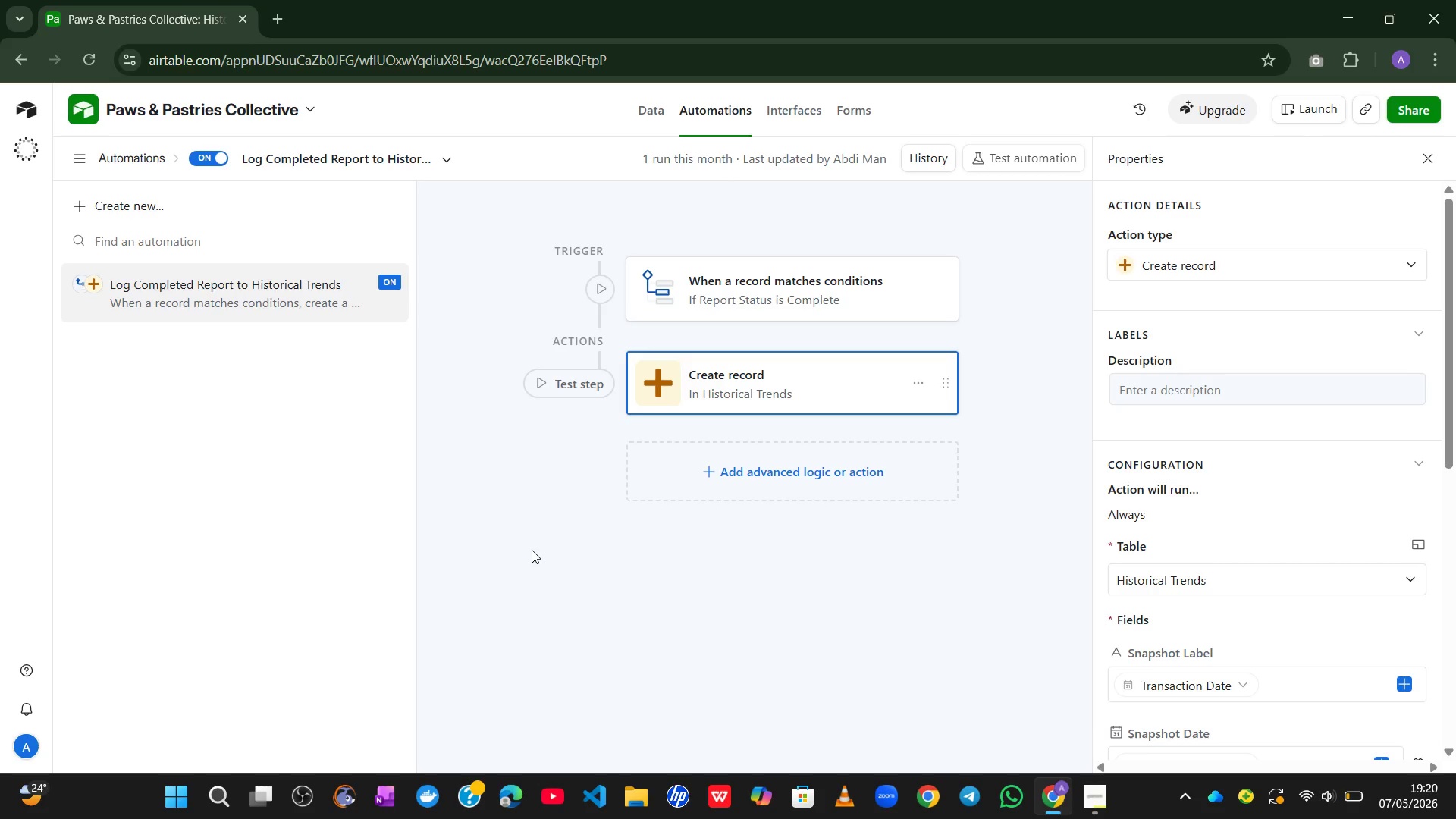 
left_click([594, 292])
 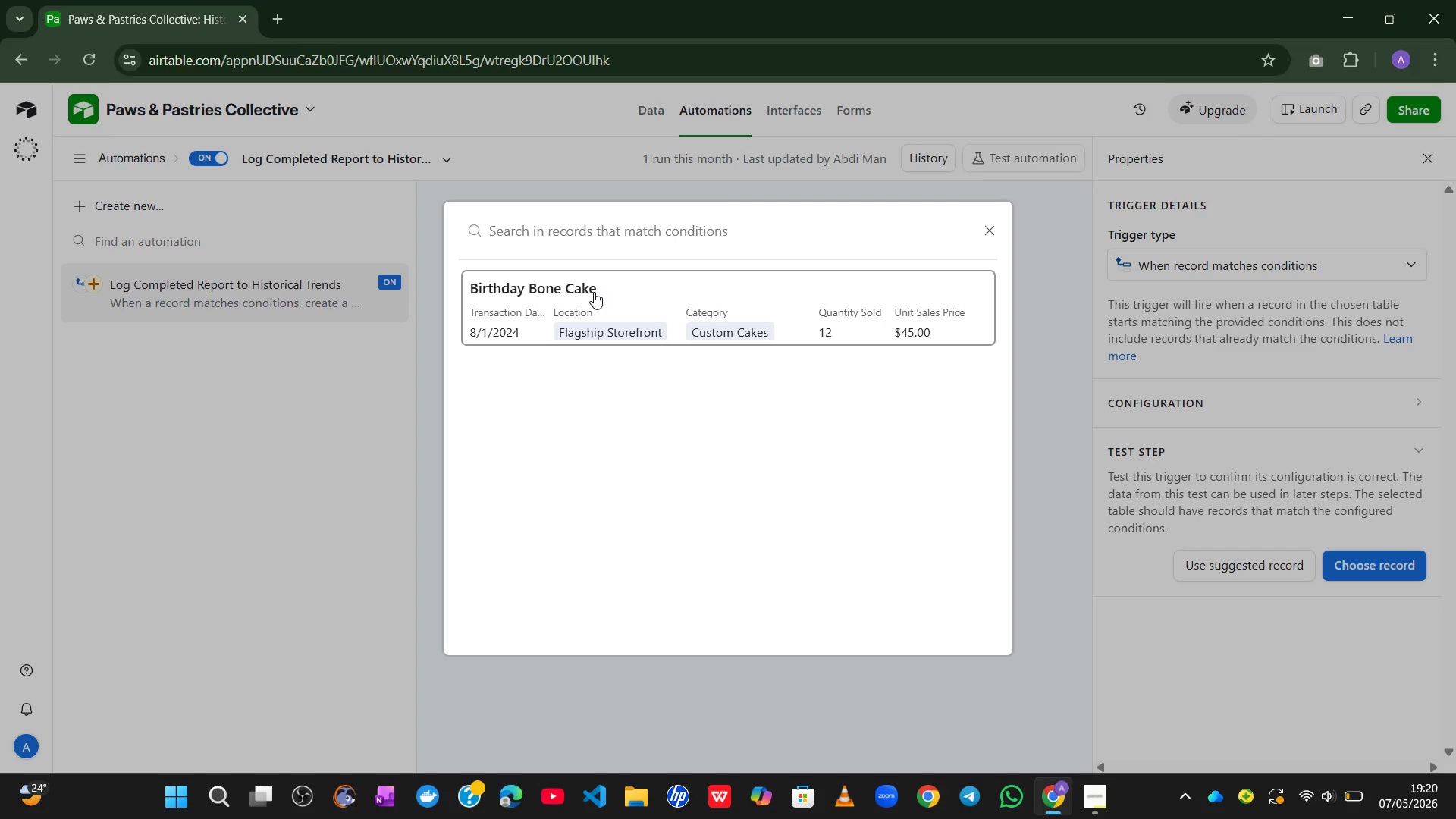 
wait(14.75)
 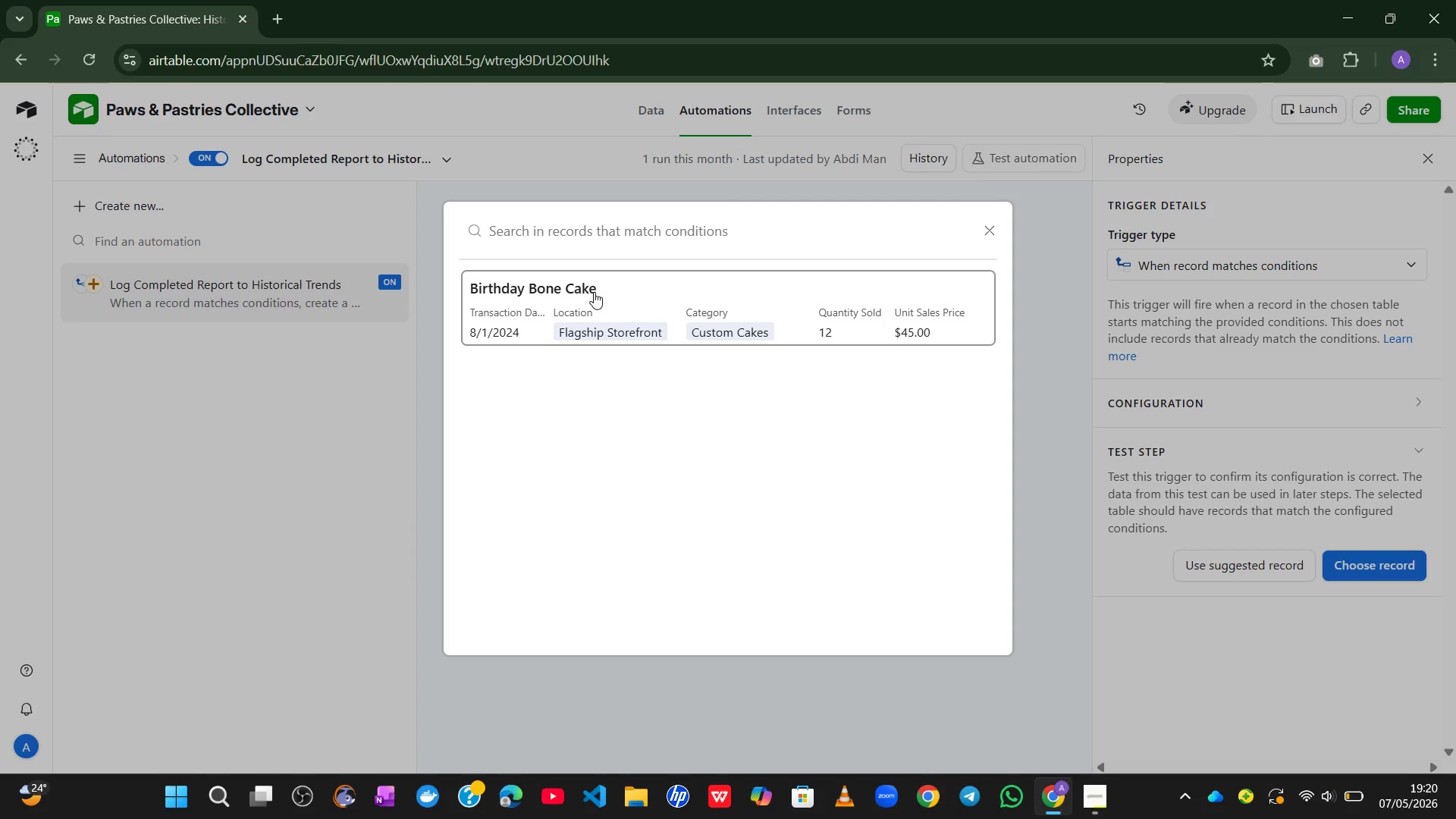 
left_click([711, 317])
 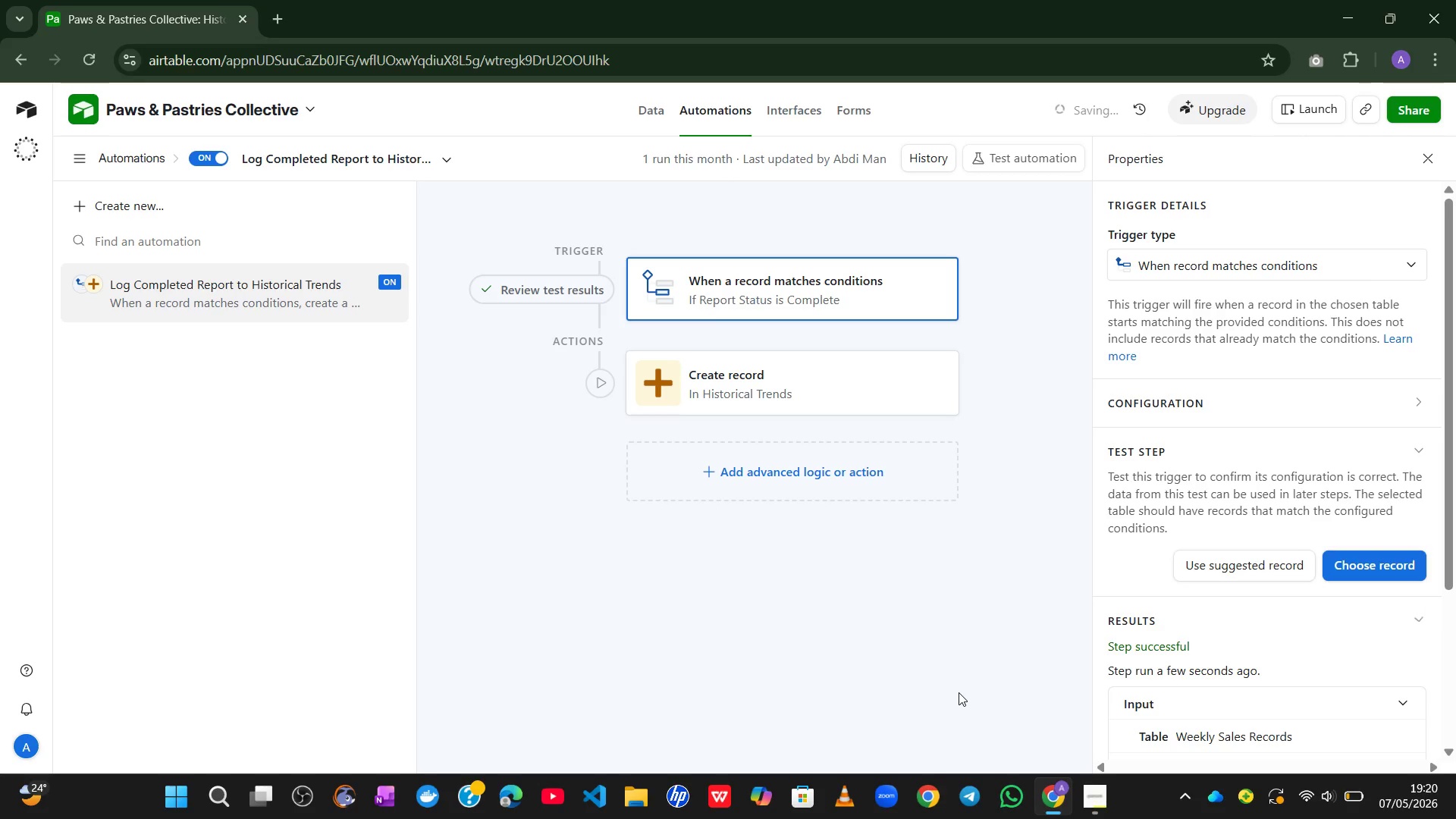 
mouse_move([1165, 648])
 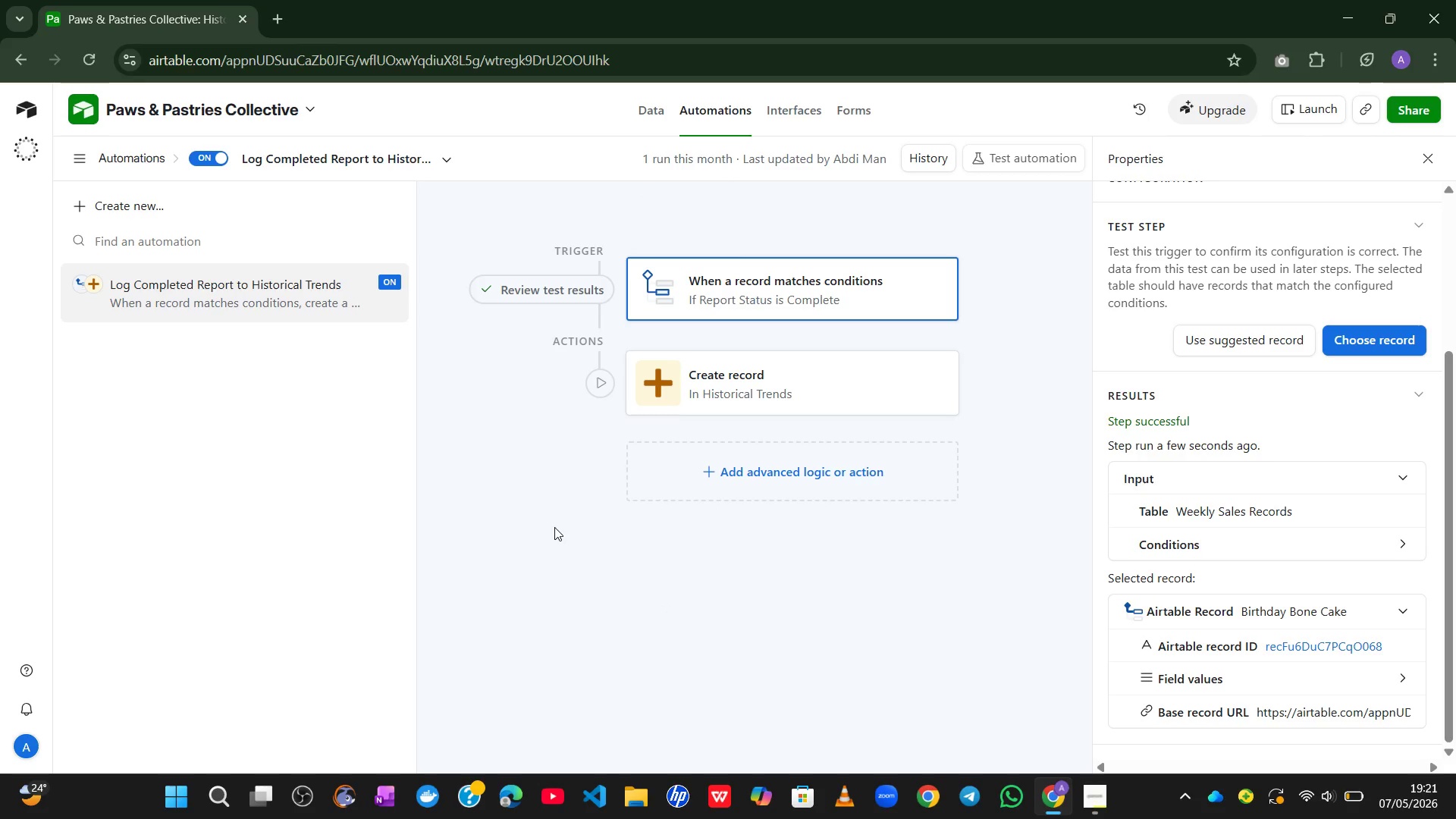 
wait(42.42)
 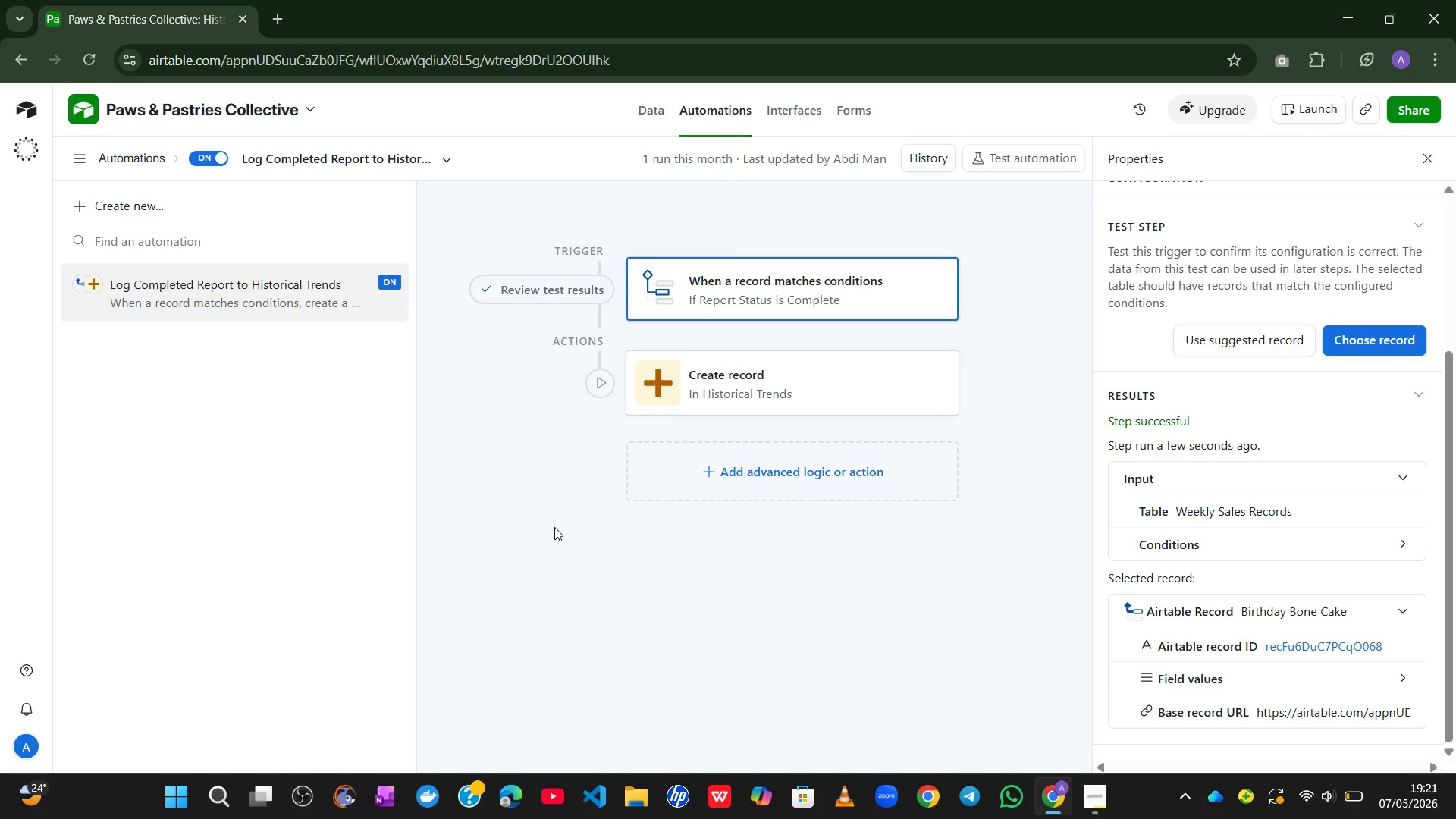 
left_click([1025, 160])
 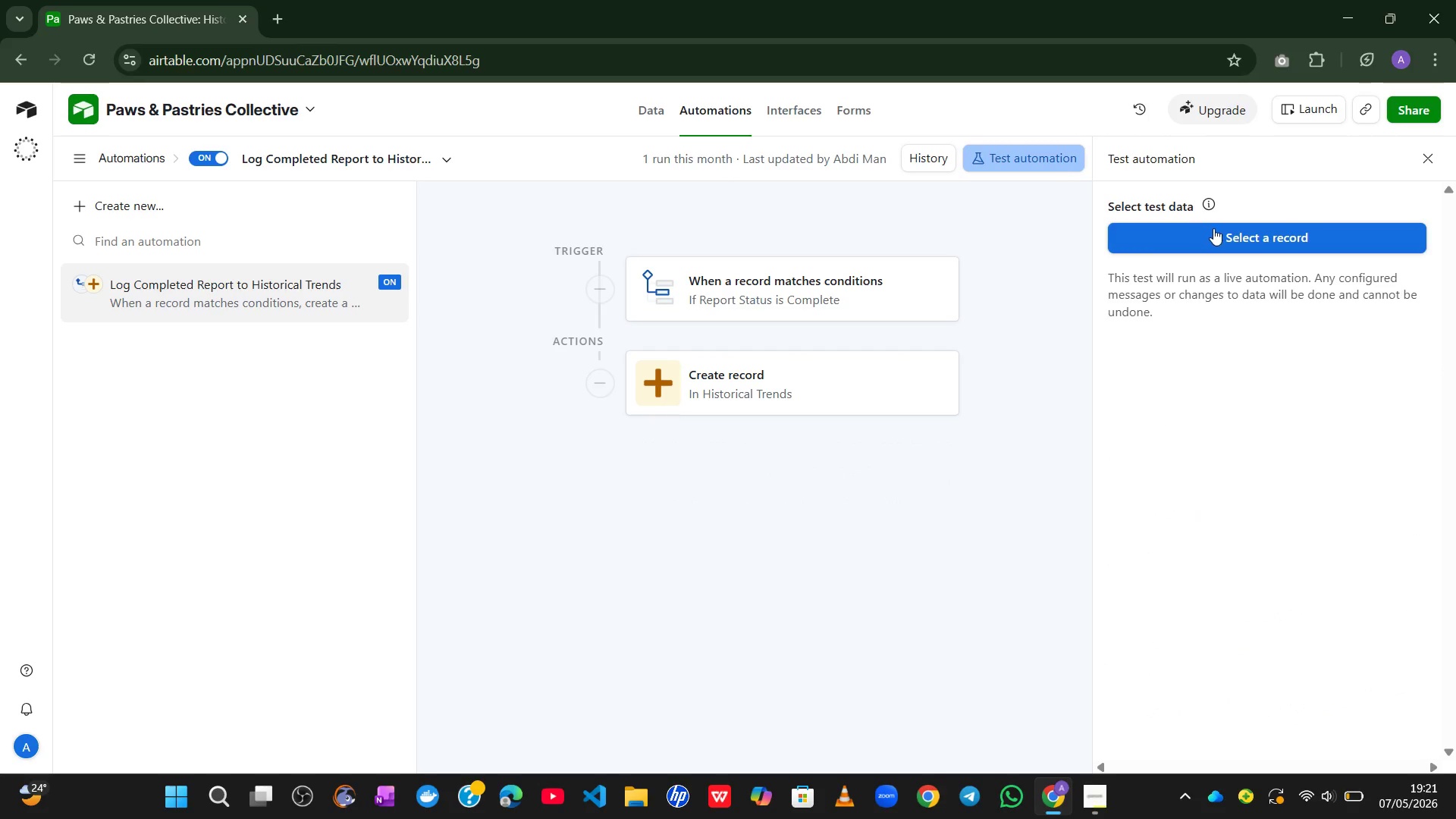 
left_click([1215, 229])
 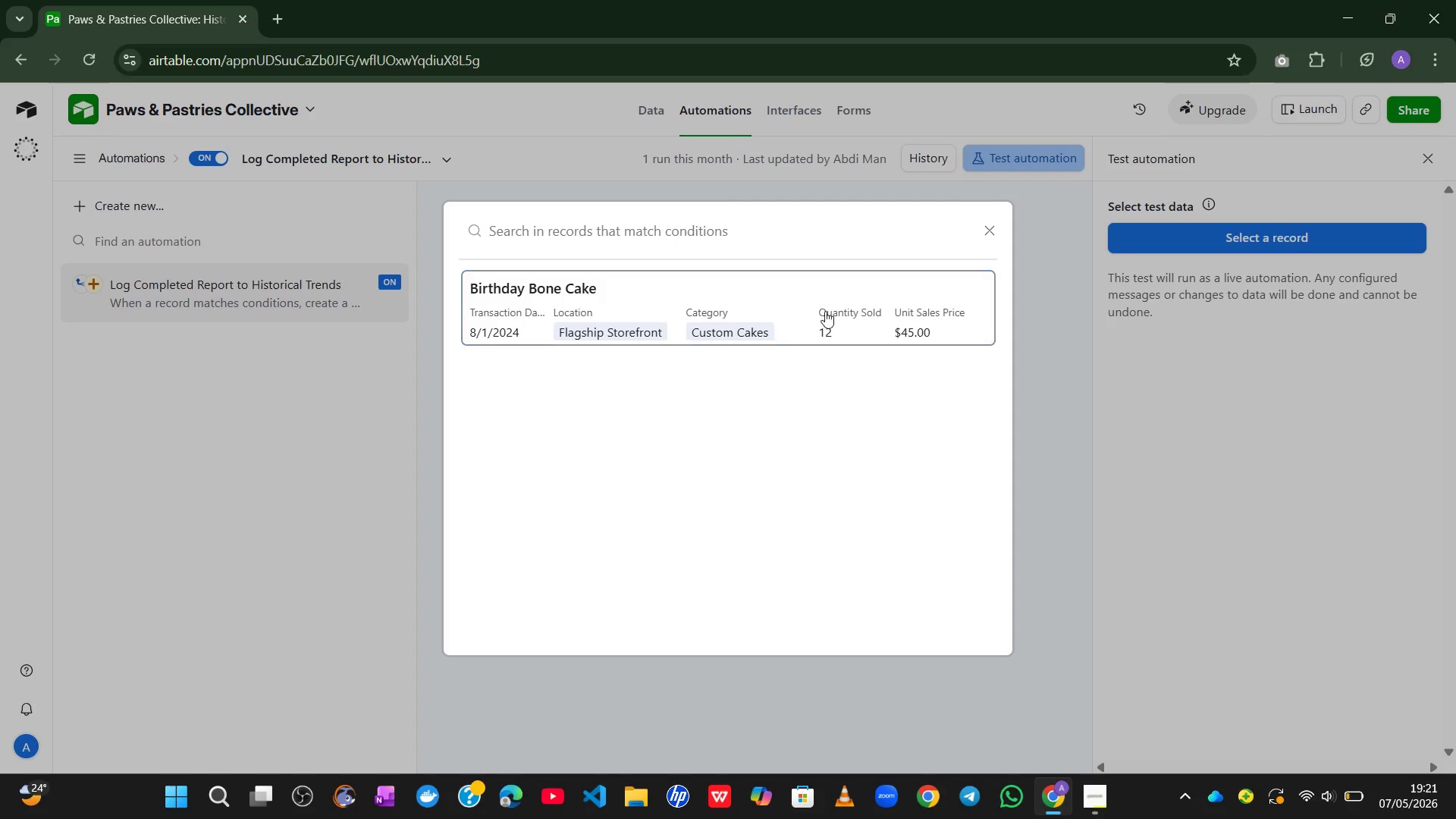 
left_click([776, 302])
 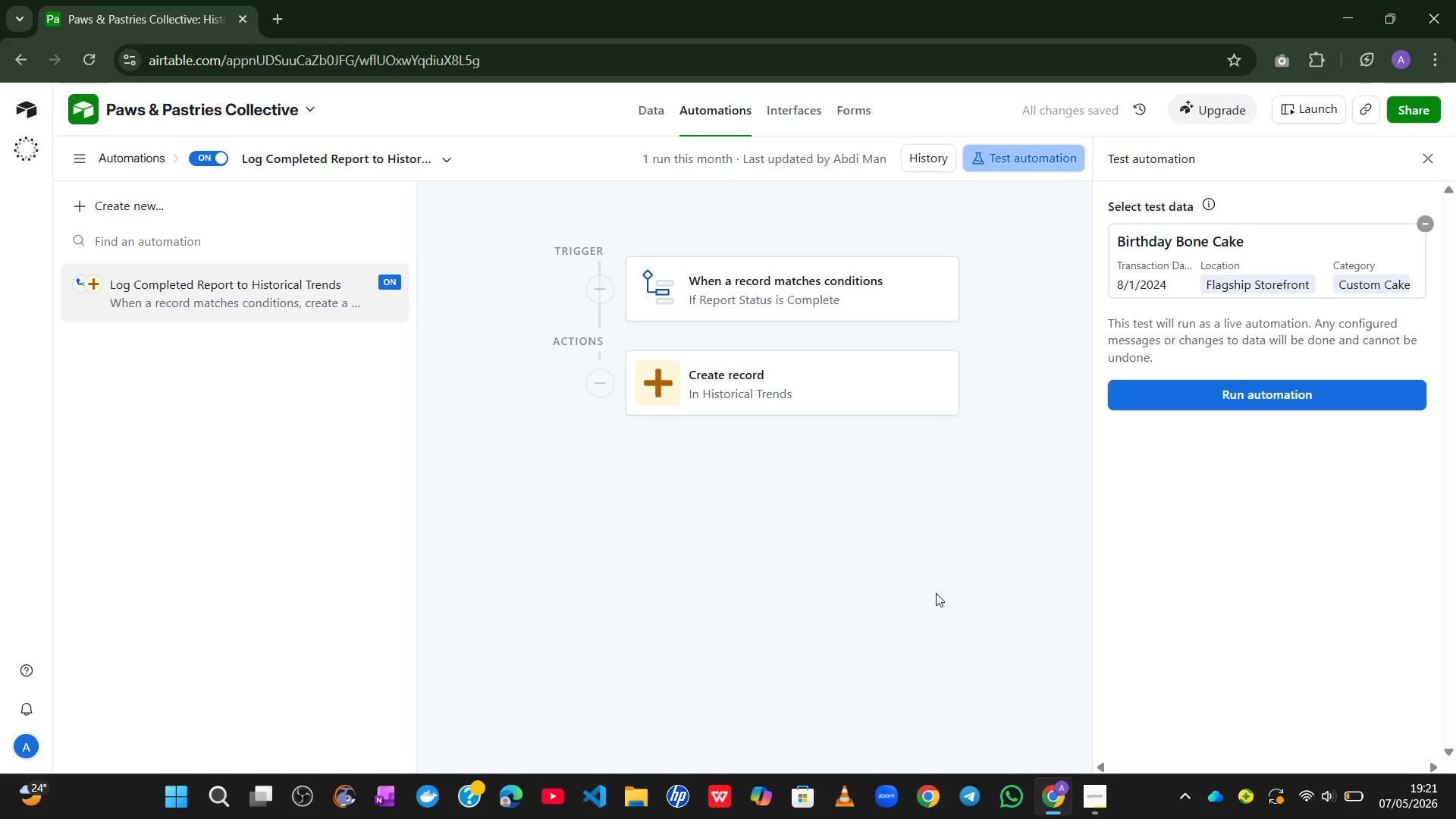 
left_click([1251, 389])
 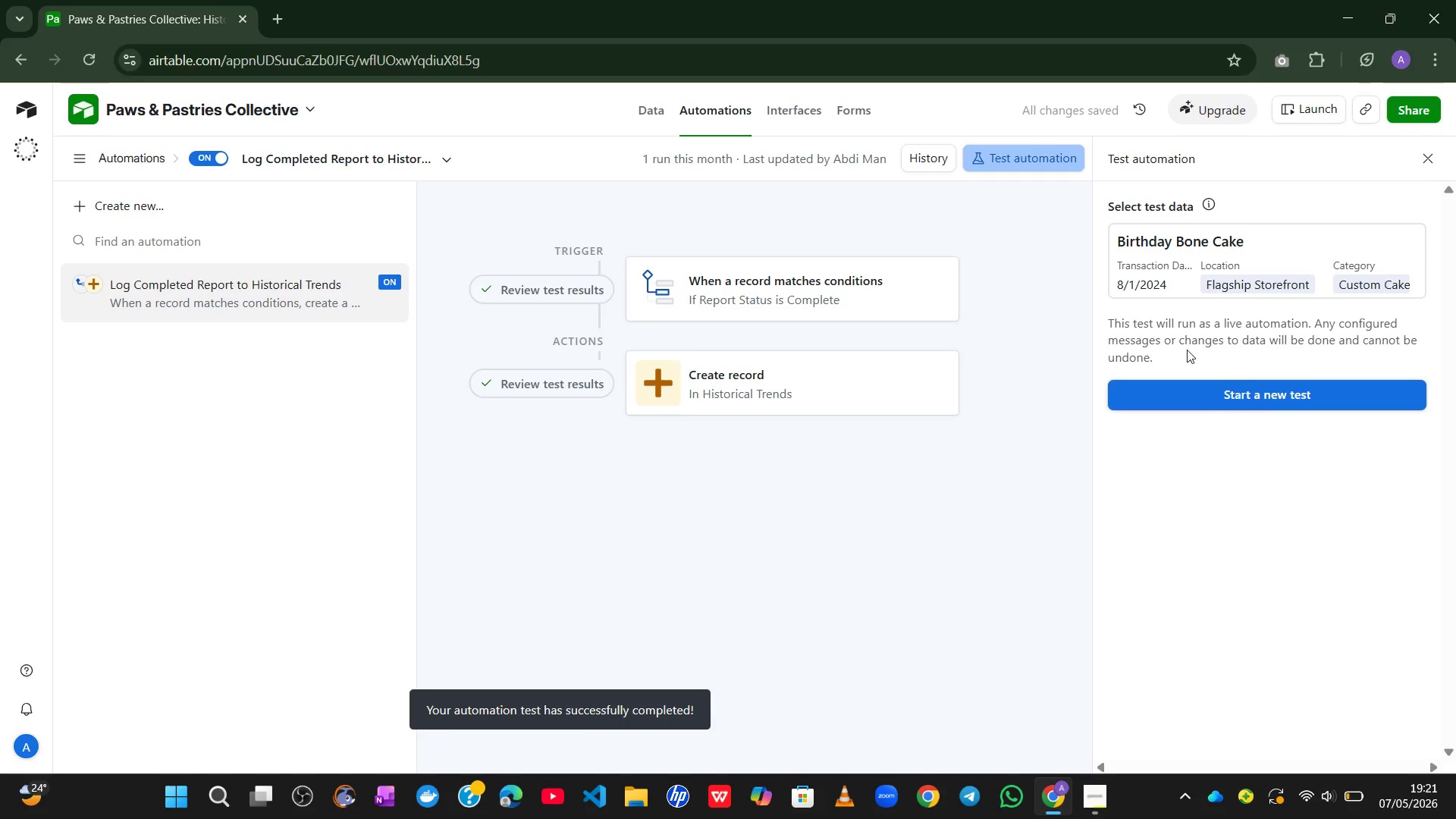 
wait(6.05)
 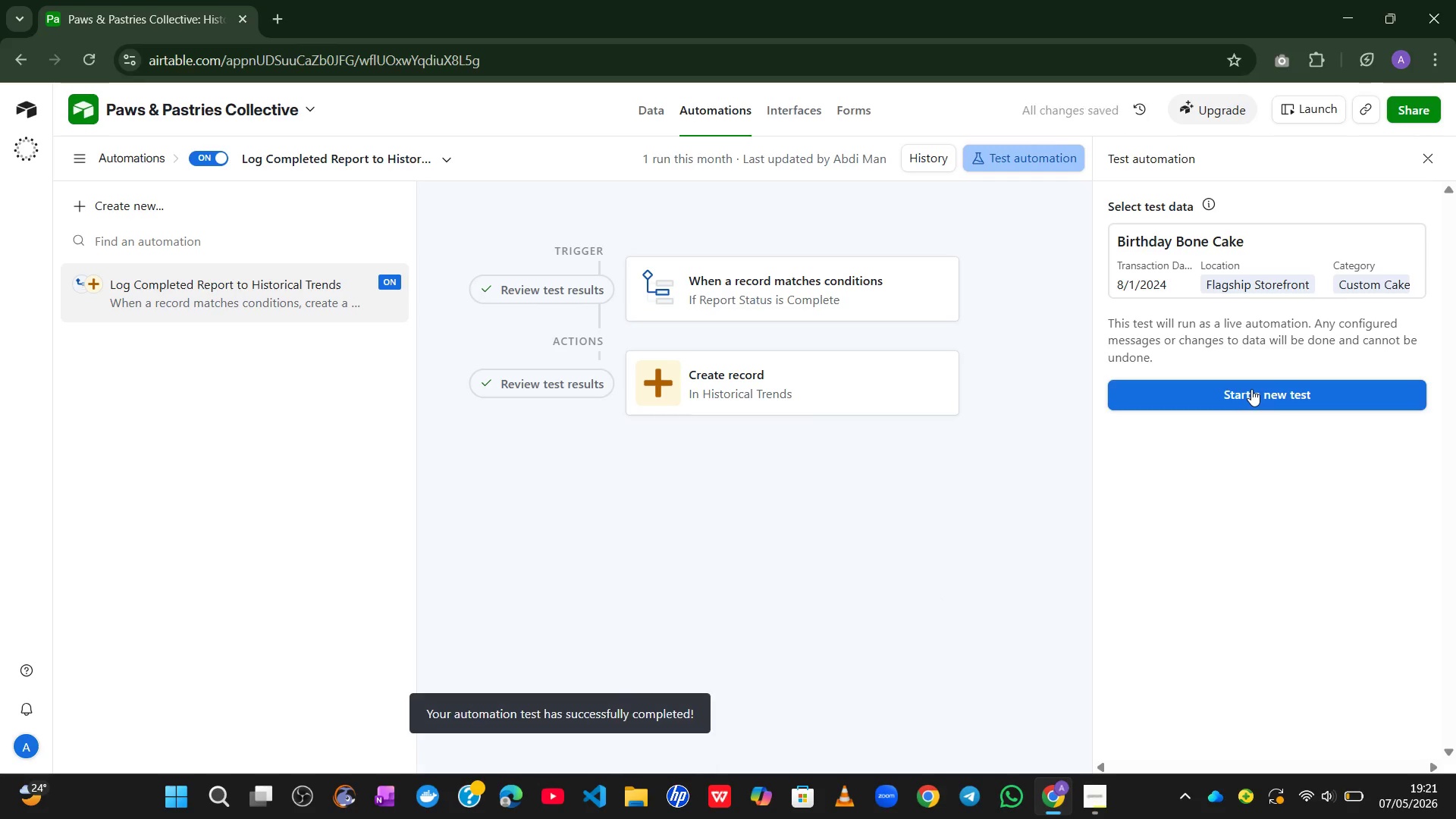 
left_click([655, 99])
 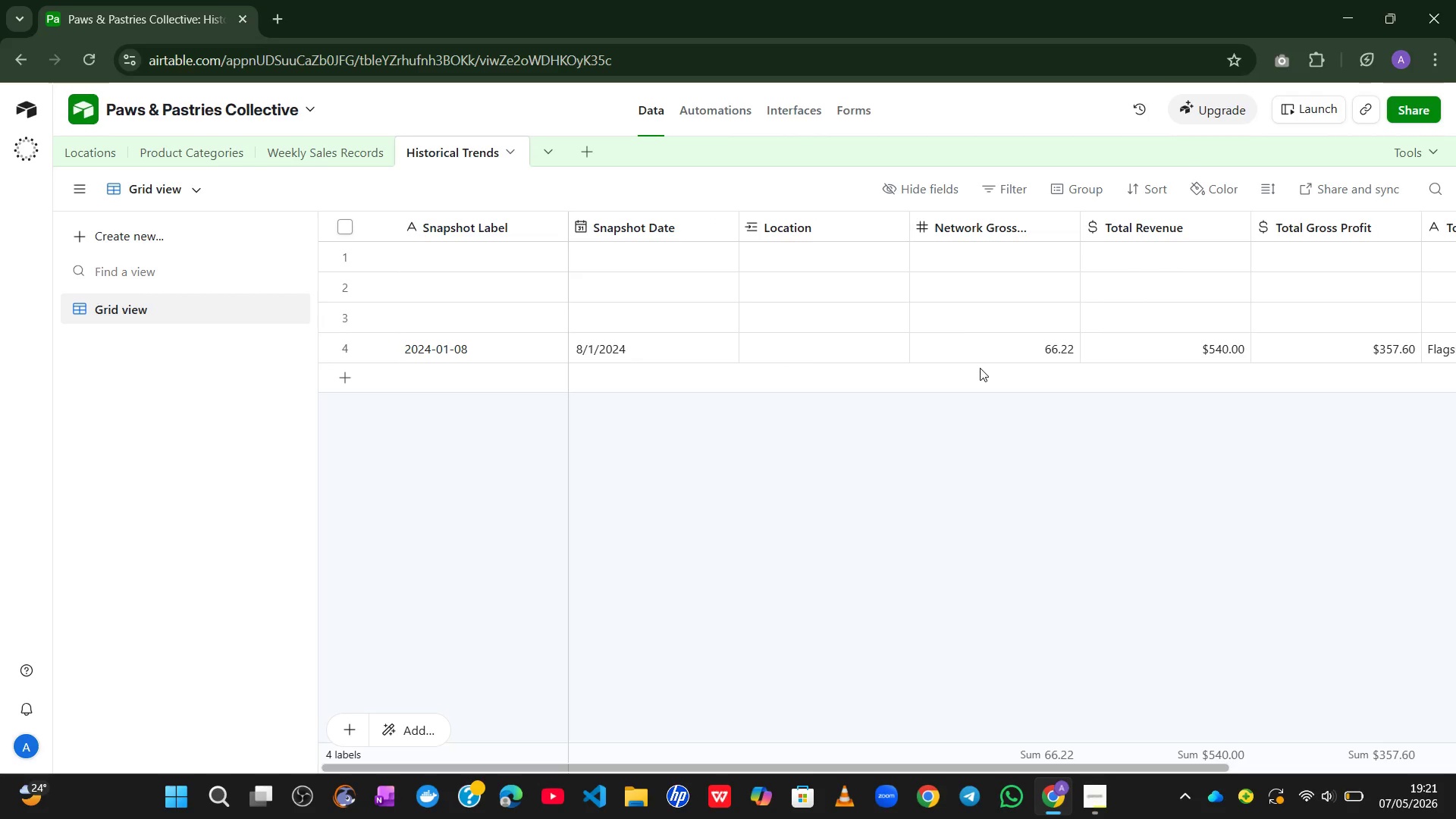 
wait(25.59)
 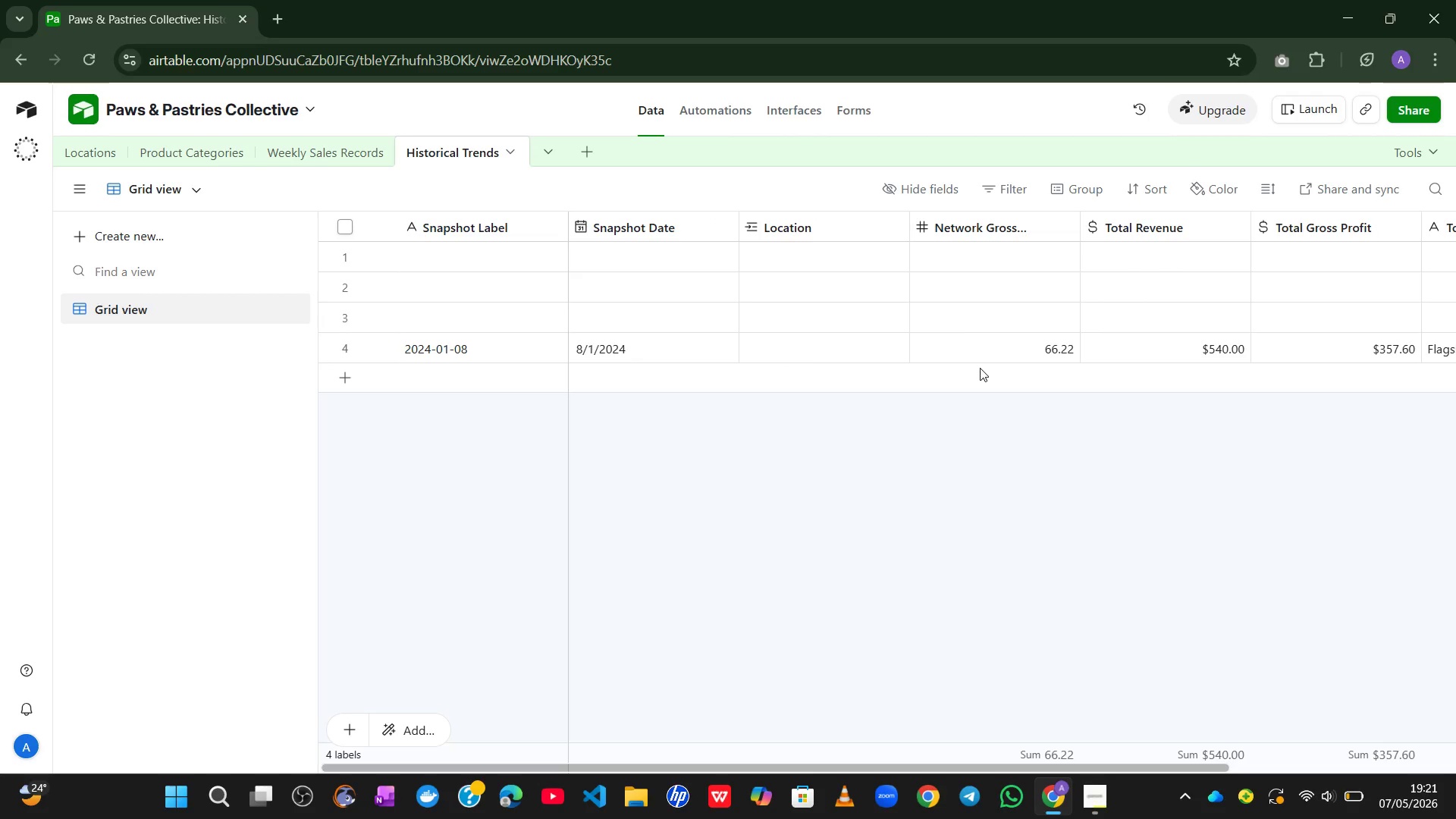 
left_click([350, 144])
 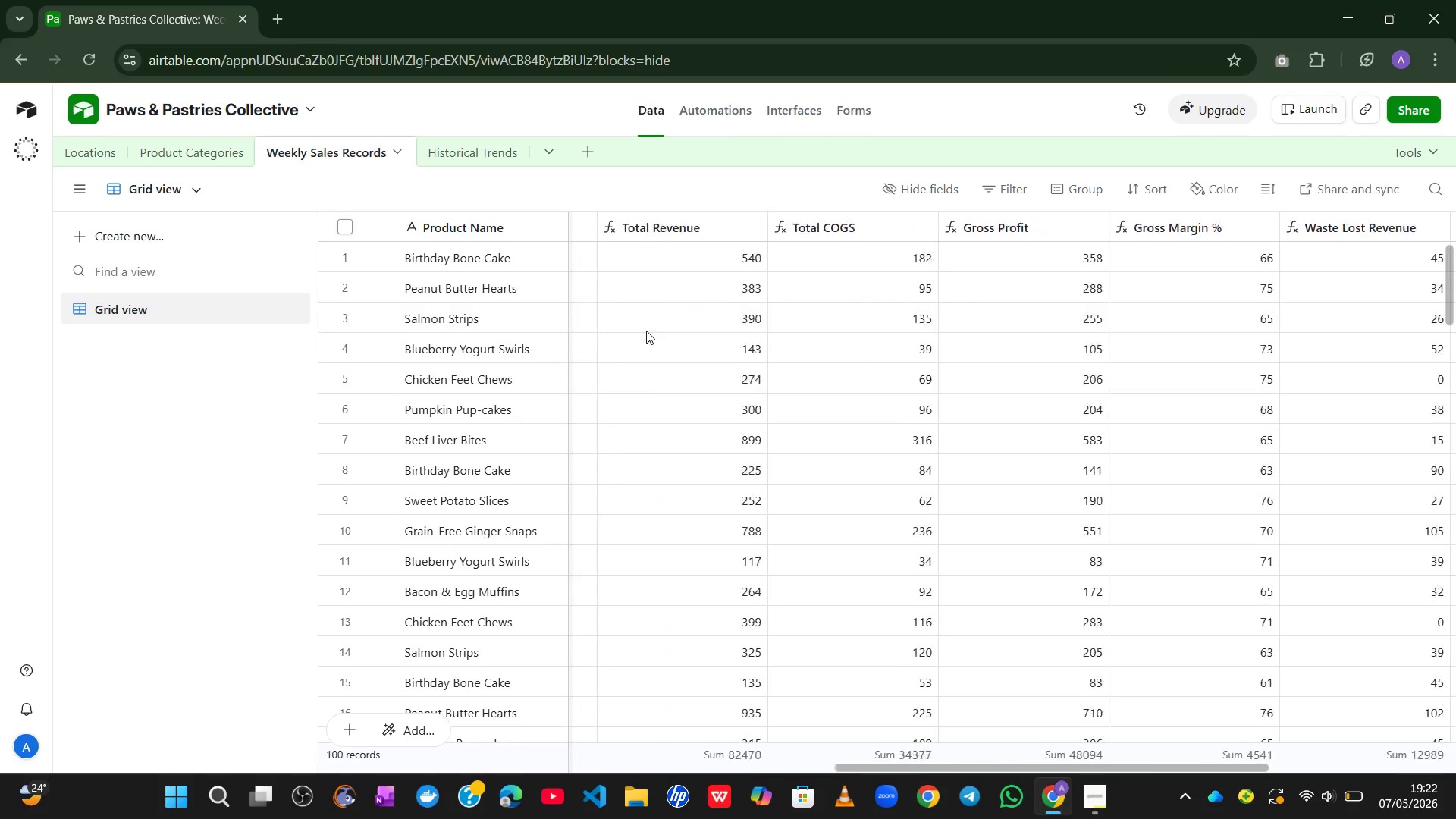 
wait(8.25)
 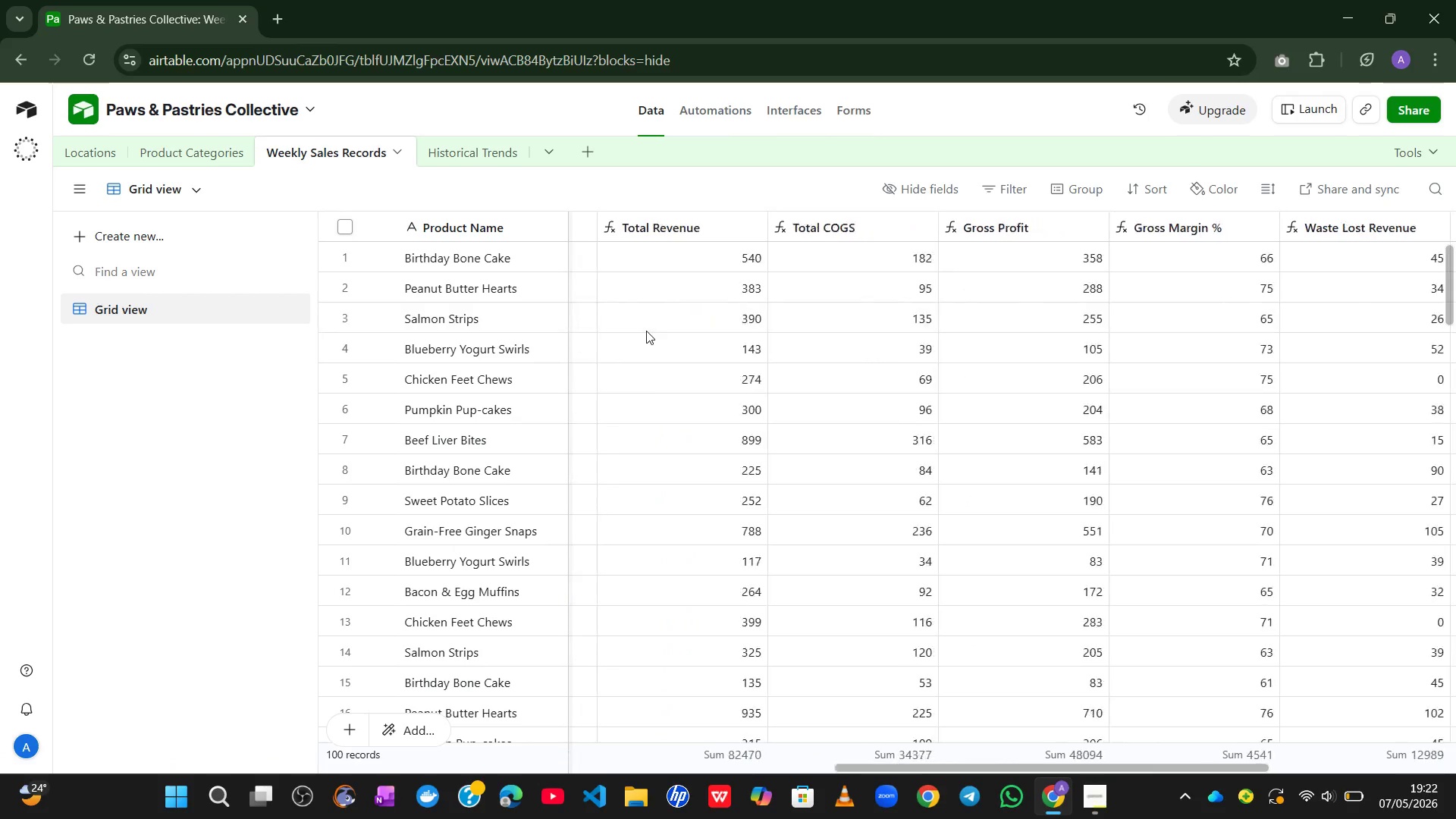 
left_click([805, 284])
 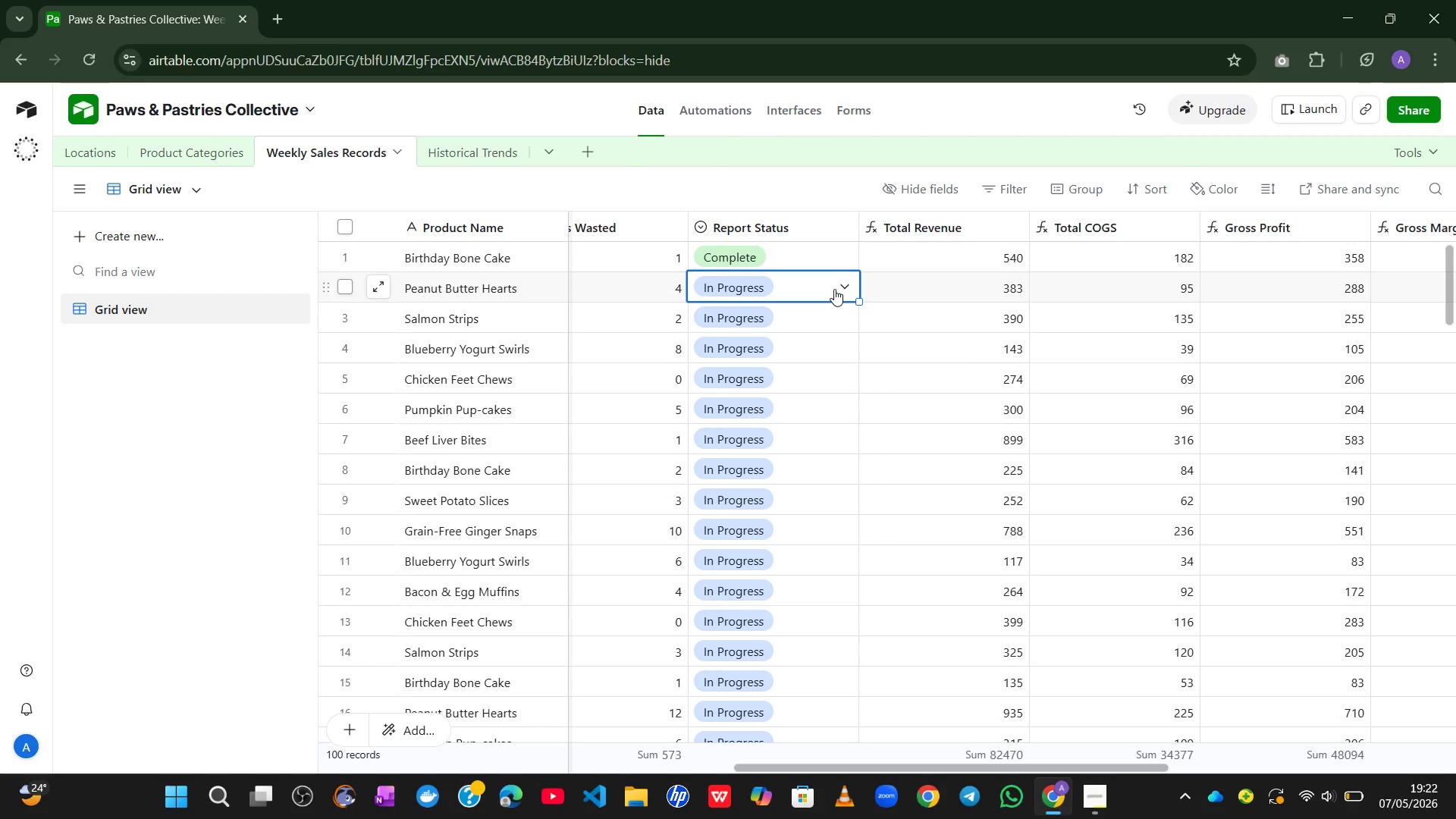 
left_click([834, 289])
 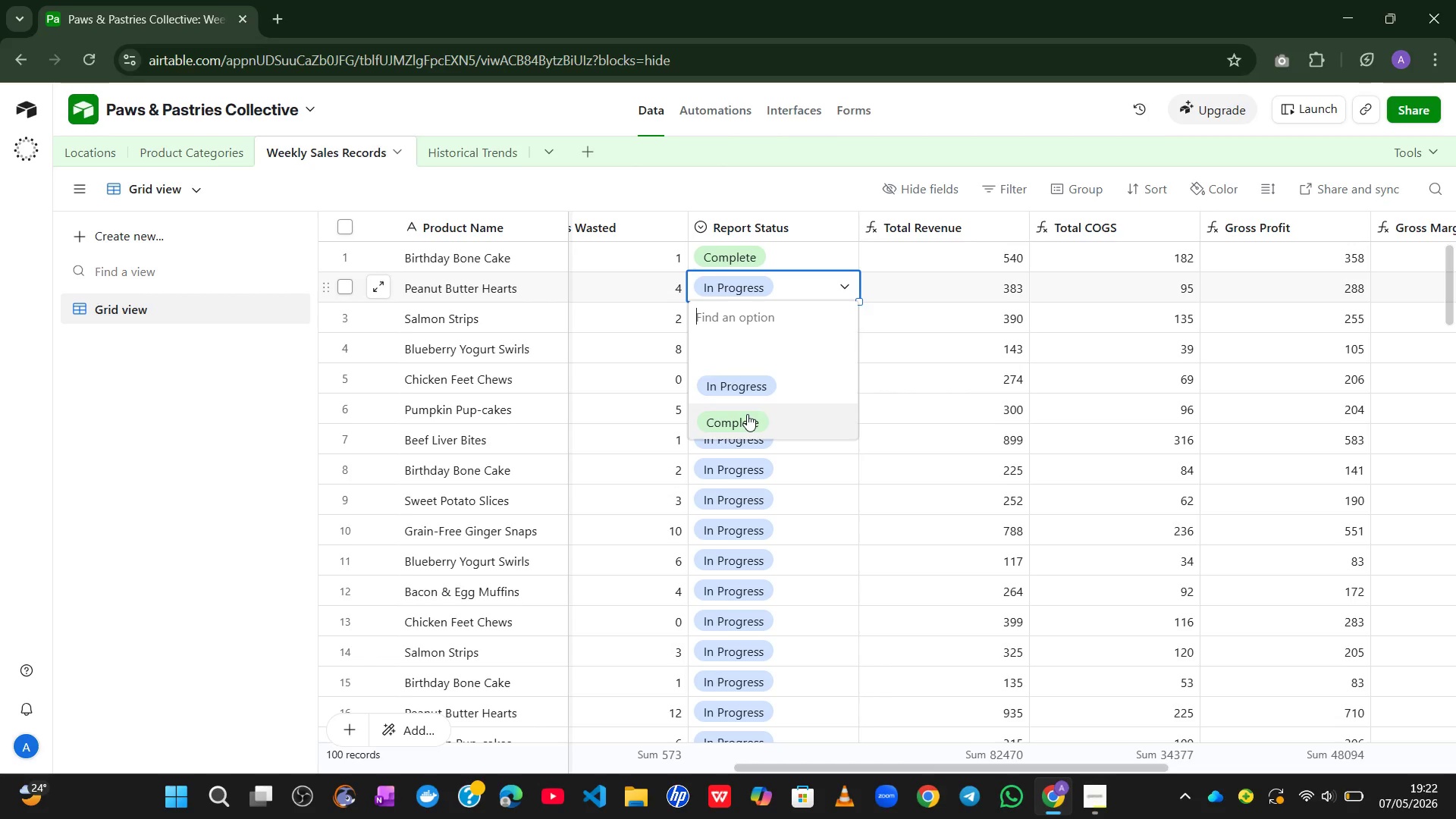 
left_click([747, 414])
 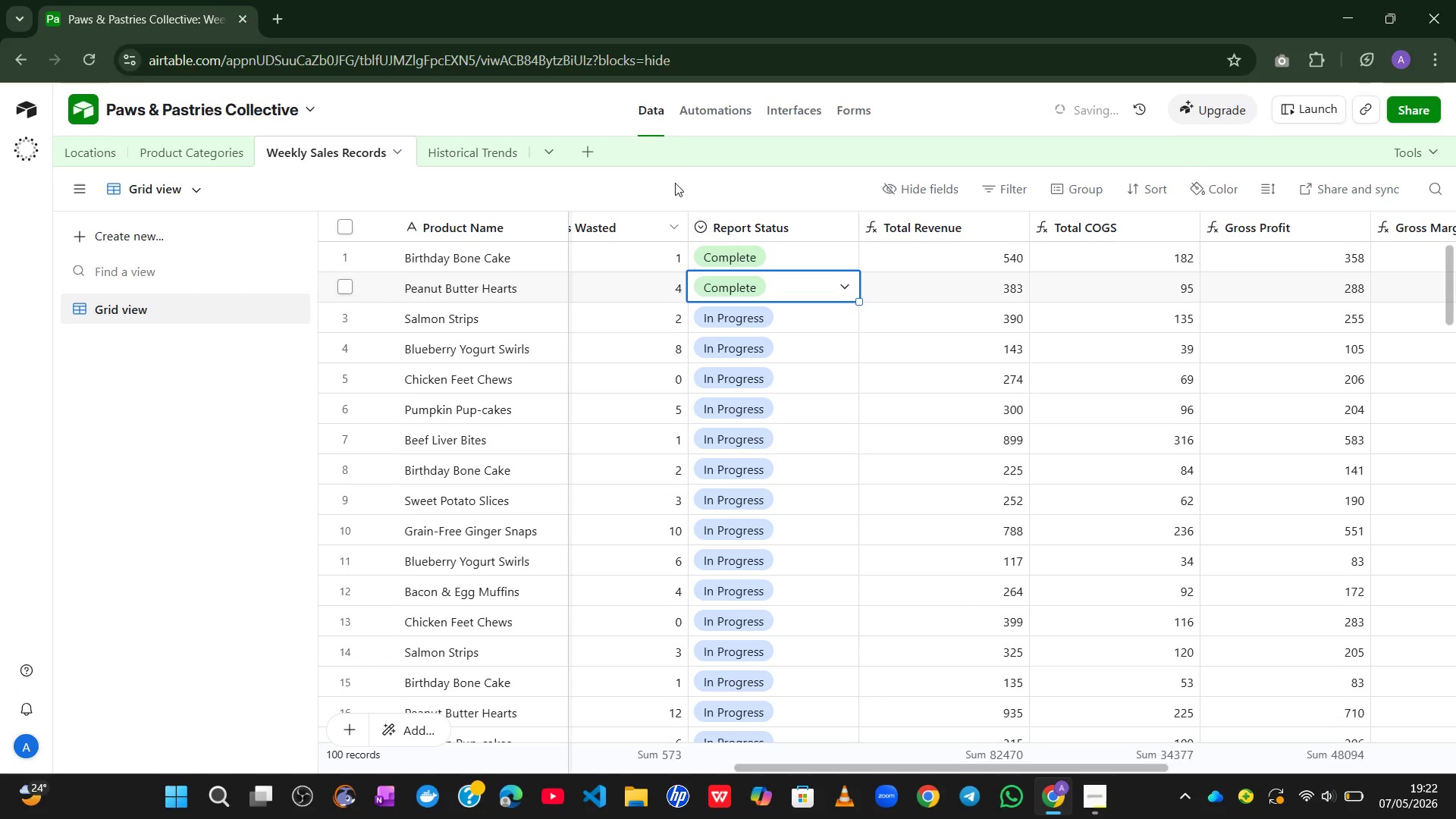 
left_click([690, 114])
 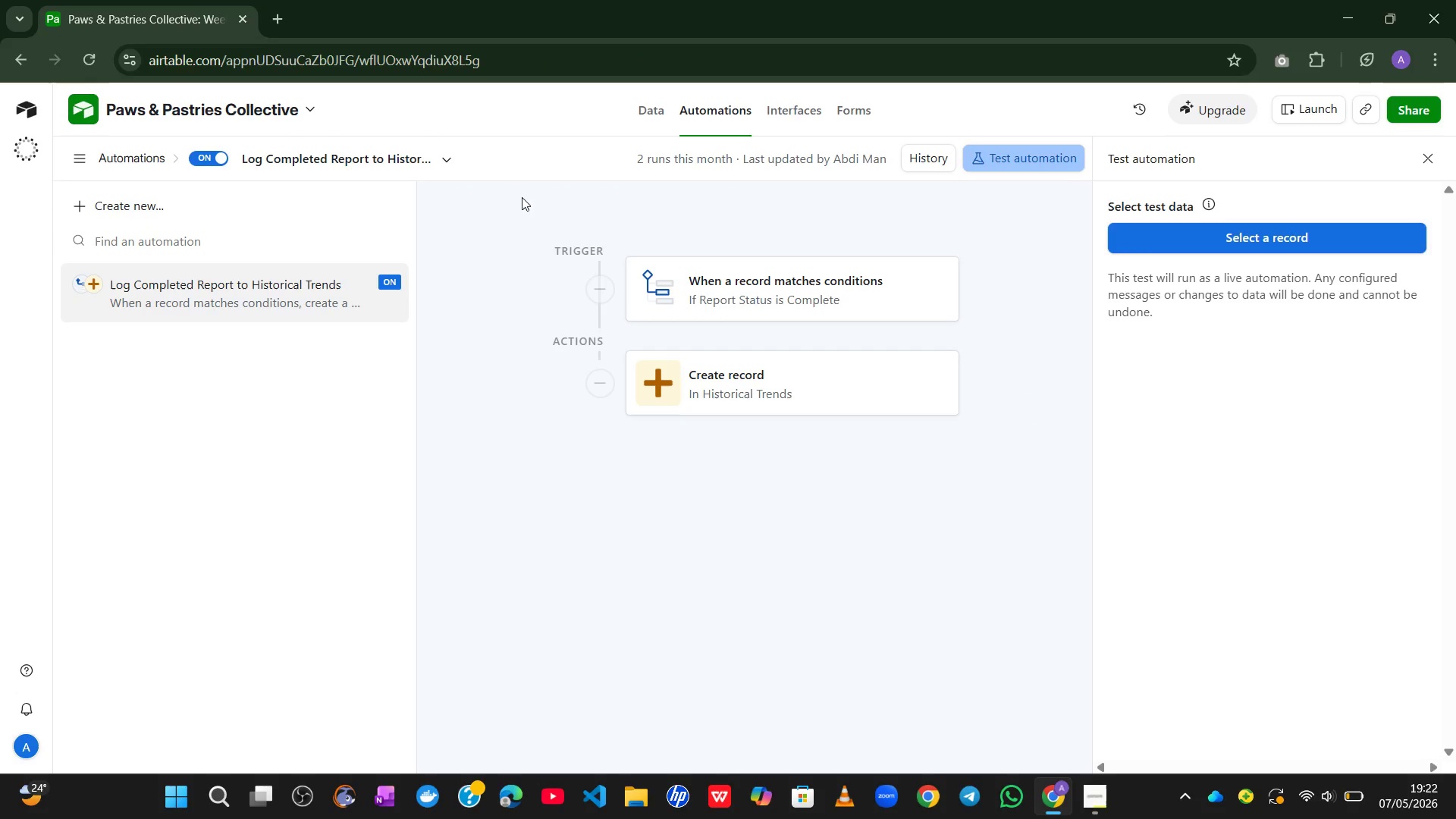 
wait(10.23)
 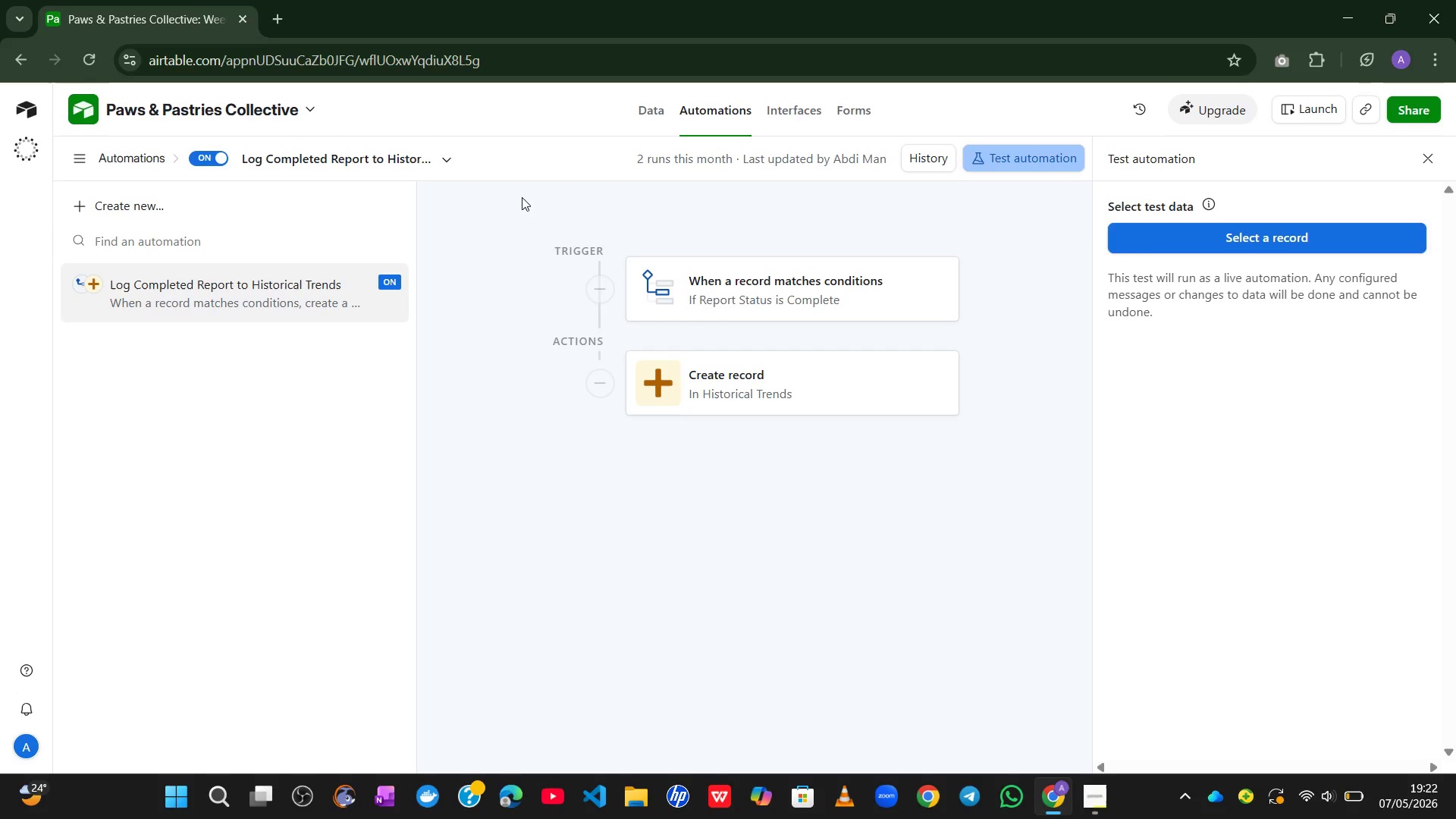 
left_click([648, 115])
 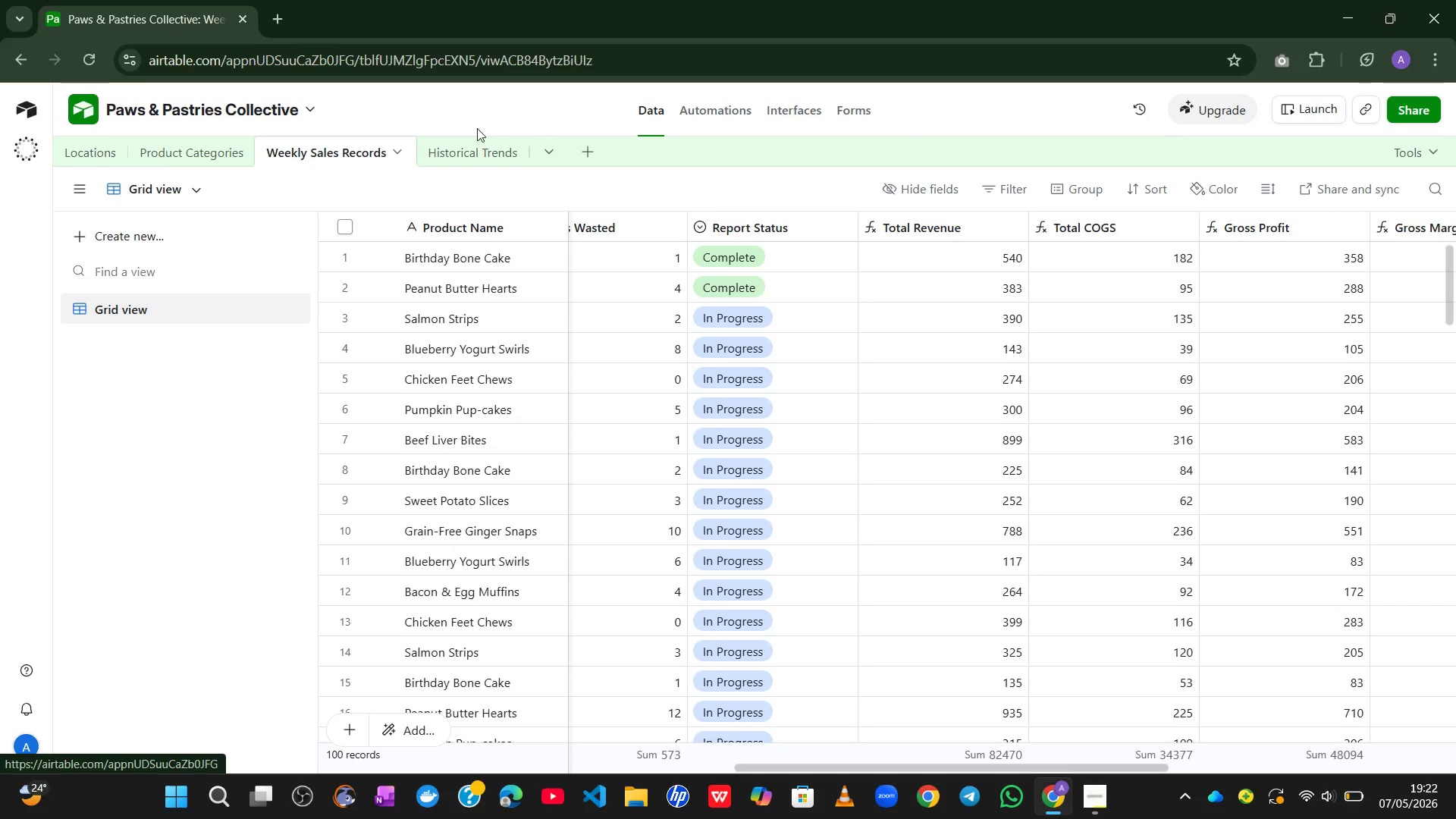 
left_click([466, 141])
 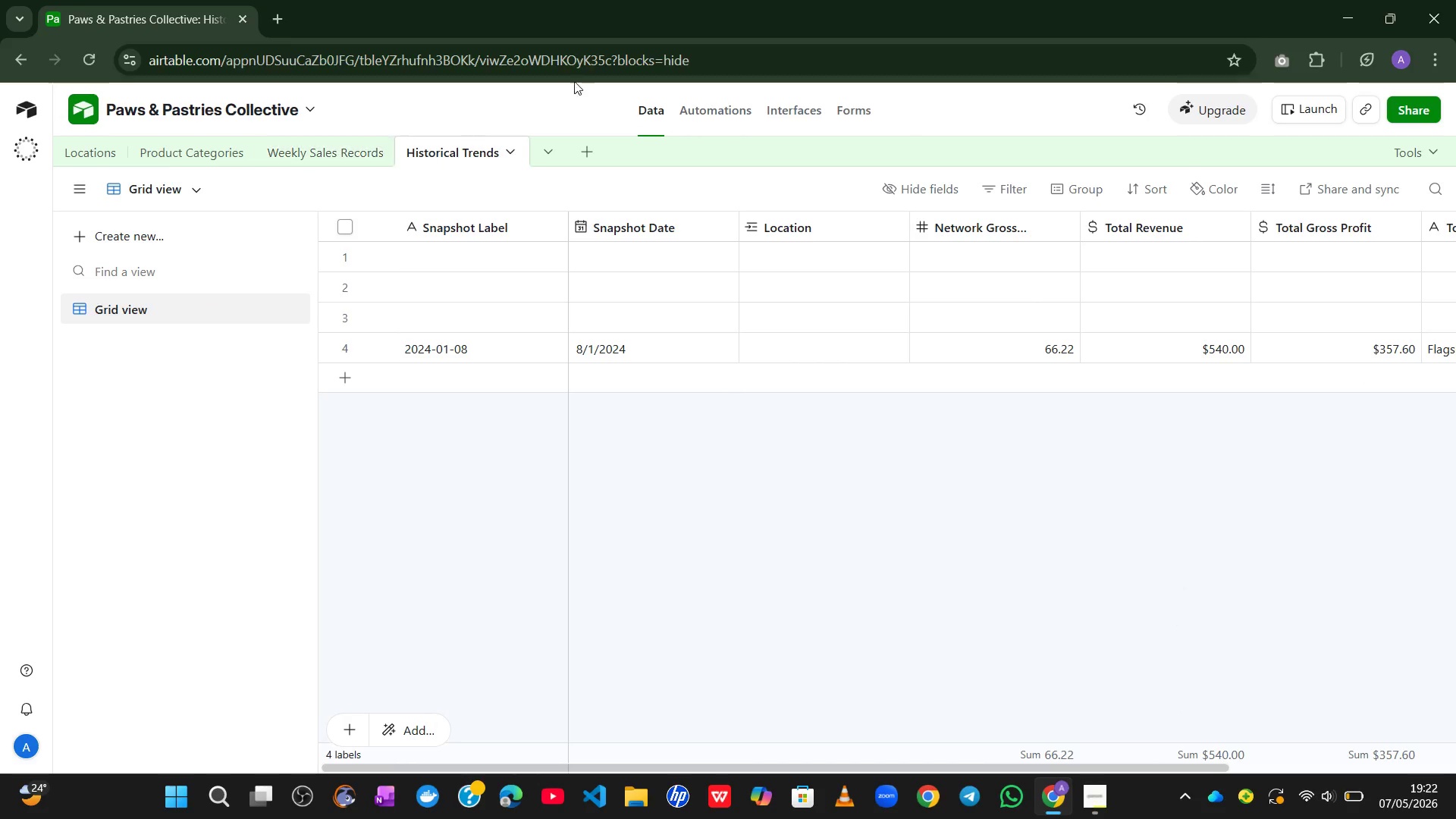 
left_click([704, 111])
 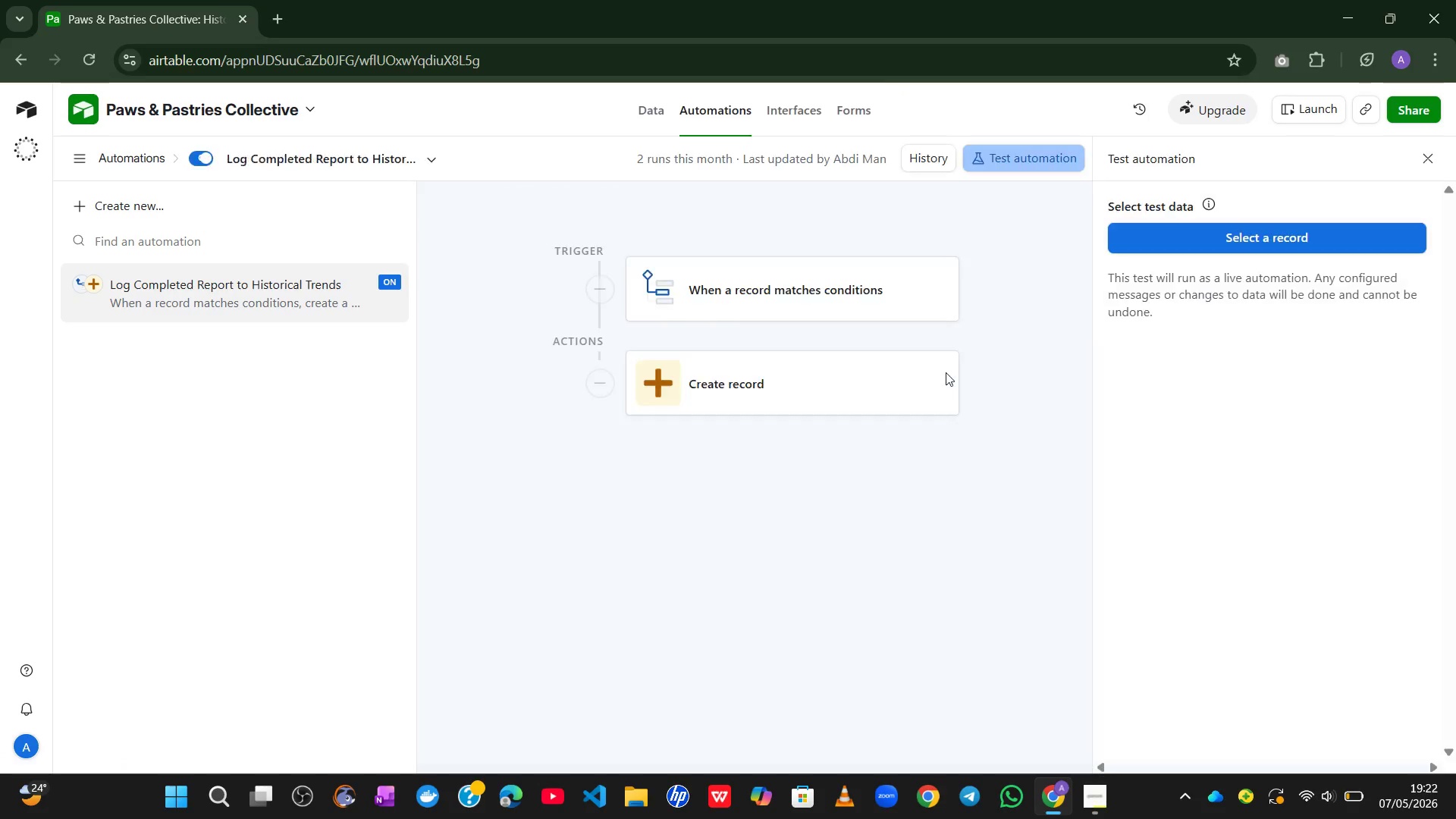 
left_click([1026, 167])
 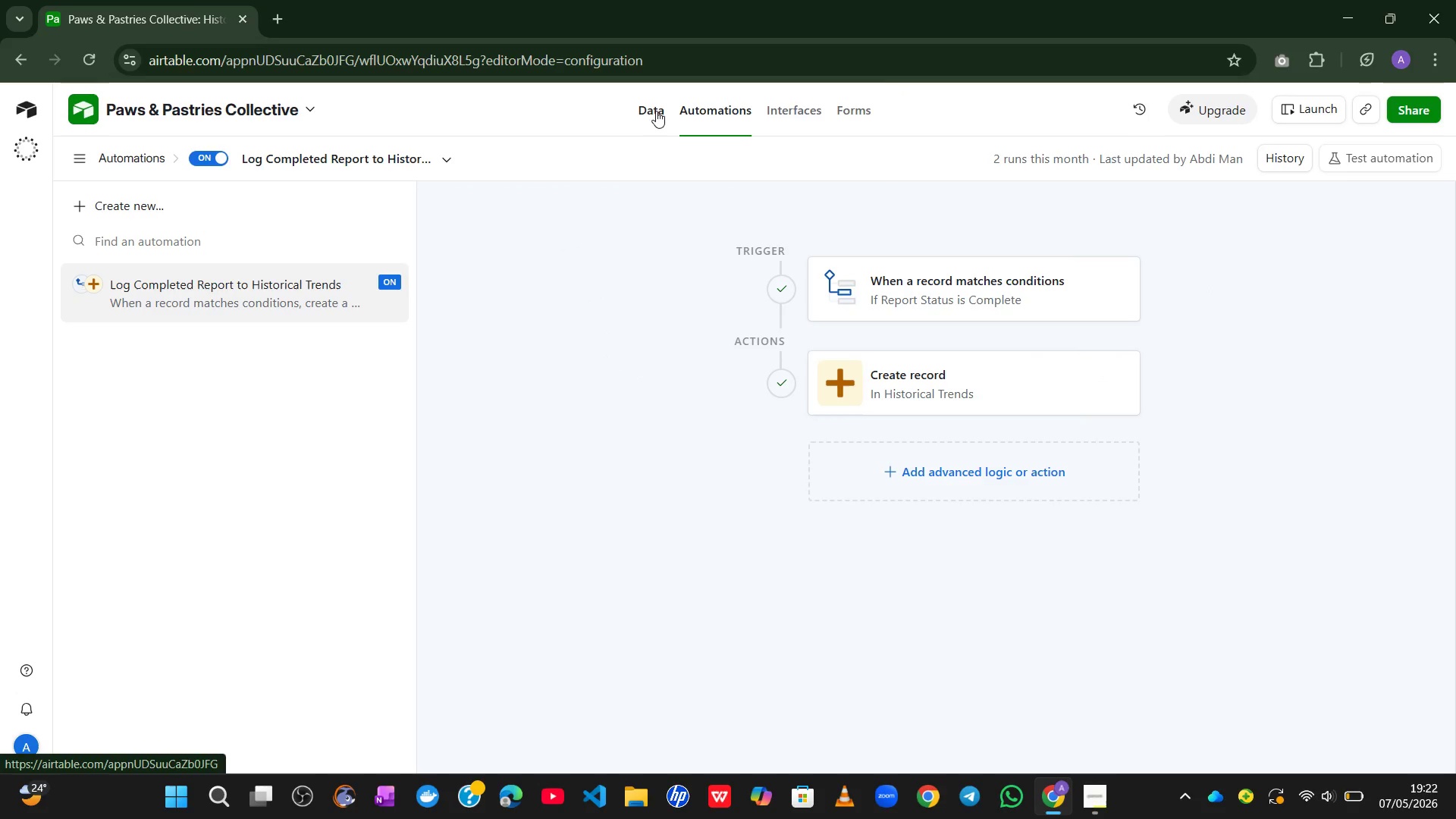 
wait(5.74)
 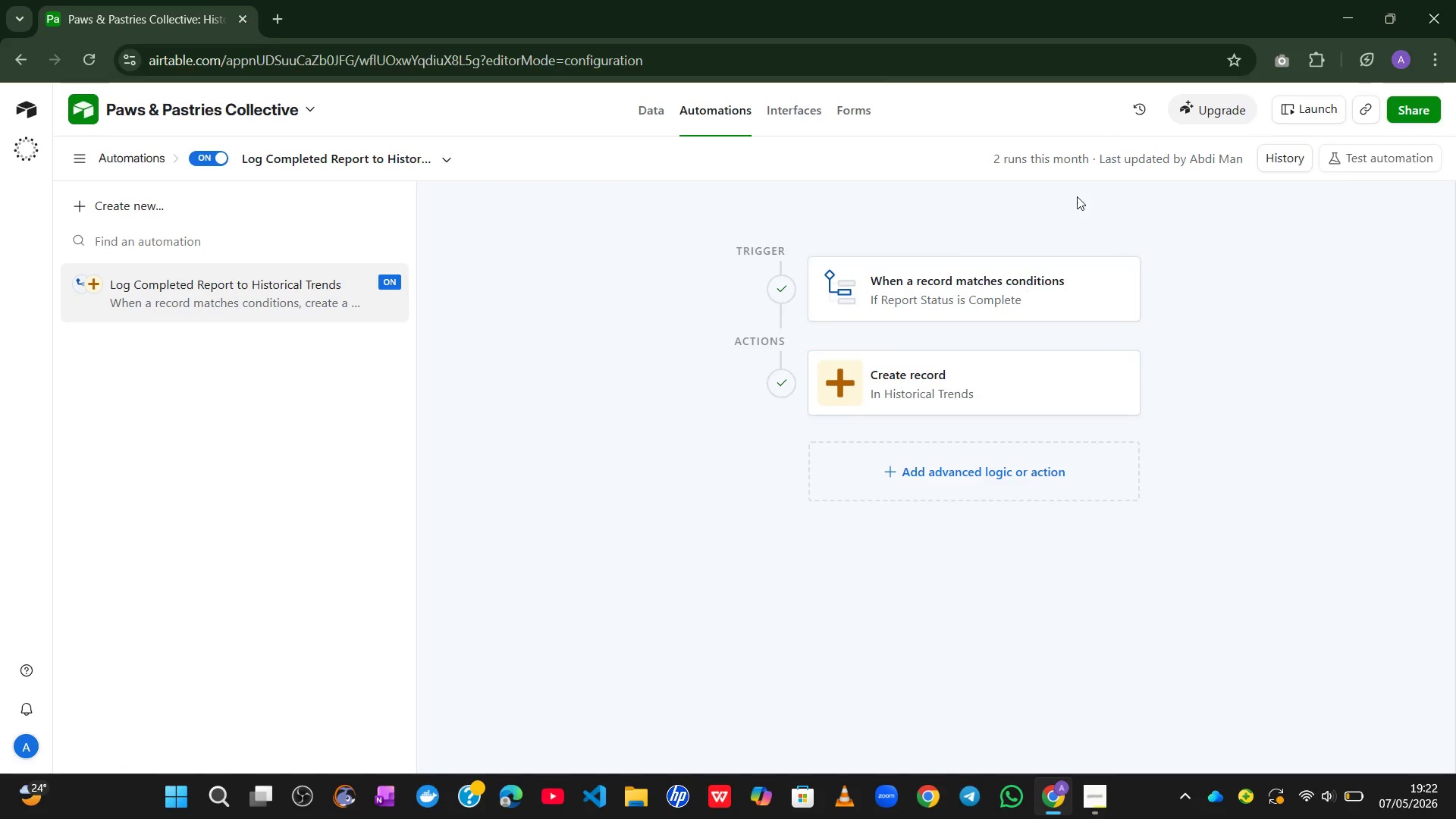 
left_click([1372, 153])
 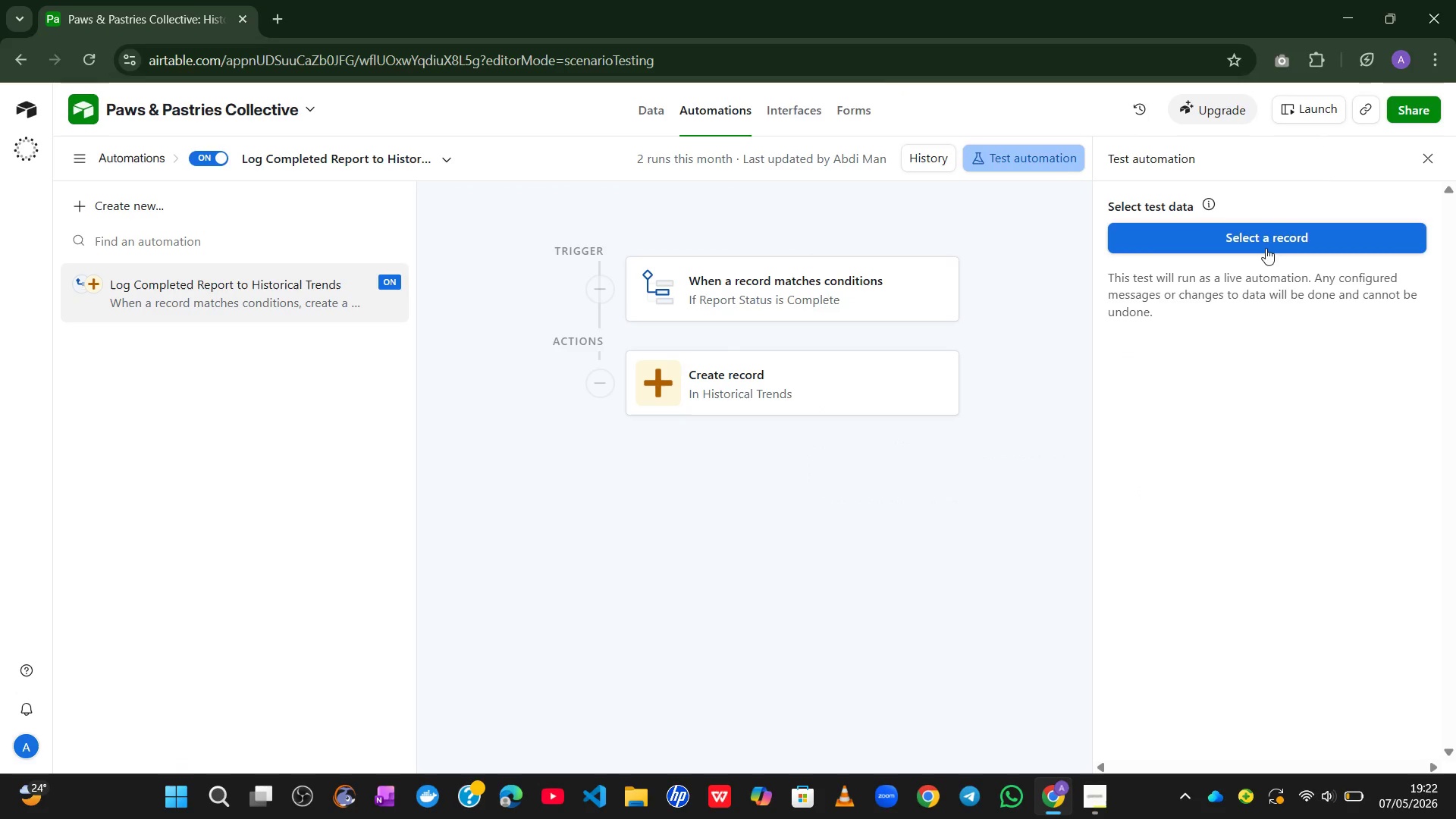 
left_click([1257, 237])
 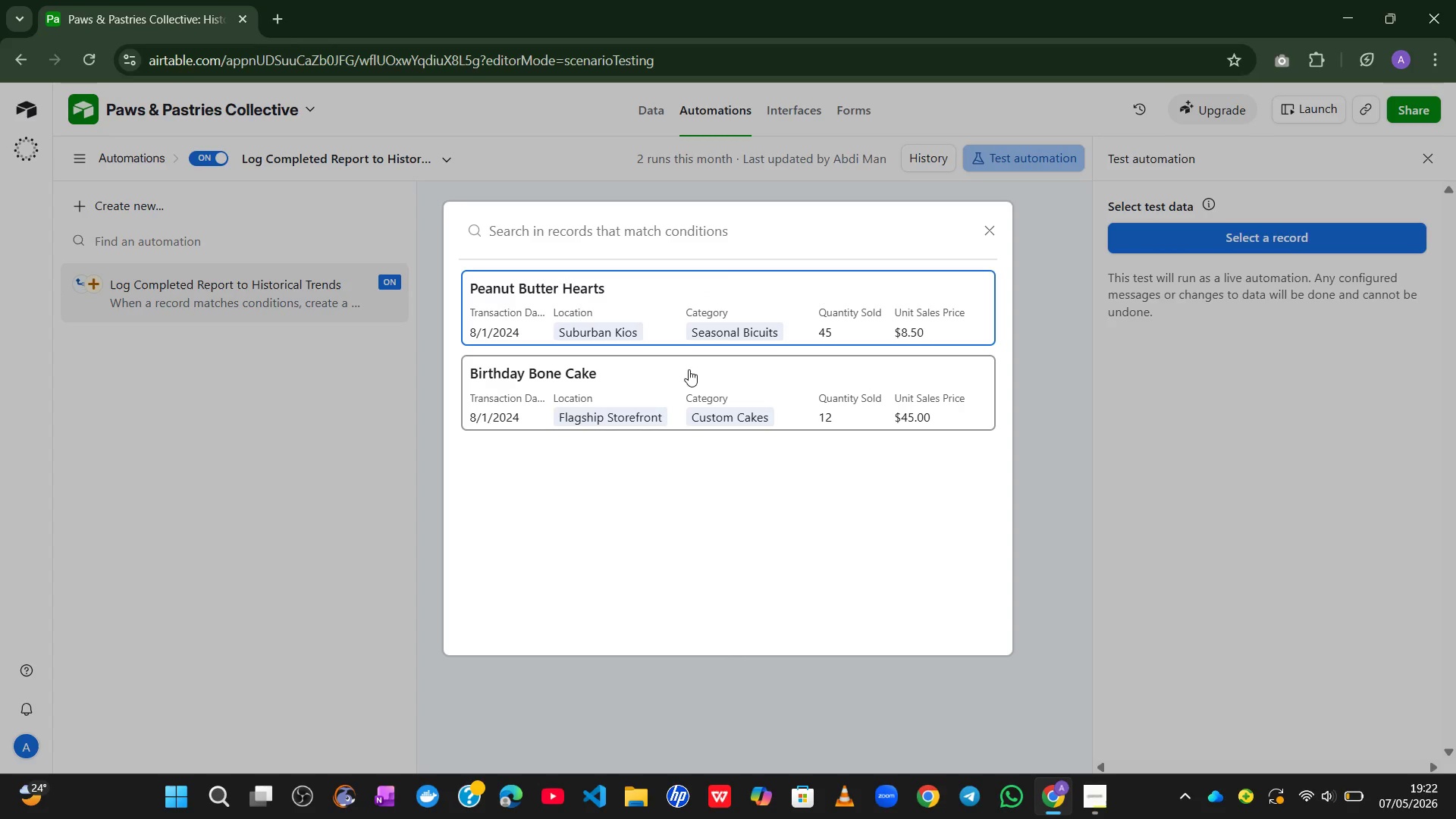 
left_click([695, 312])
 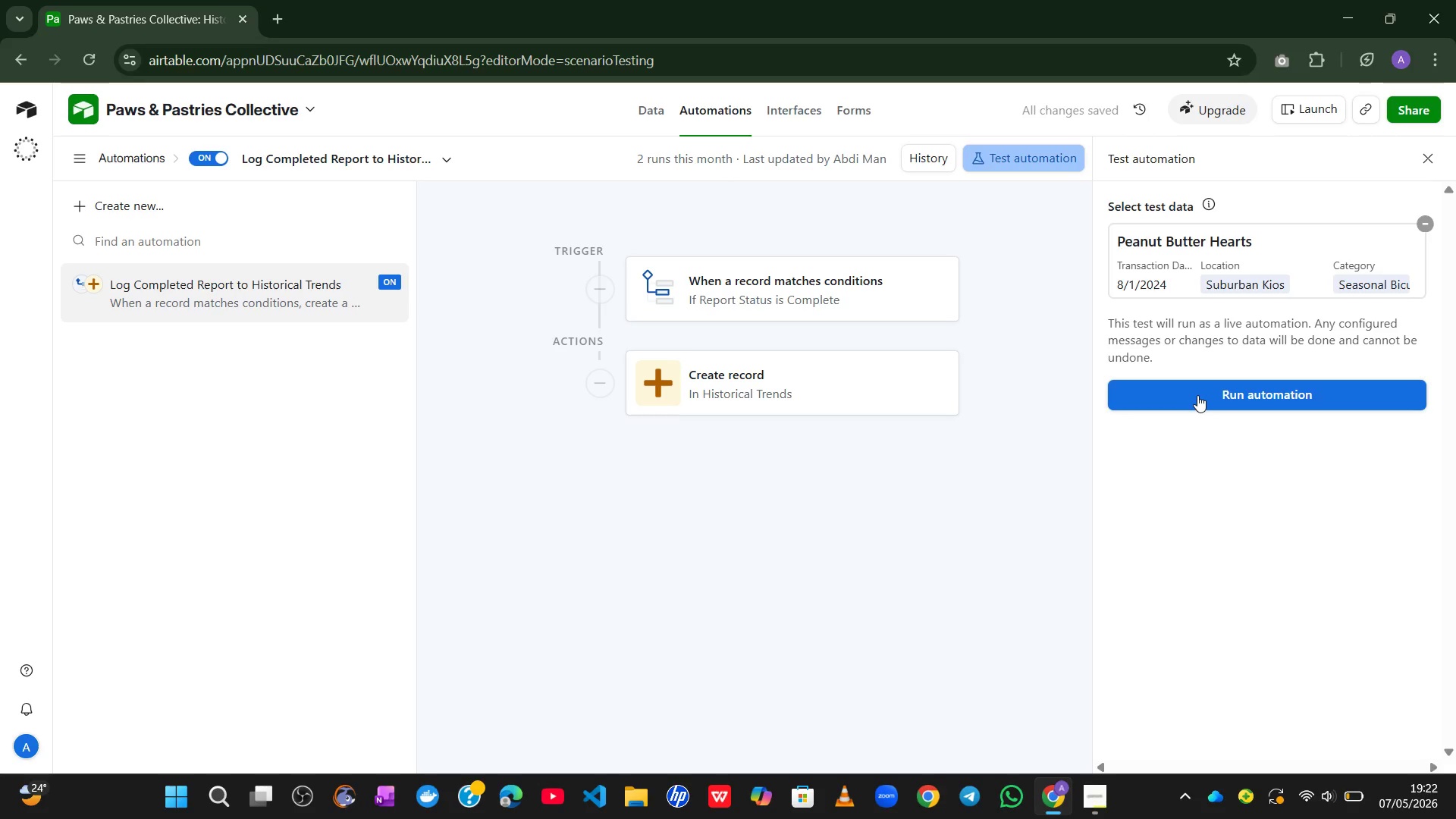 
wait(11.02)
 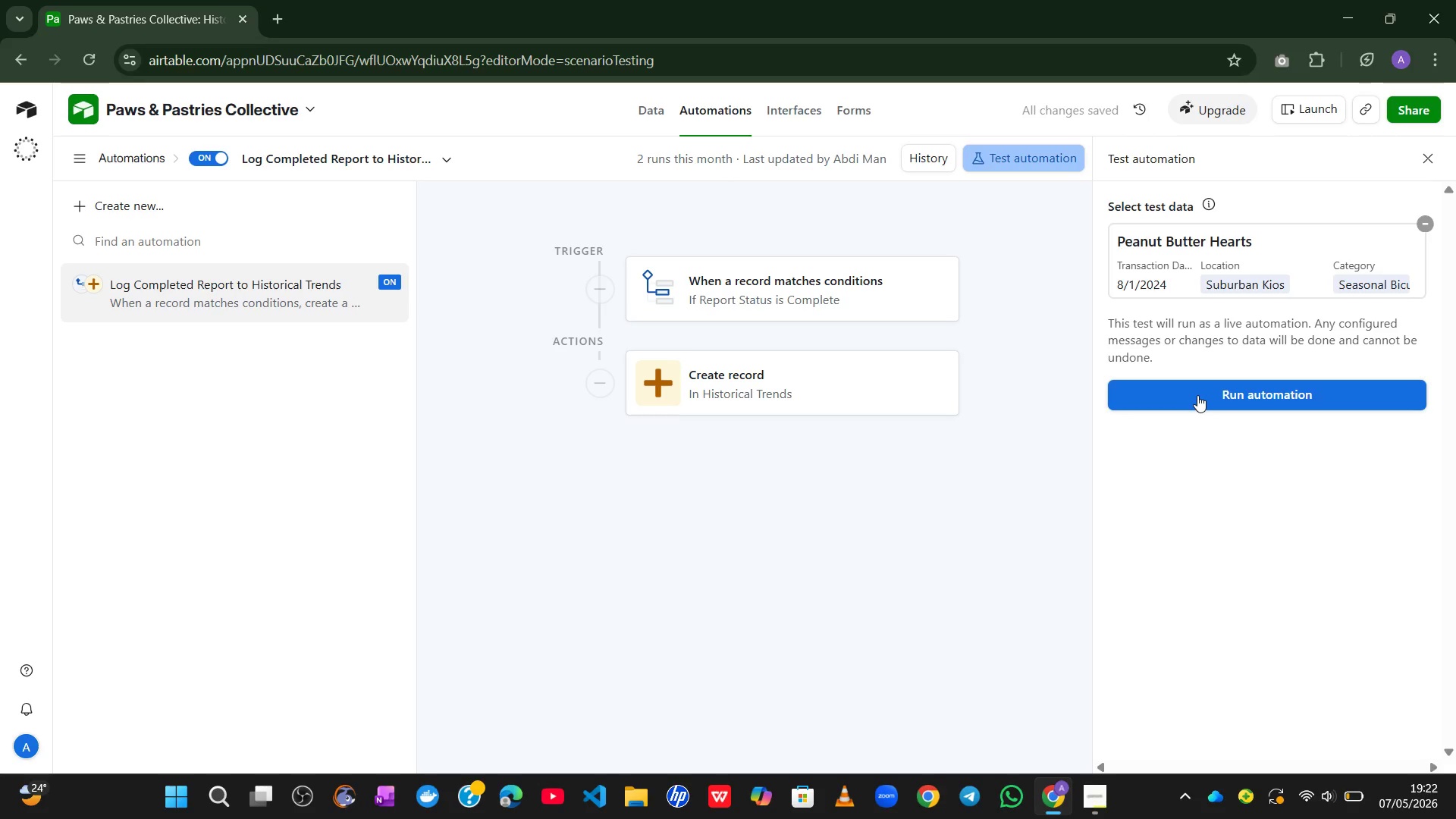 
left_click([1197, 395])
 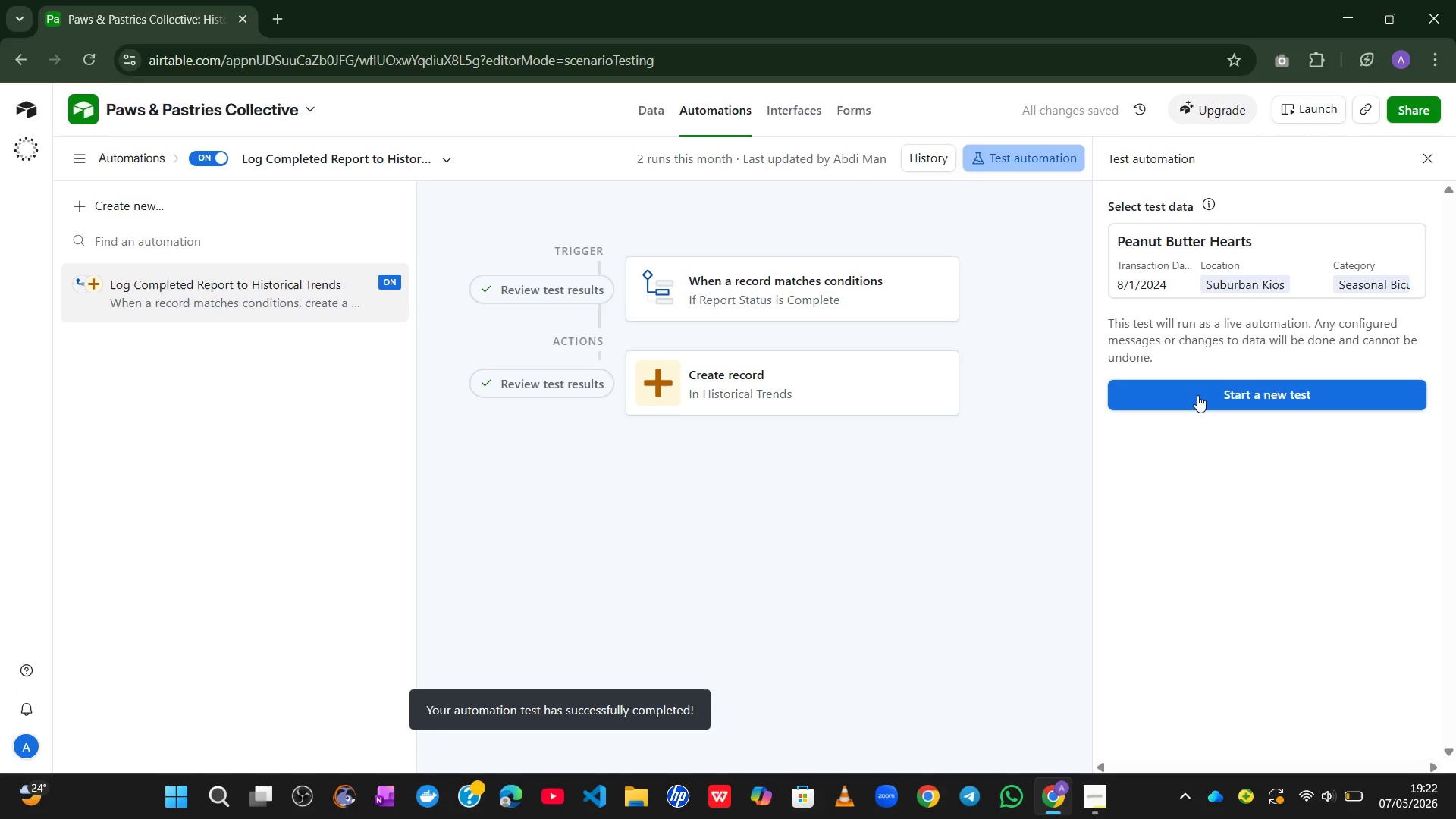 
wait(8.26)
 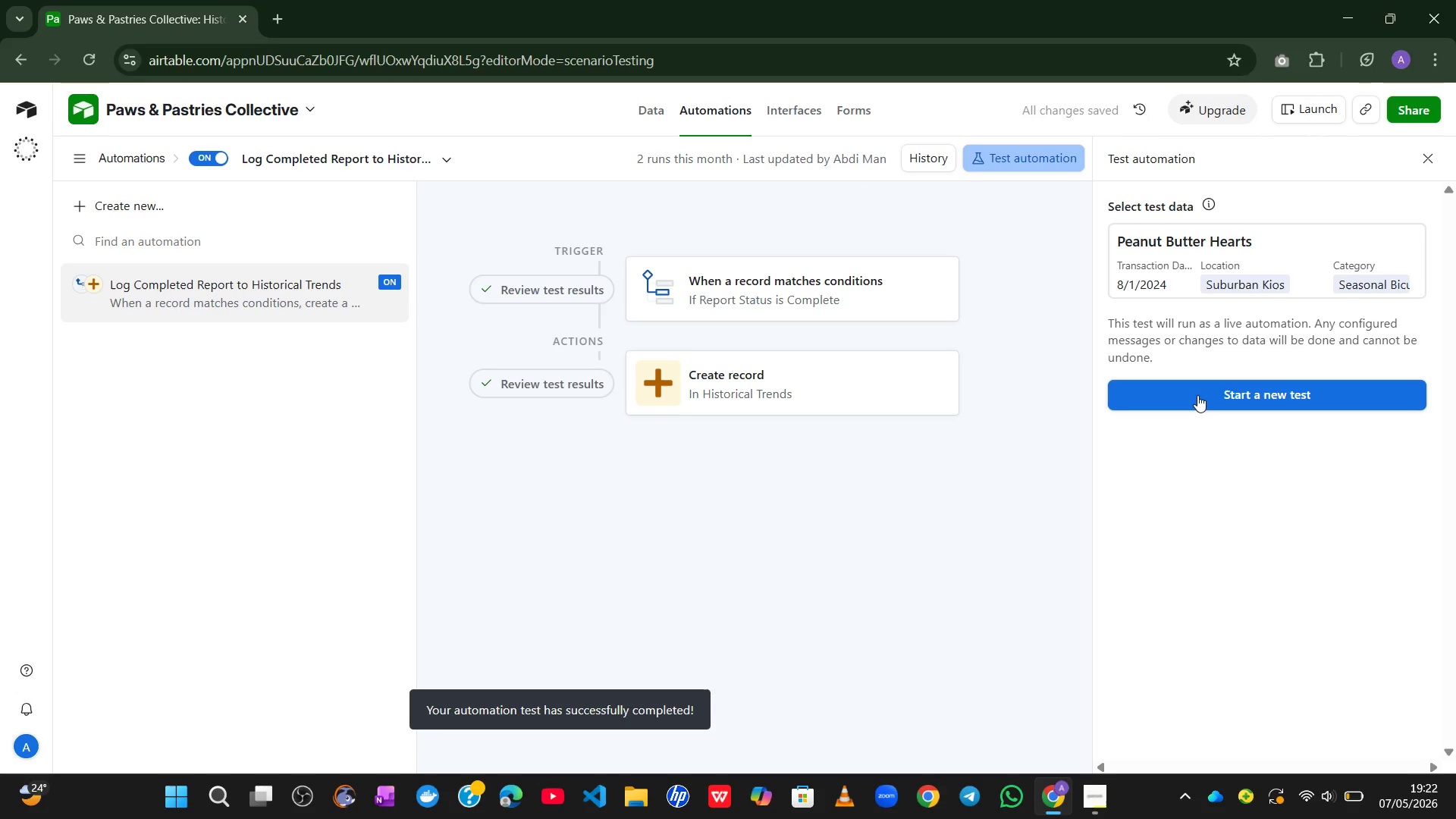 
left_click([651, 112])
 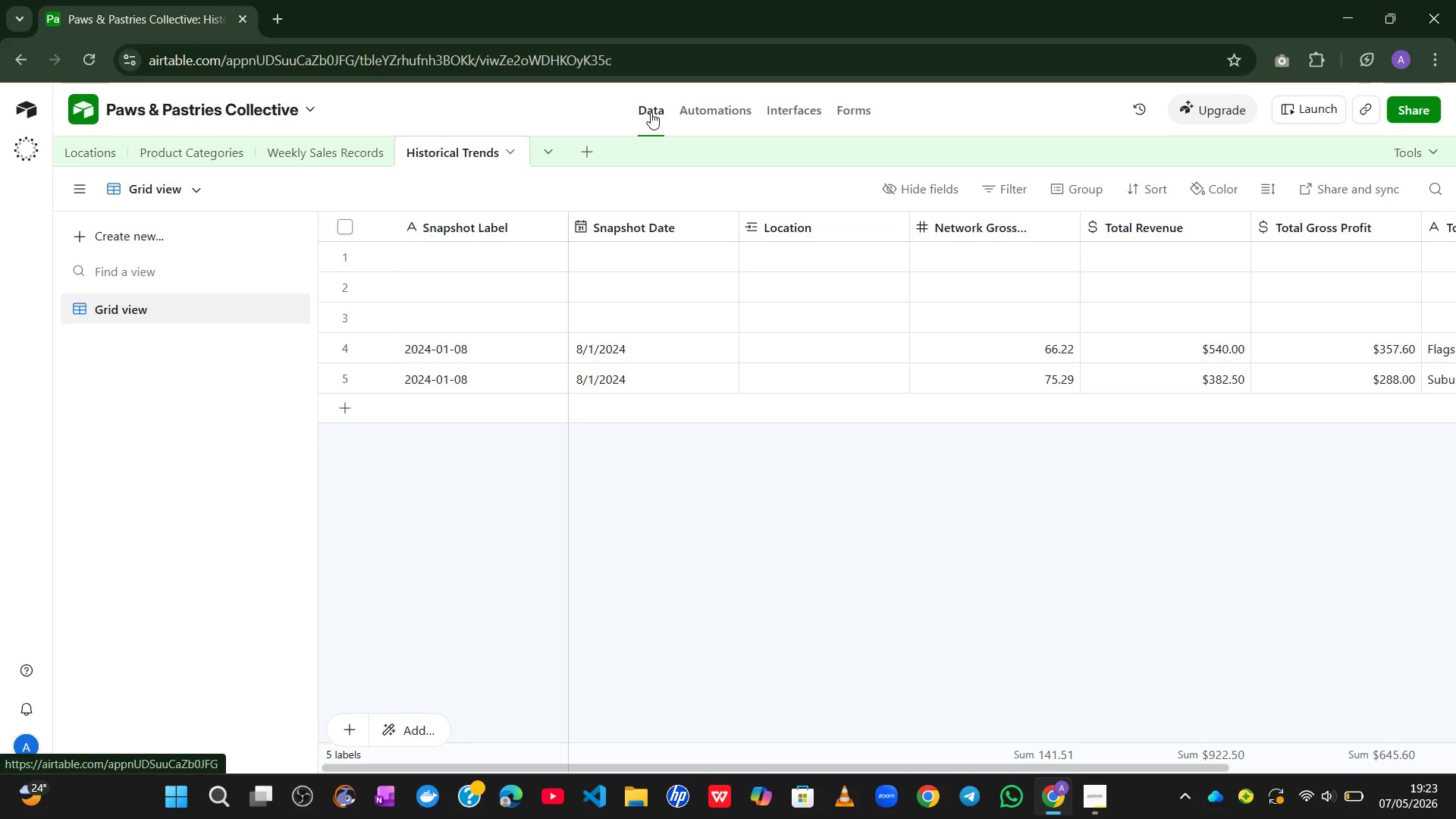 
wait(29.77)
 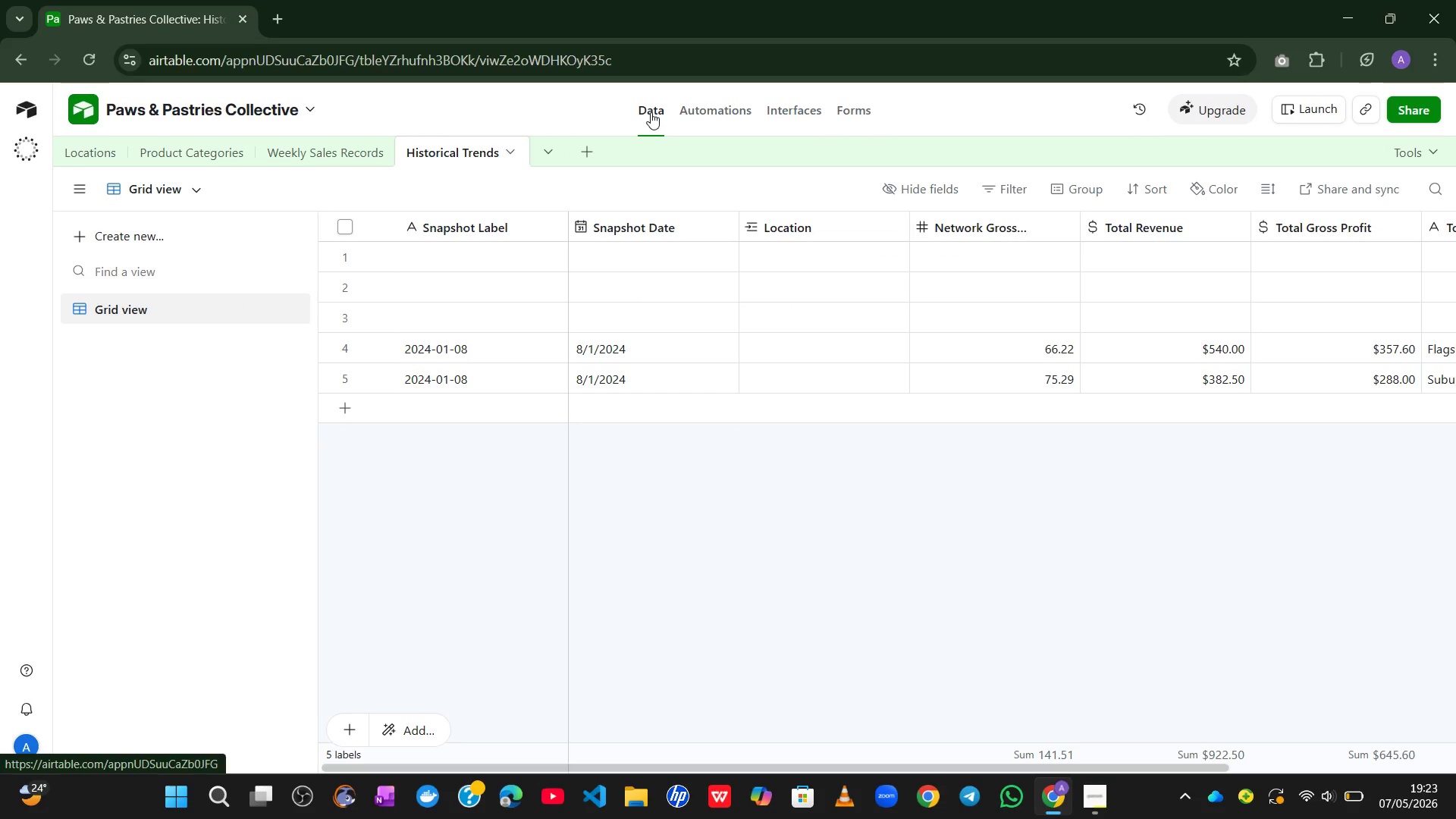 
mouse_move([1329, 774])
 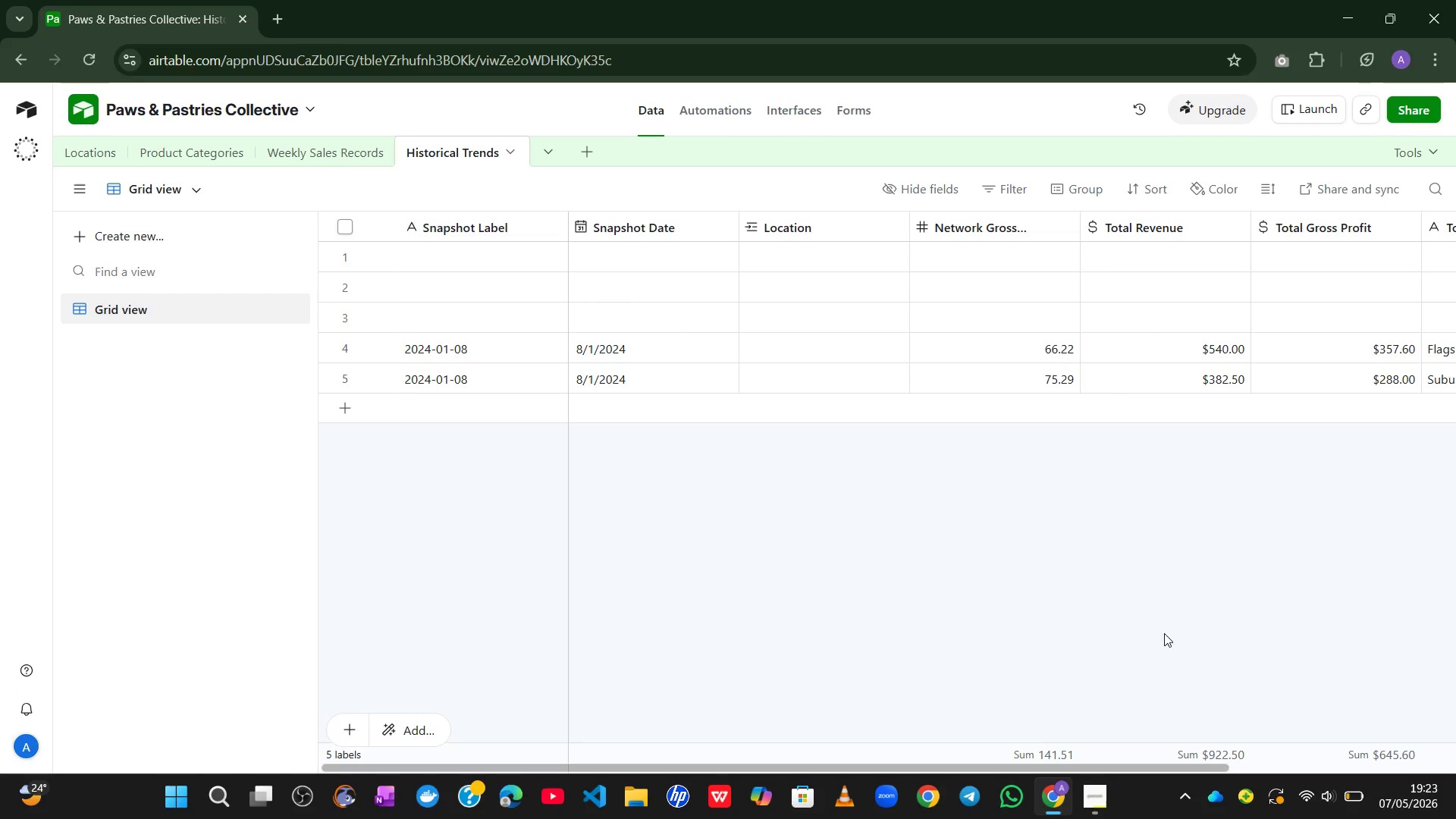 
wait(23.02)
 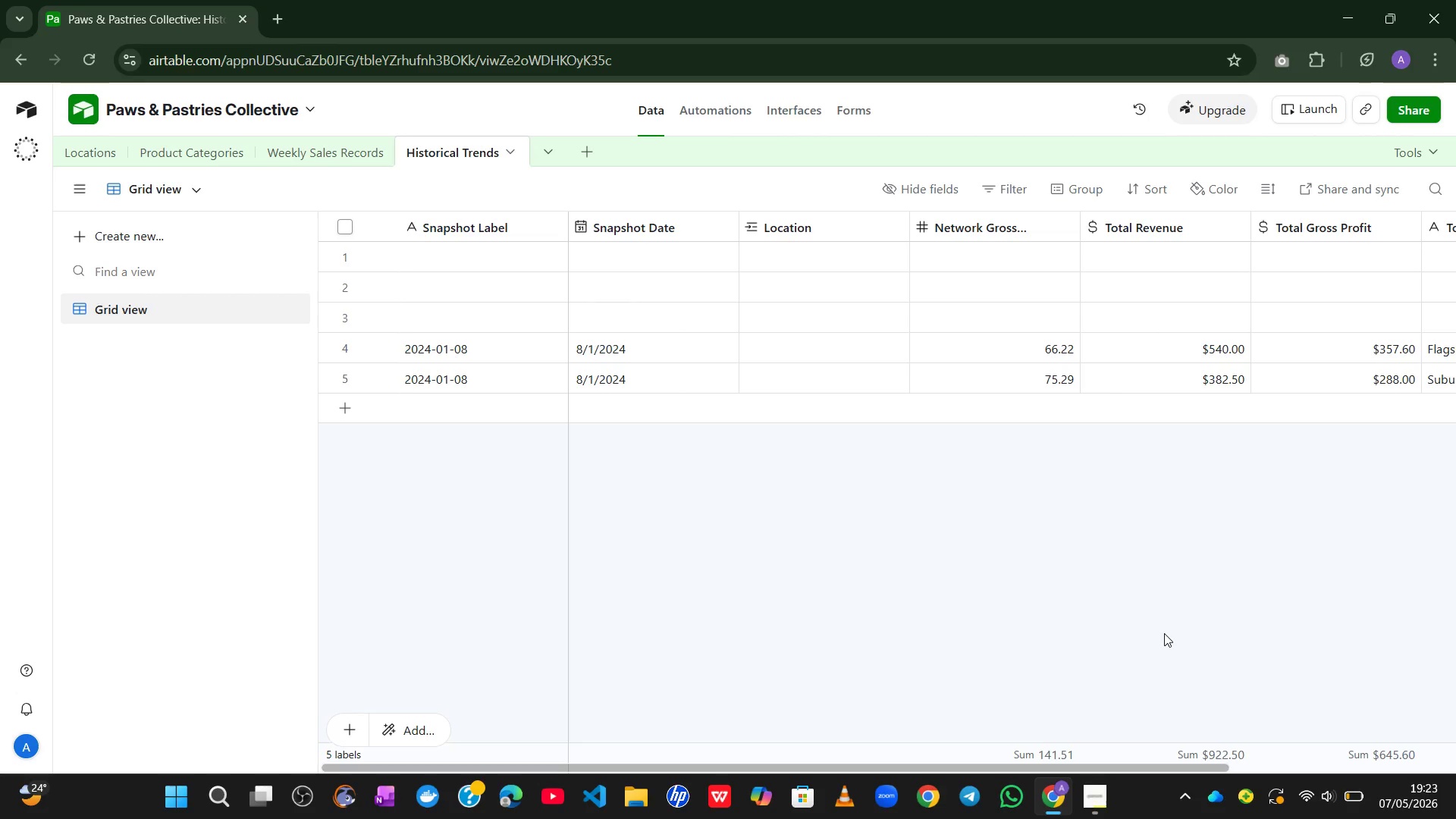 
hold_key(key=Unknown, duration=0.44)
 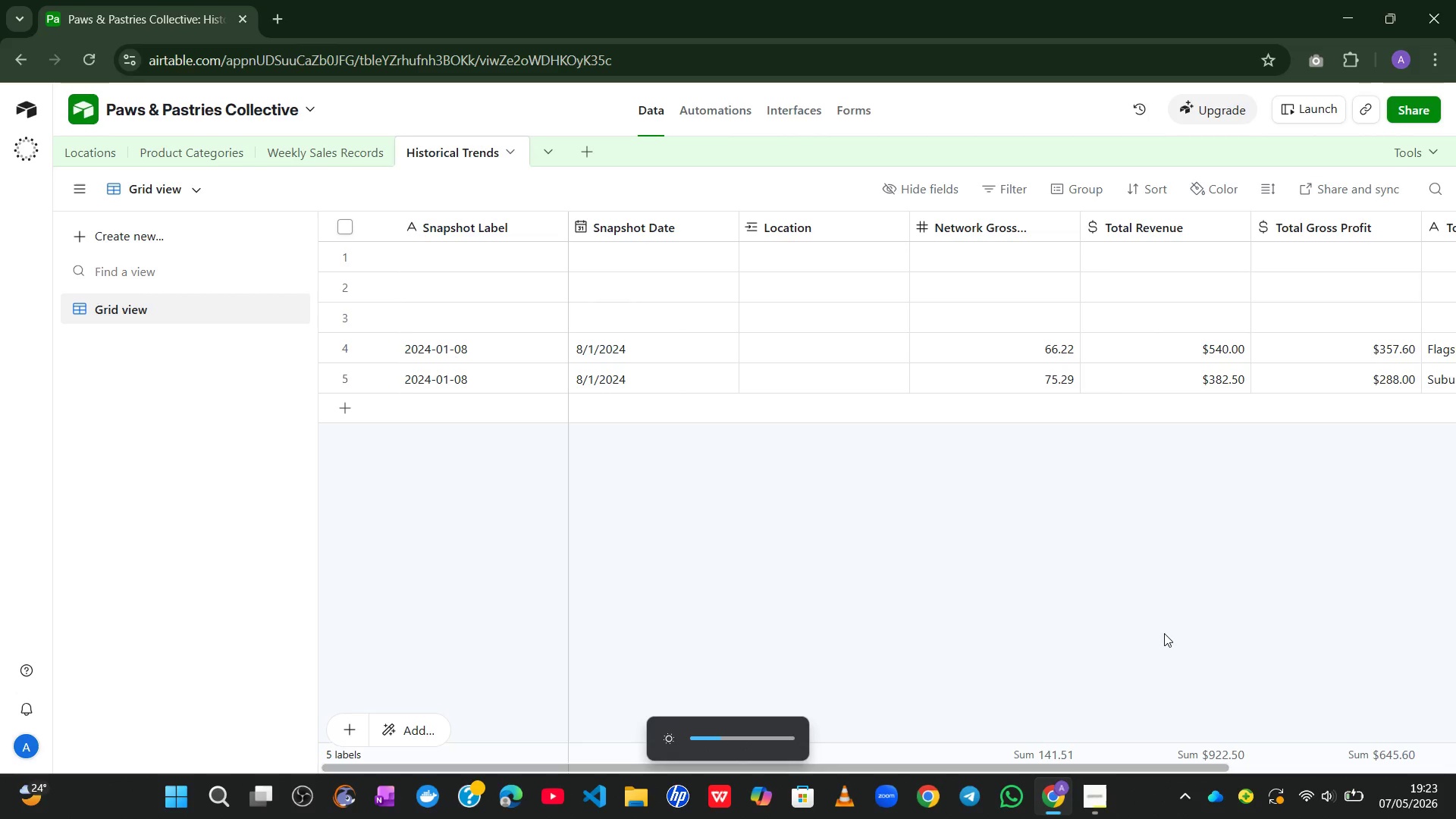 
key(Unknown)
 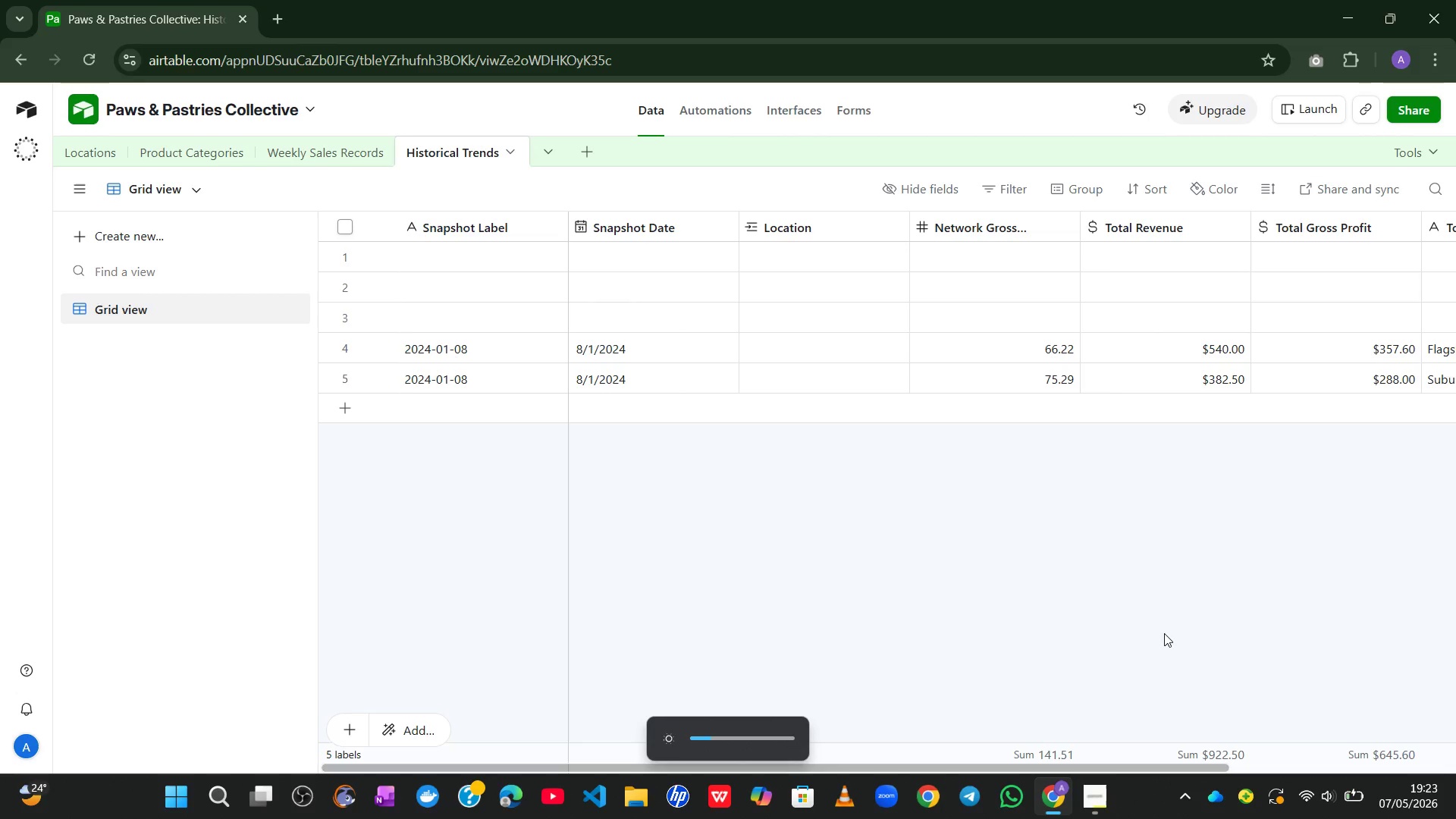 
key(Unknown)
 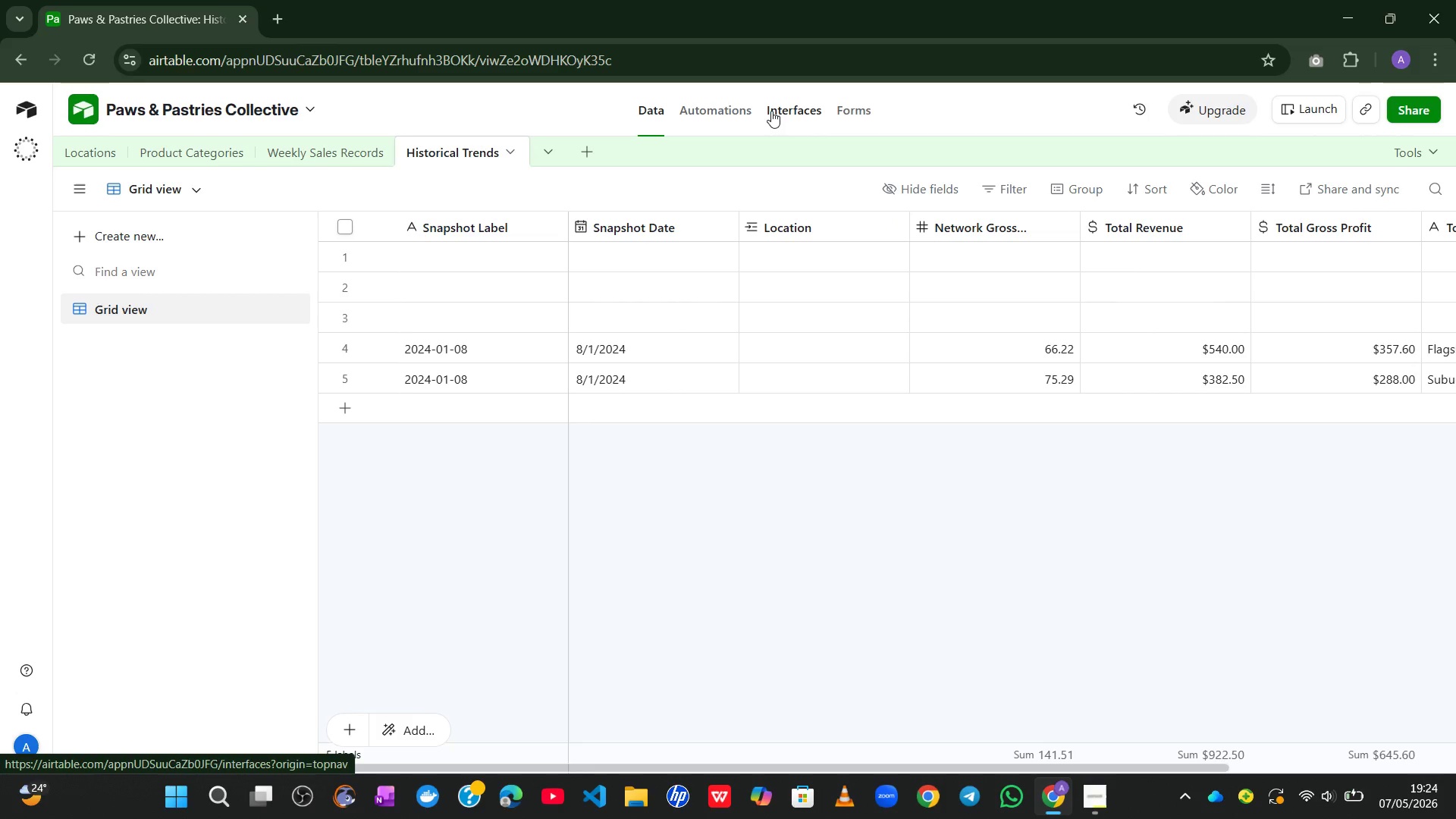 
wait(57.98)
 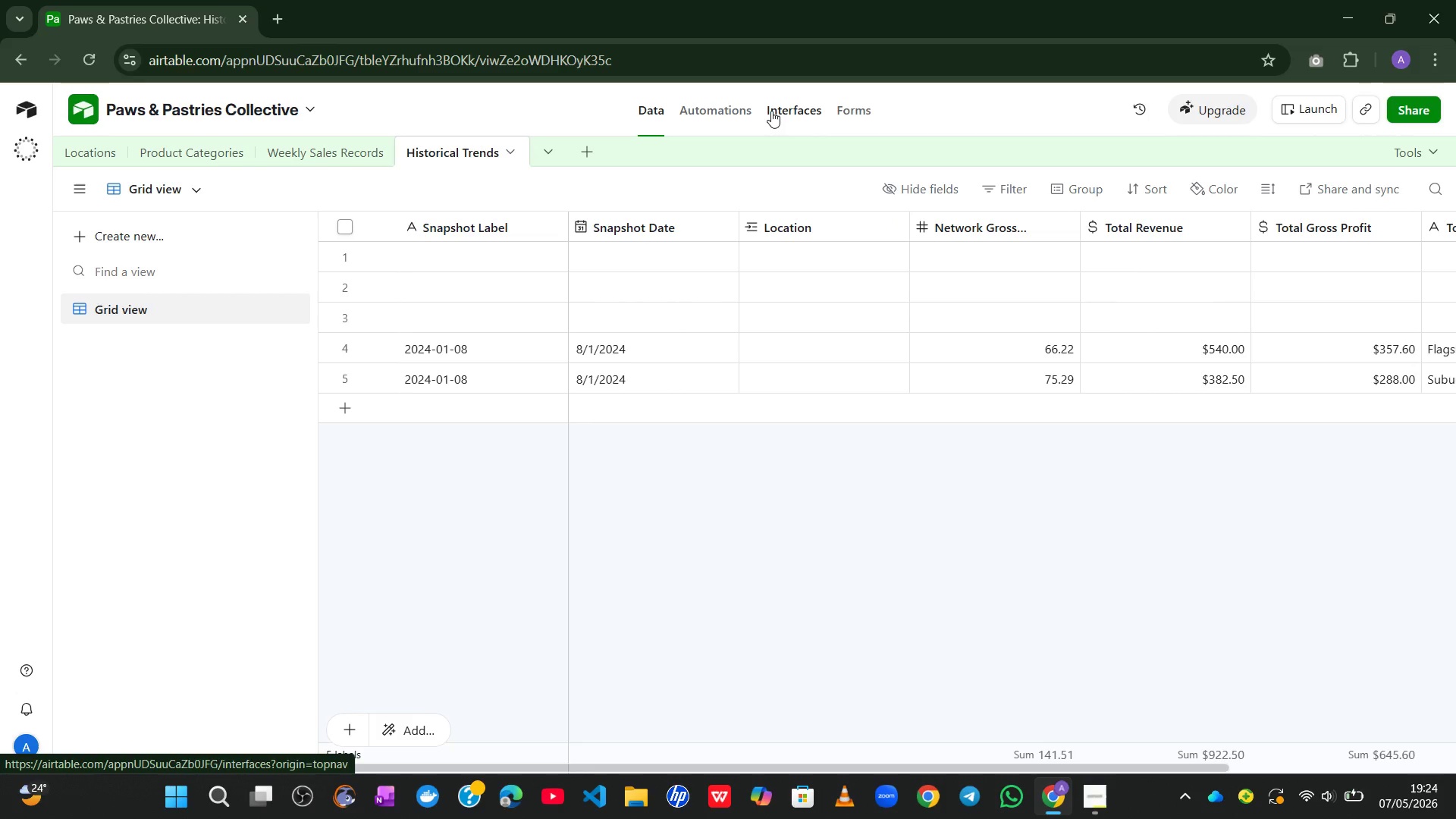 
left_click([644, 111])
 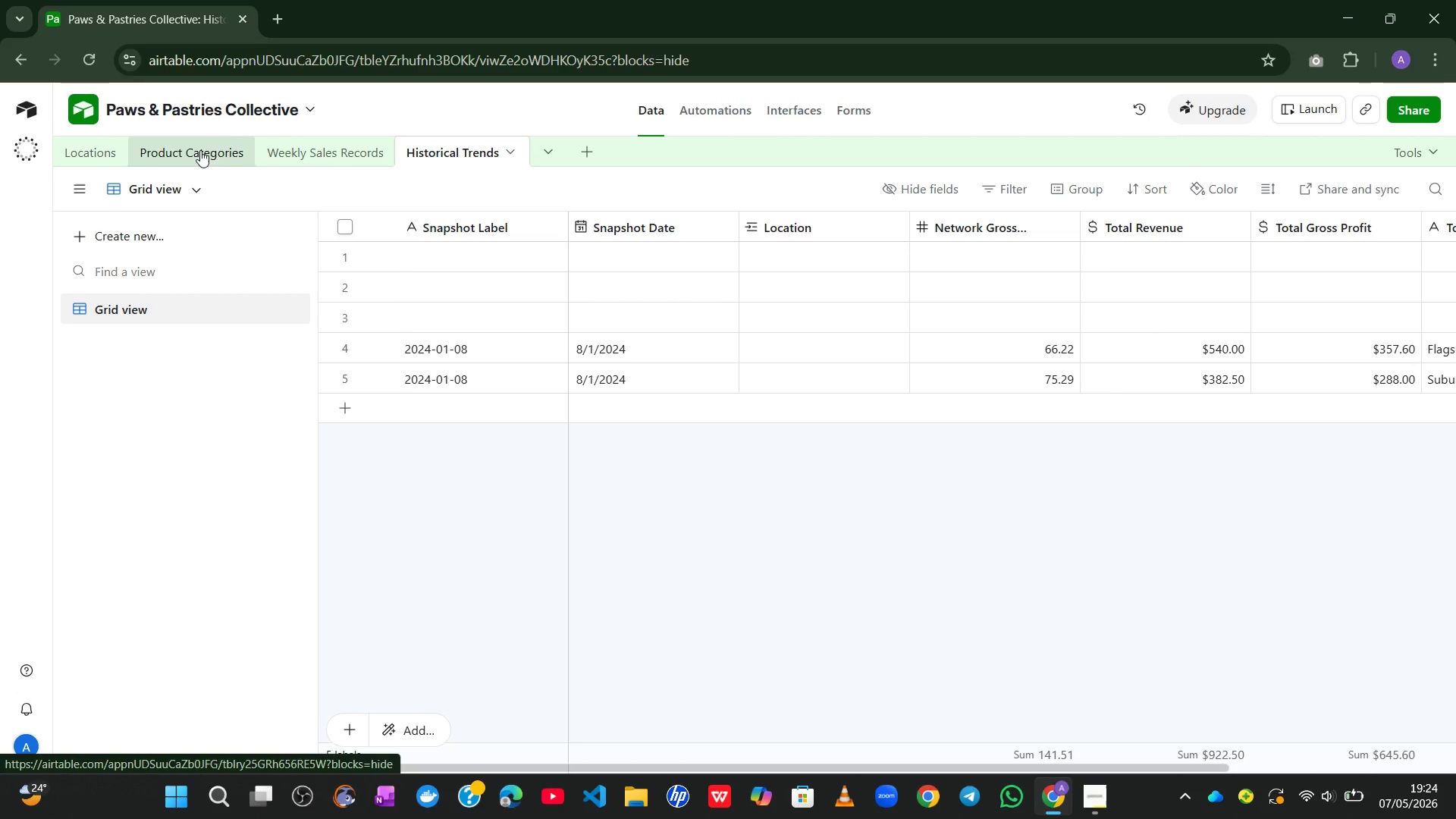 
left_click([313, 140])
 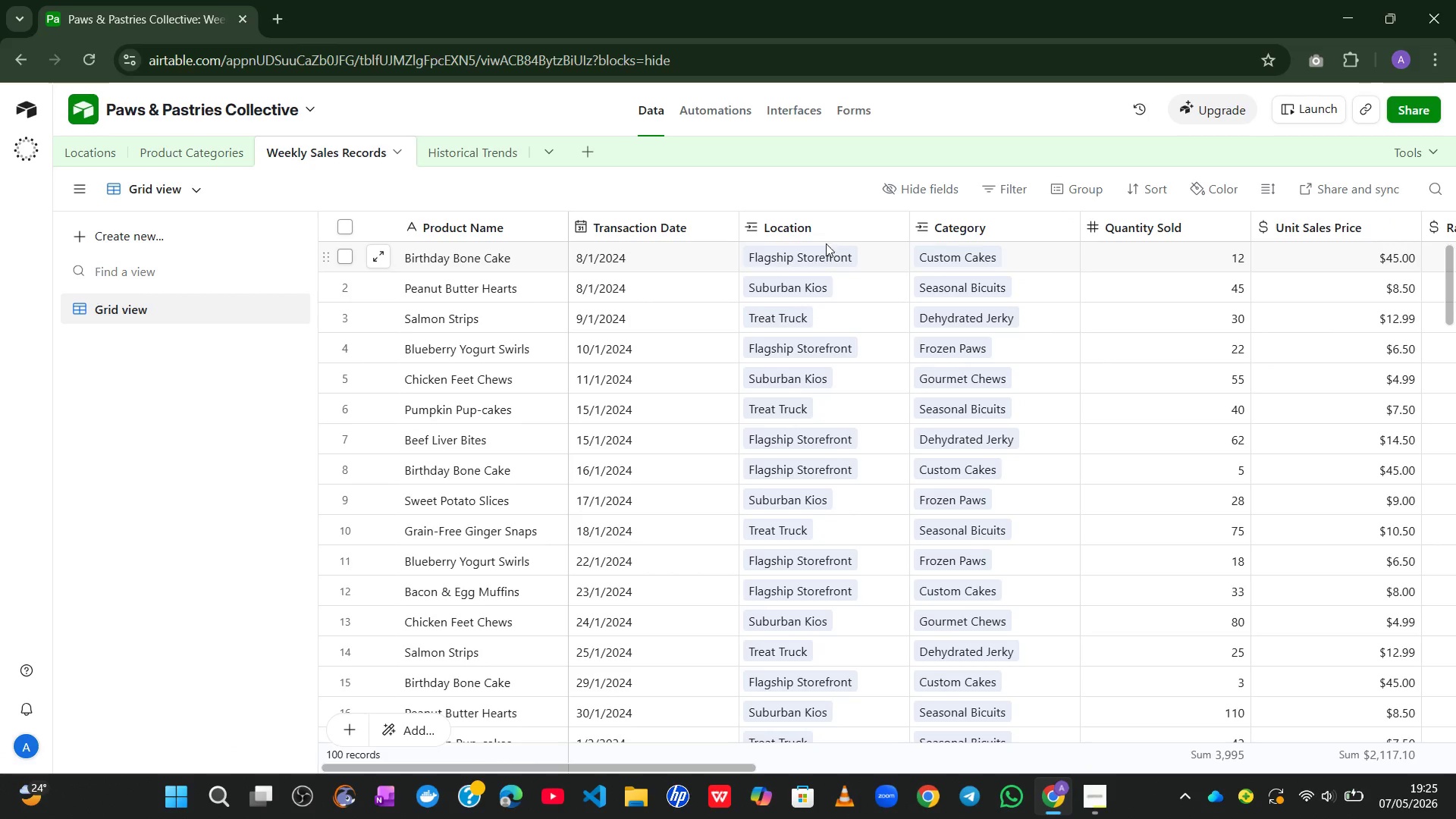 
wait(11.48)
 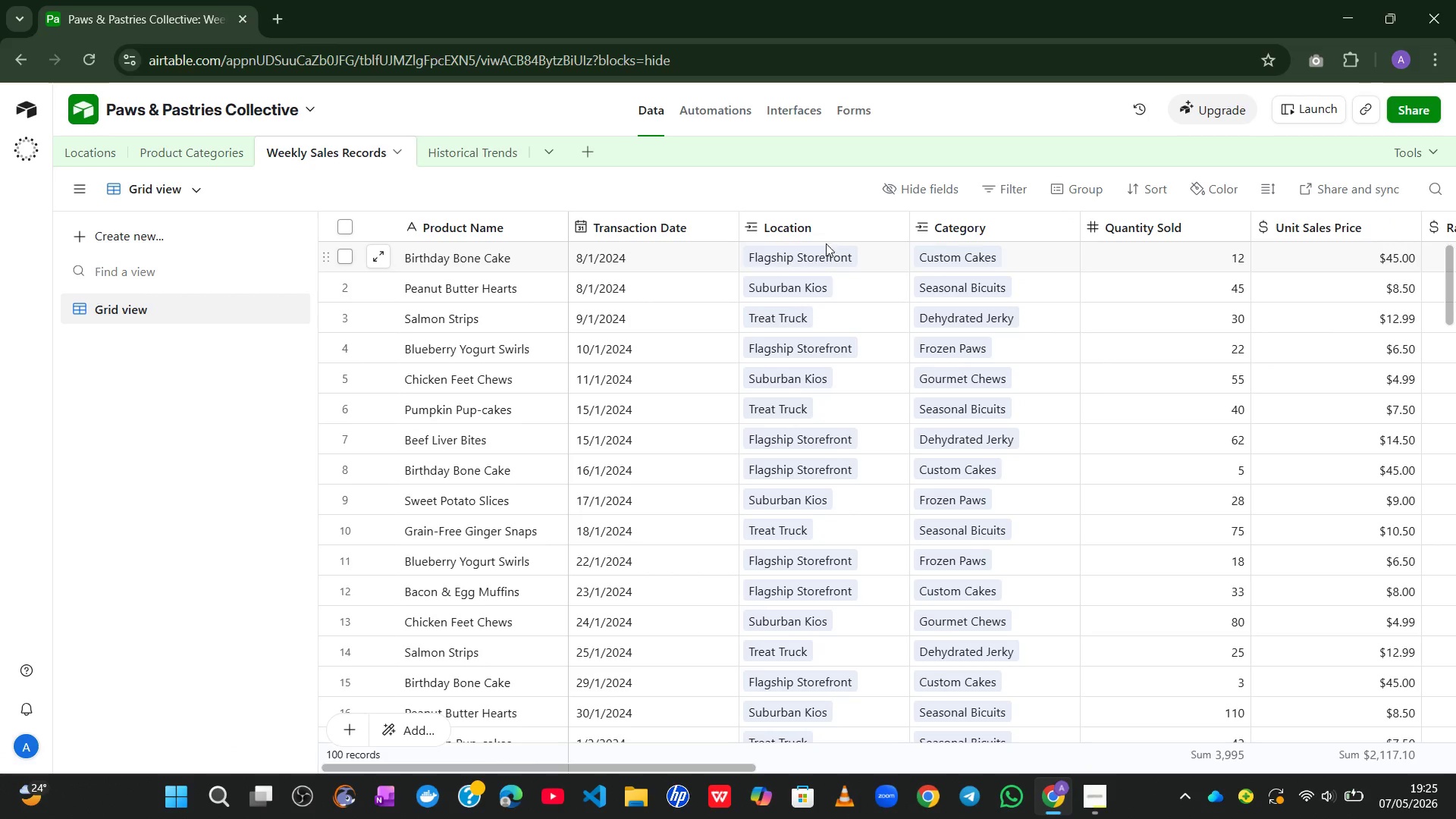 
left_click([722, 113])
 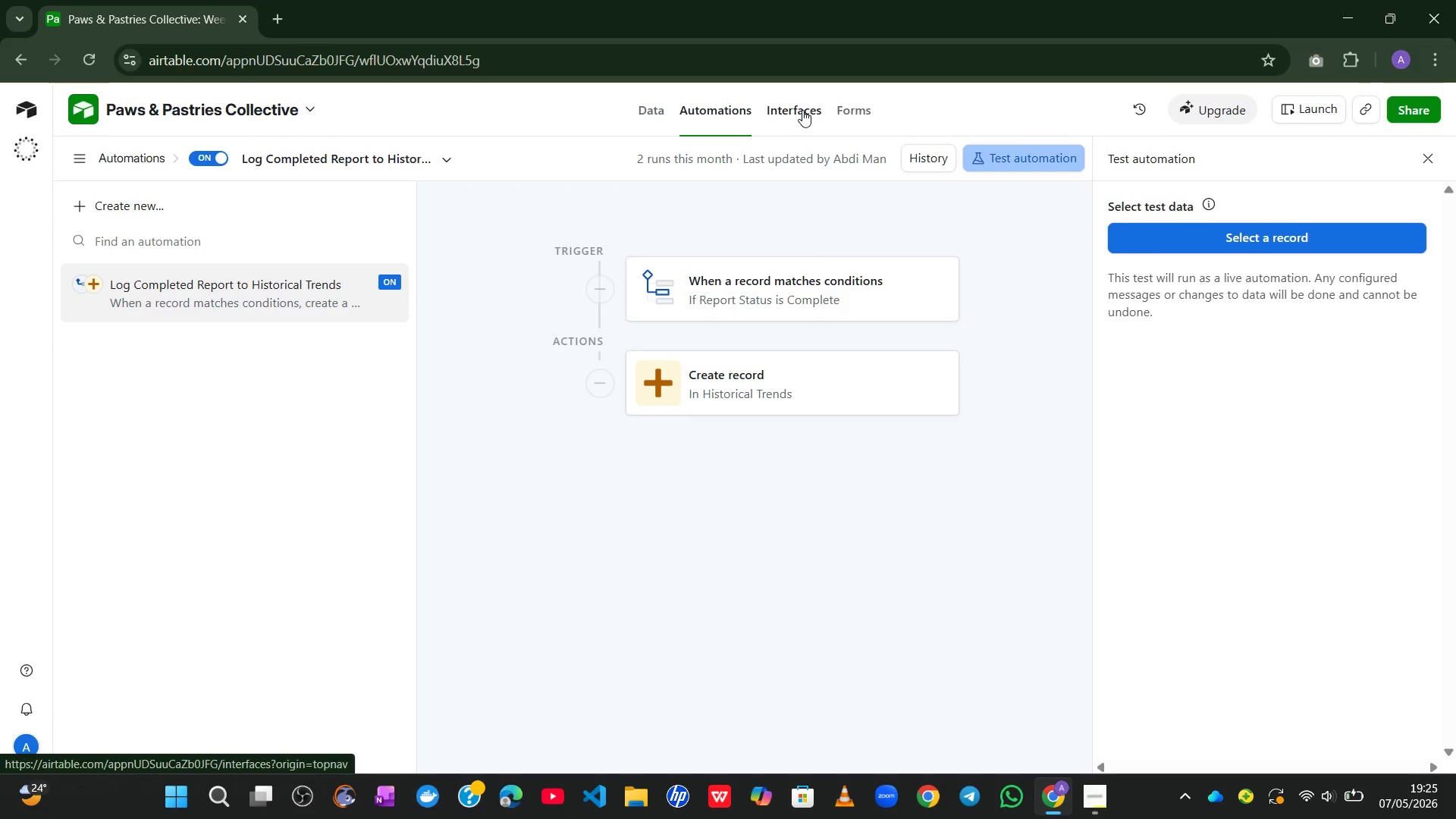 
wait(12.59)
 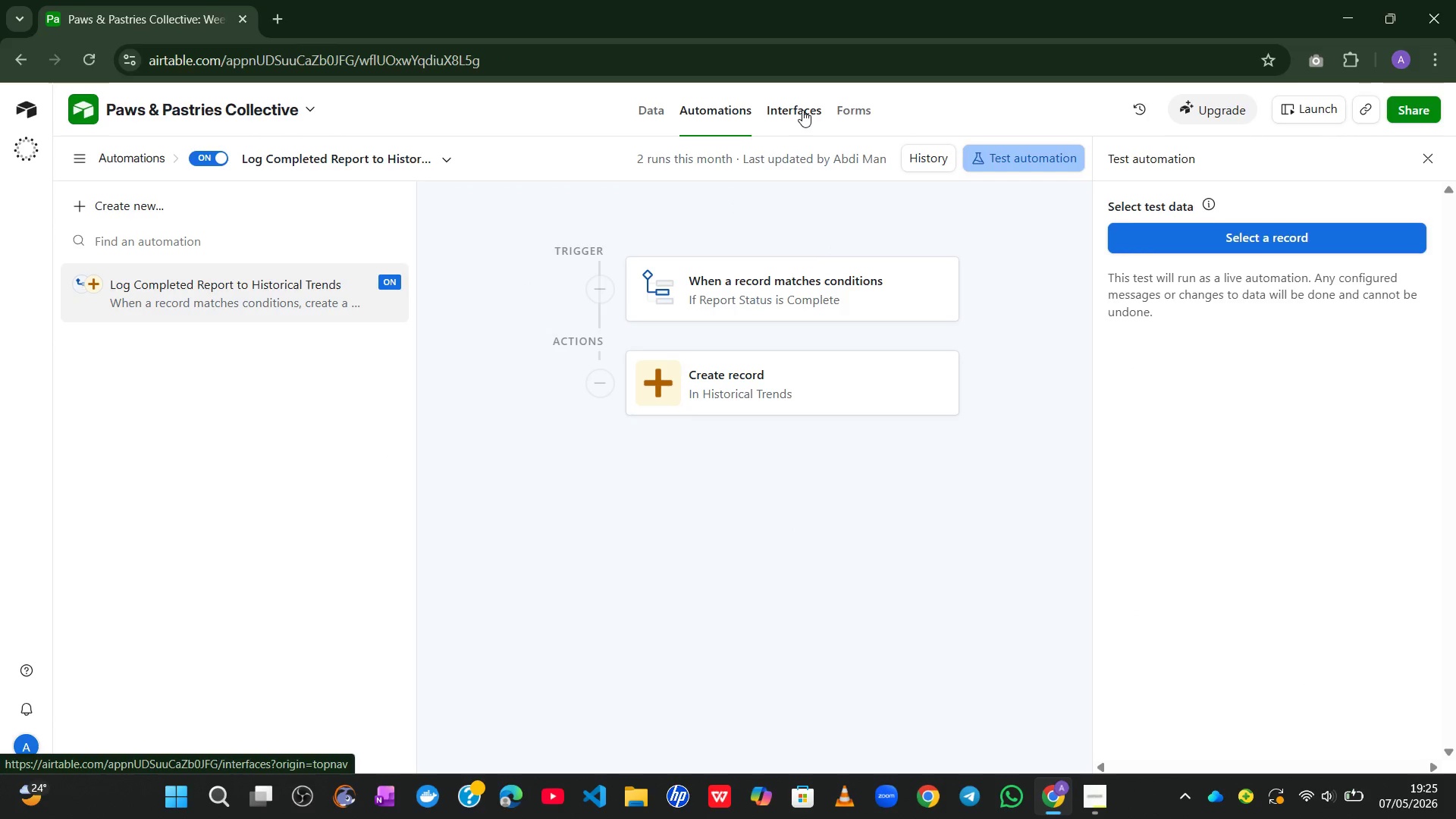 
left_click([802, 110])
 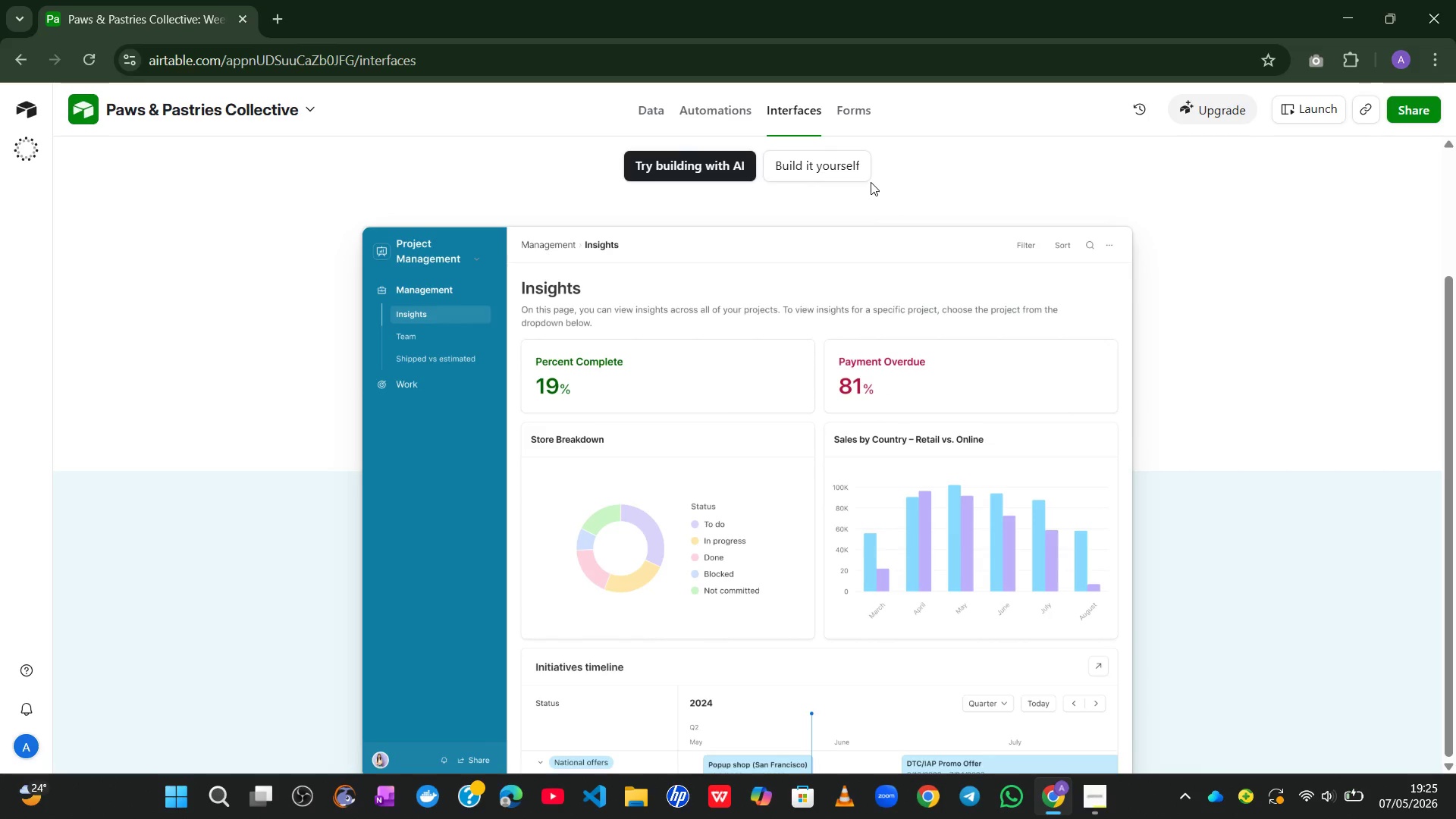 
wait(40.45)
 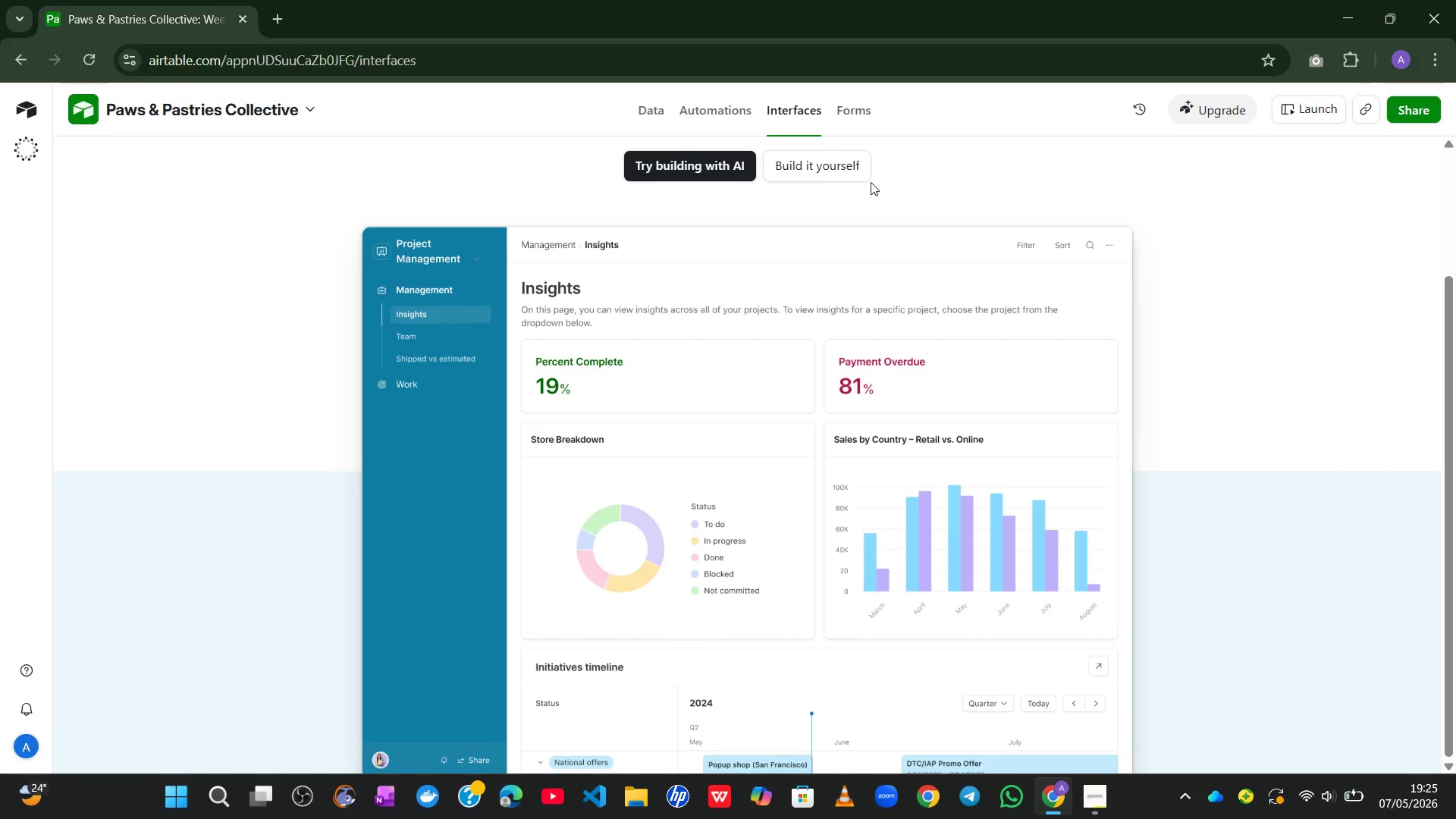 
left_click([846, 173])
 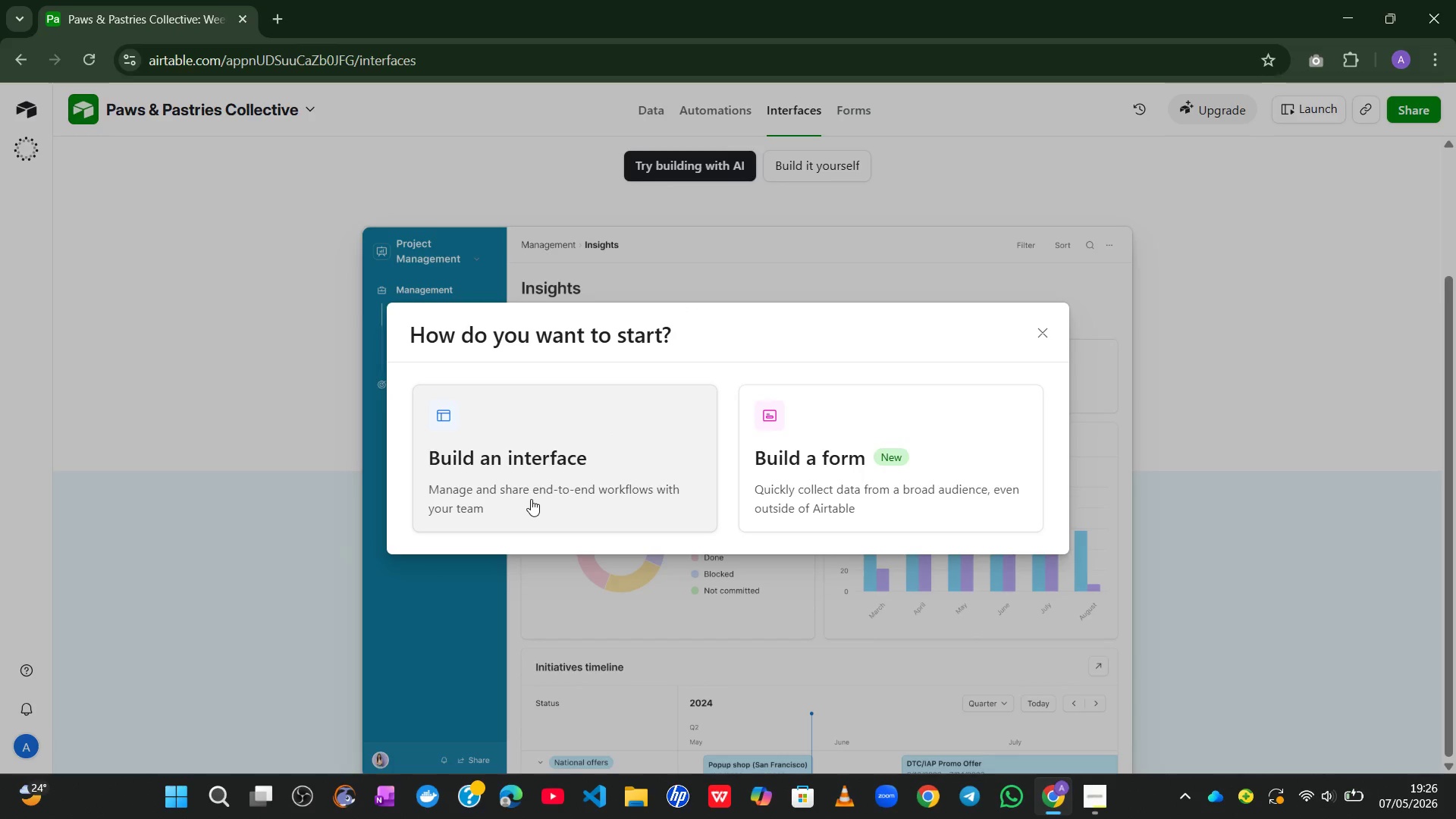 
wait(11.59)
 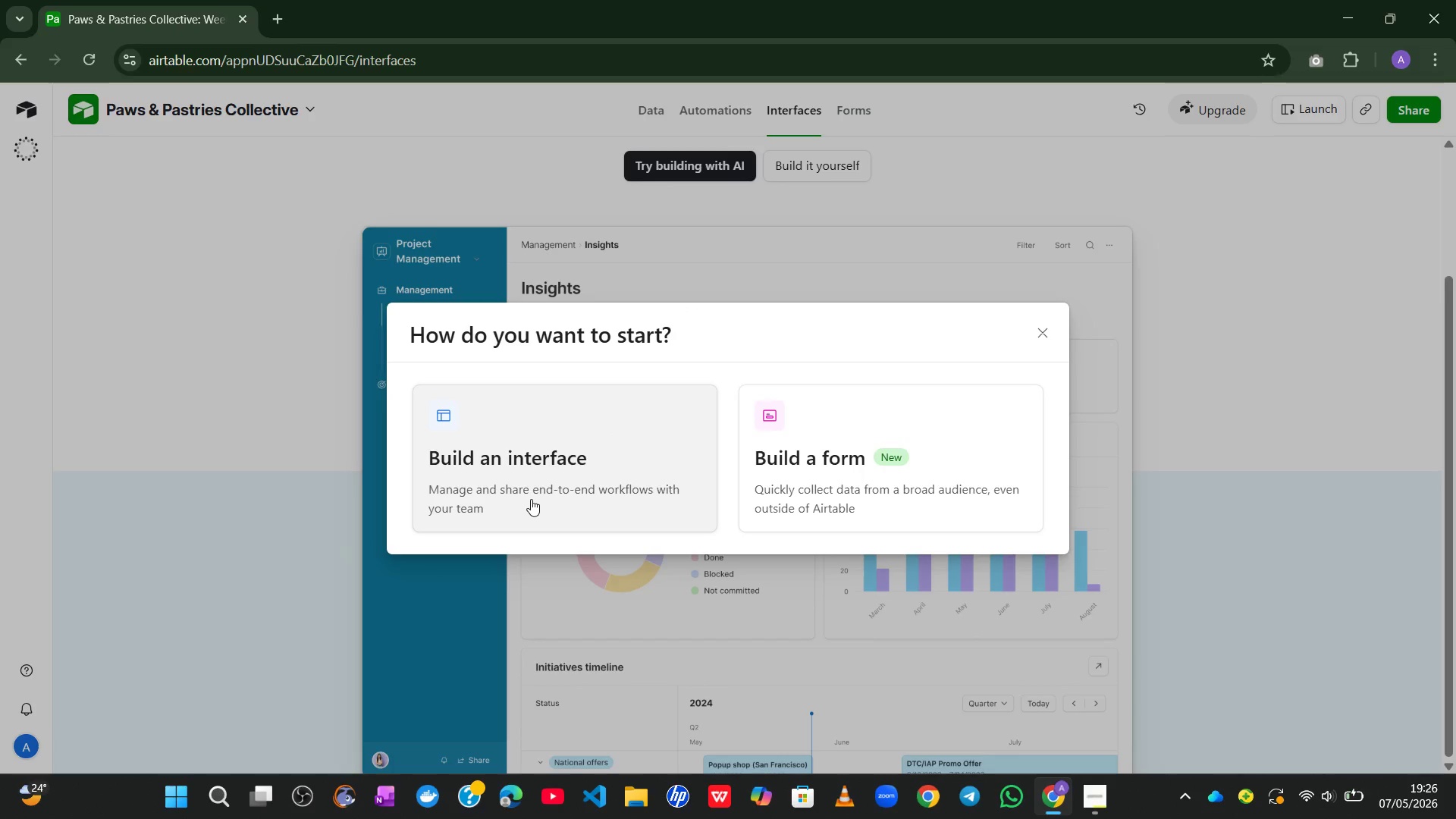 
left_click([581, 432])
 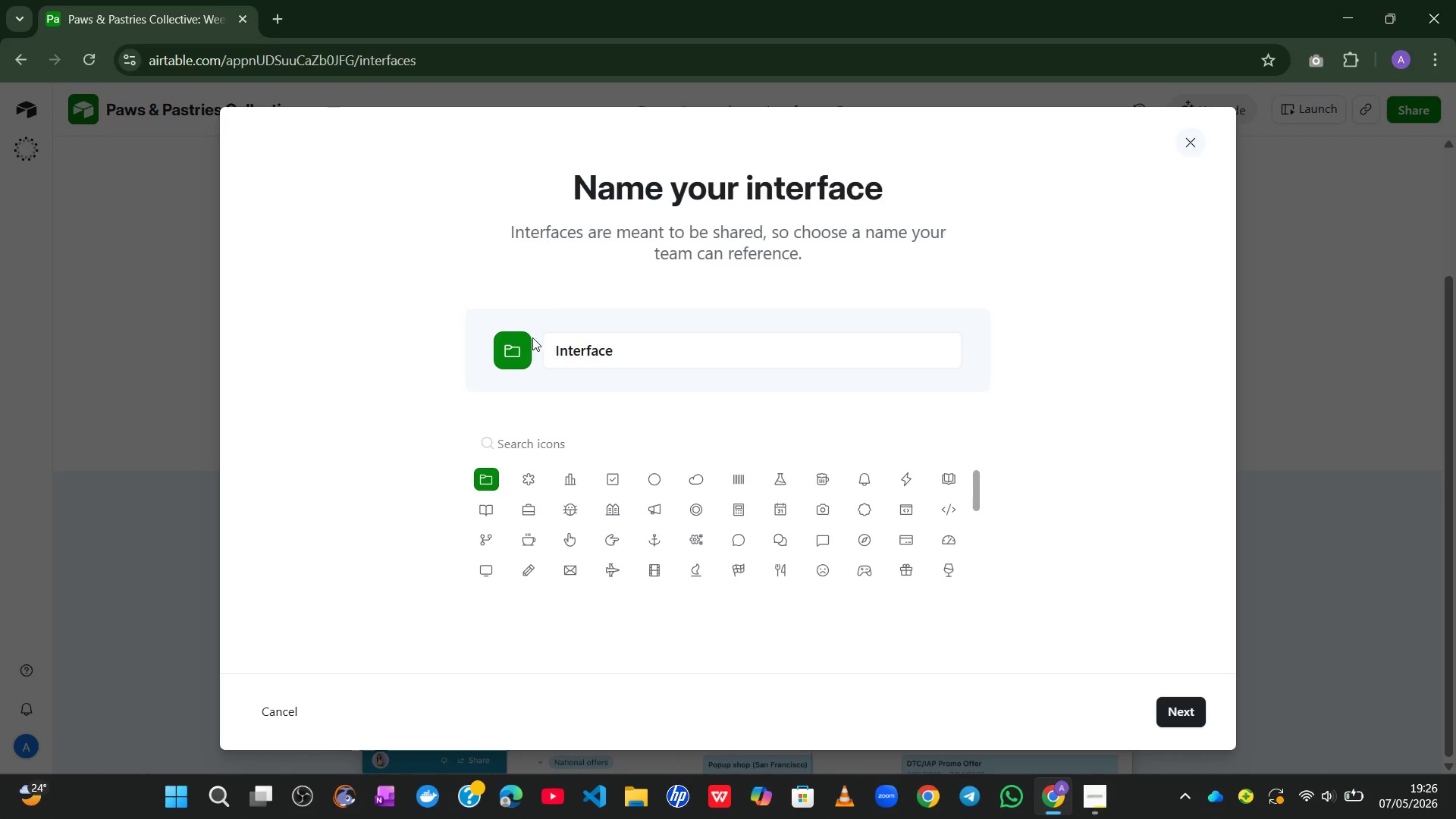 
wait(7.61)
 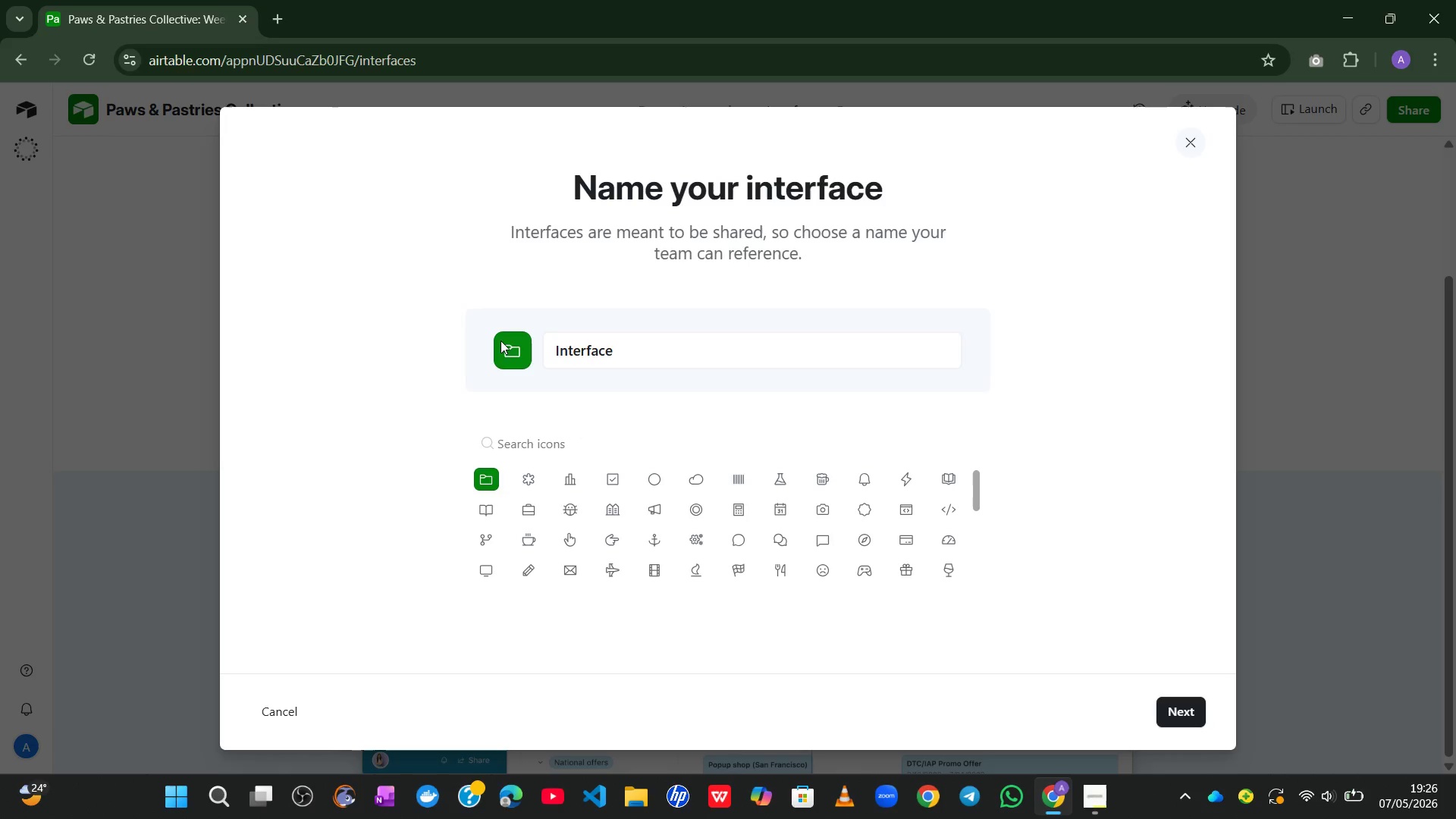 
left_click([529, 479])
 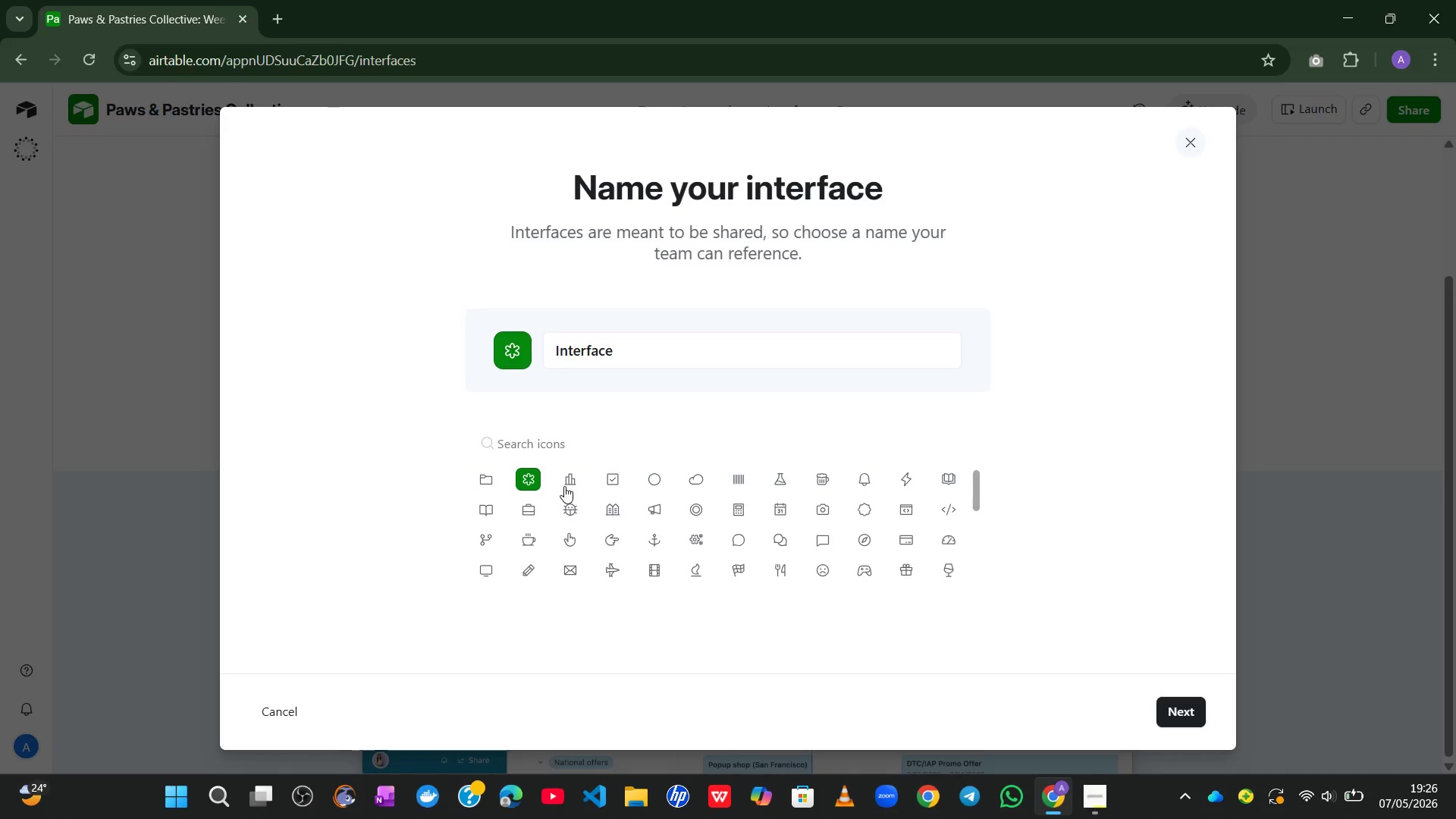 
left_click([566, 486])
 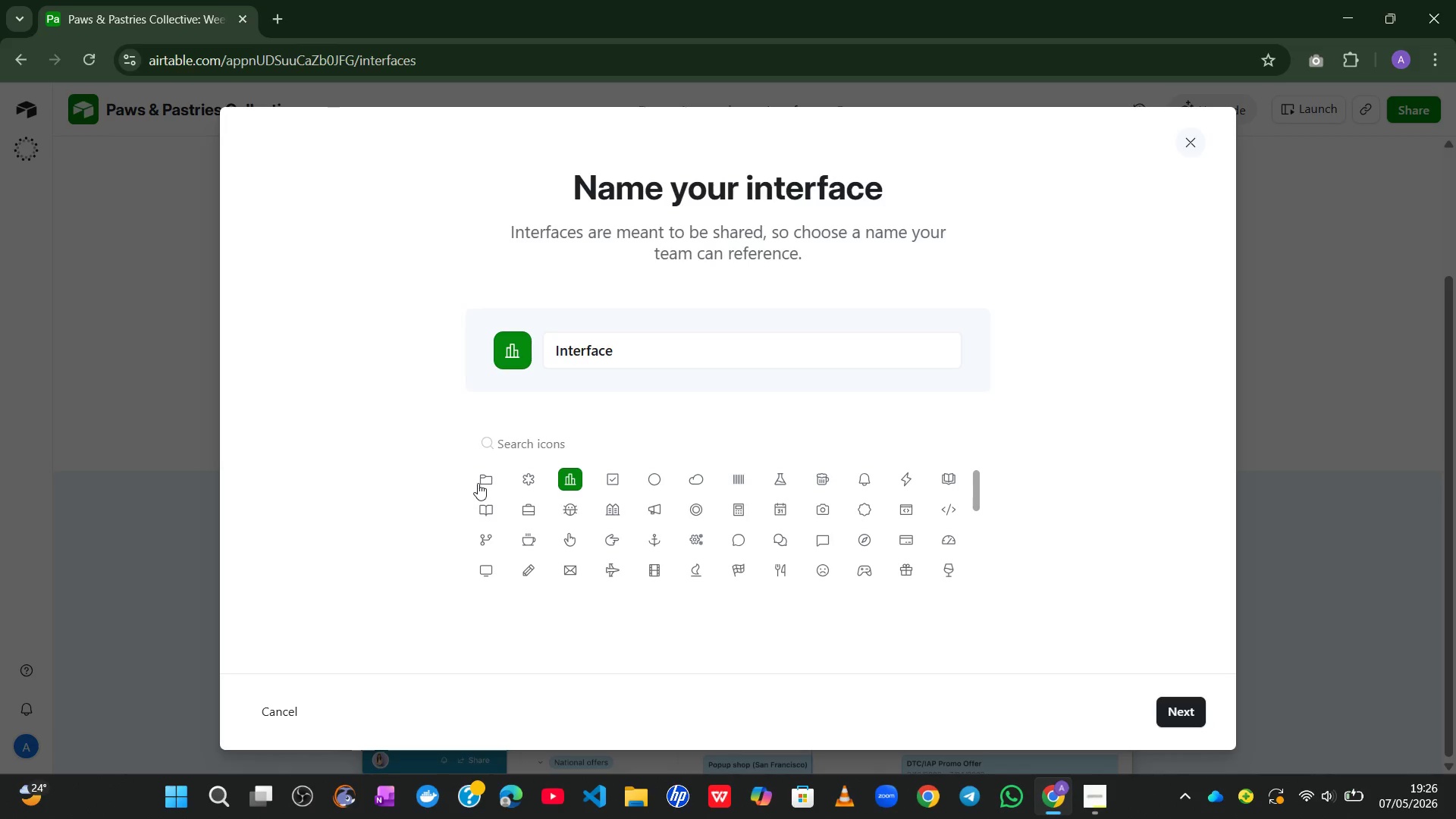 
left_click([481, 482])
 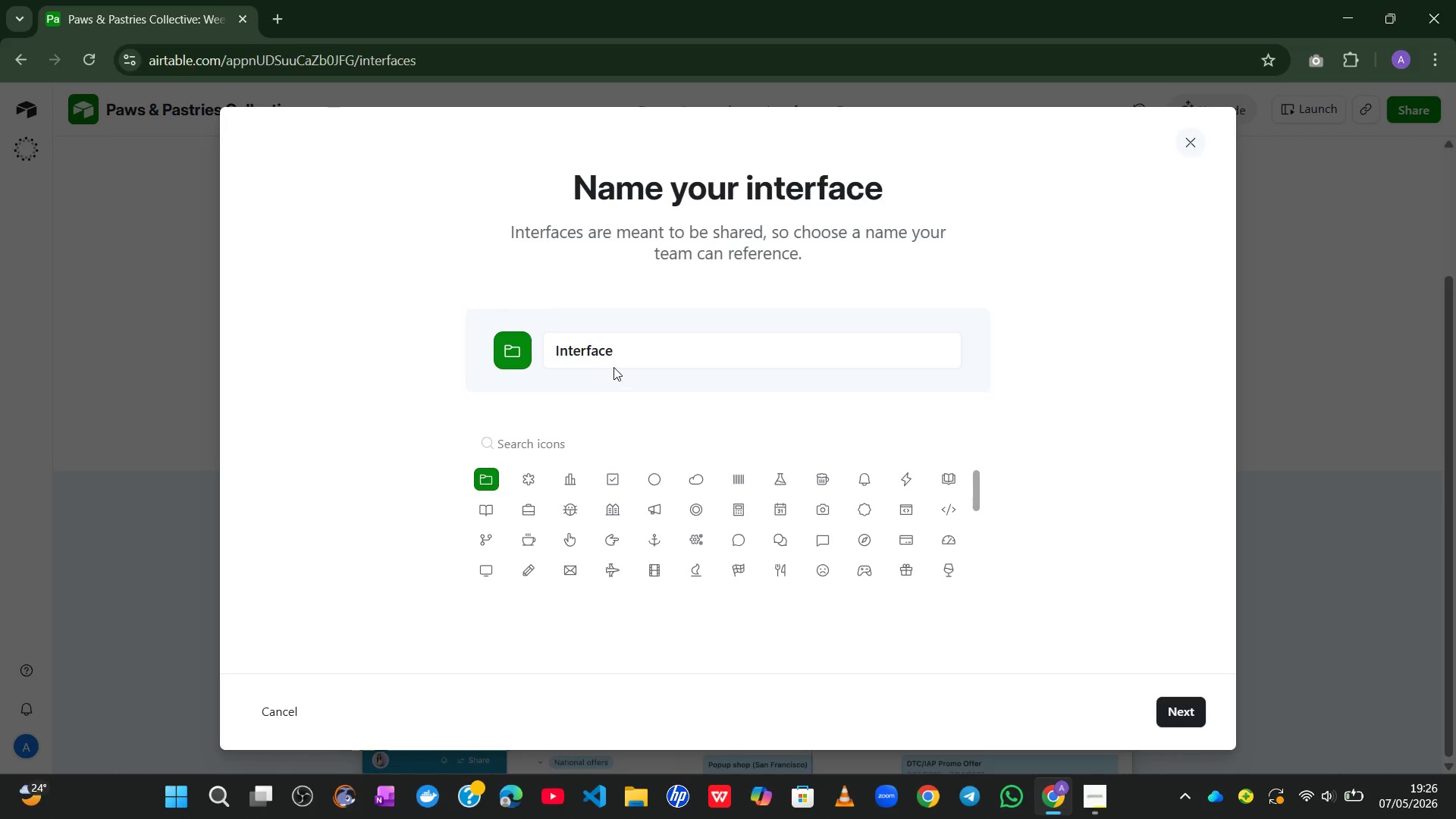 
left_click([620, 360])
 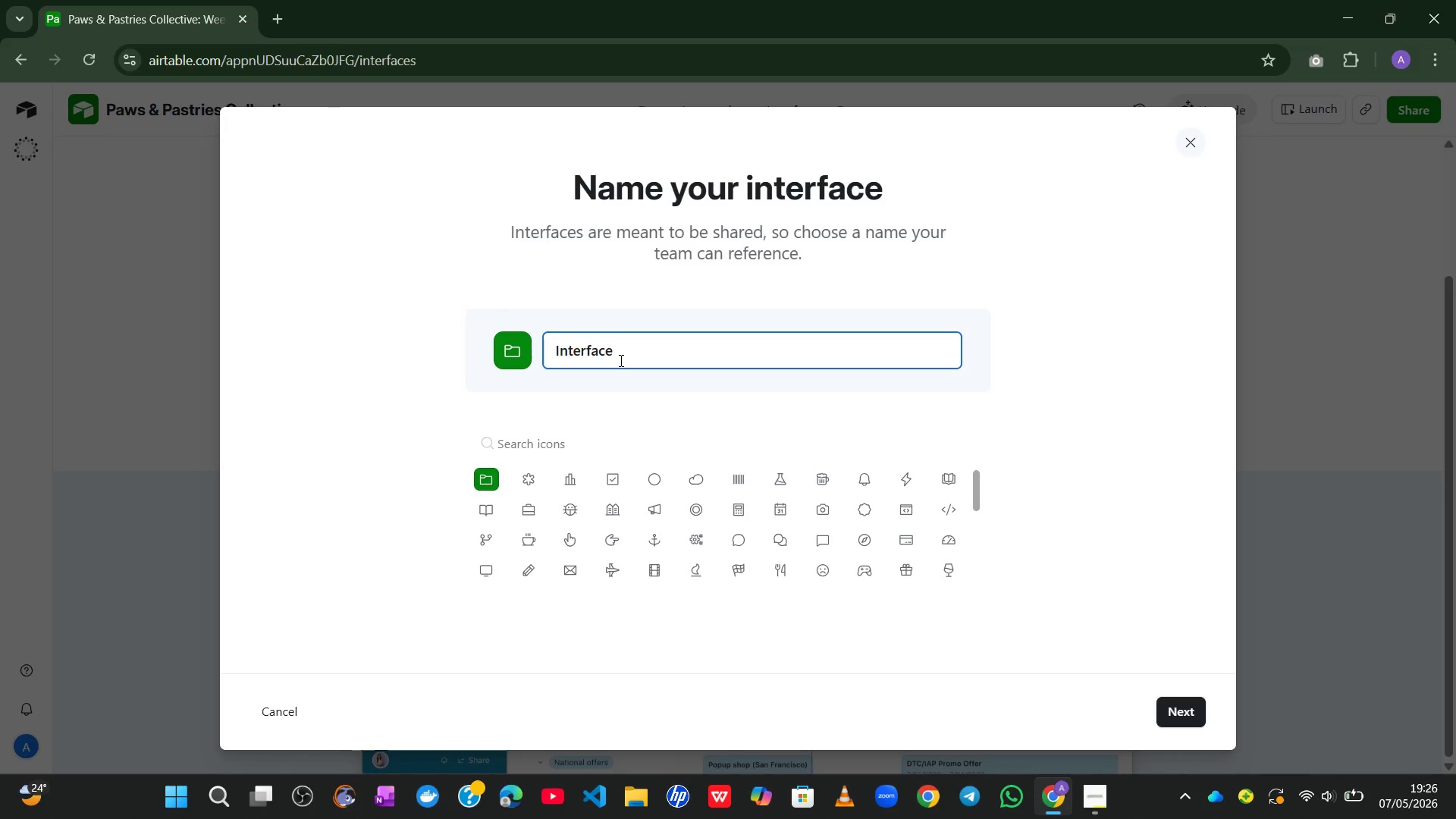 
key(Control+A)
 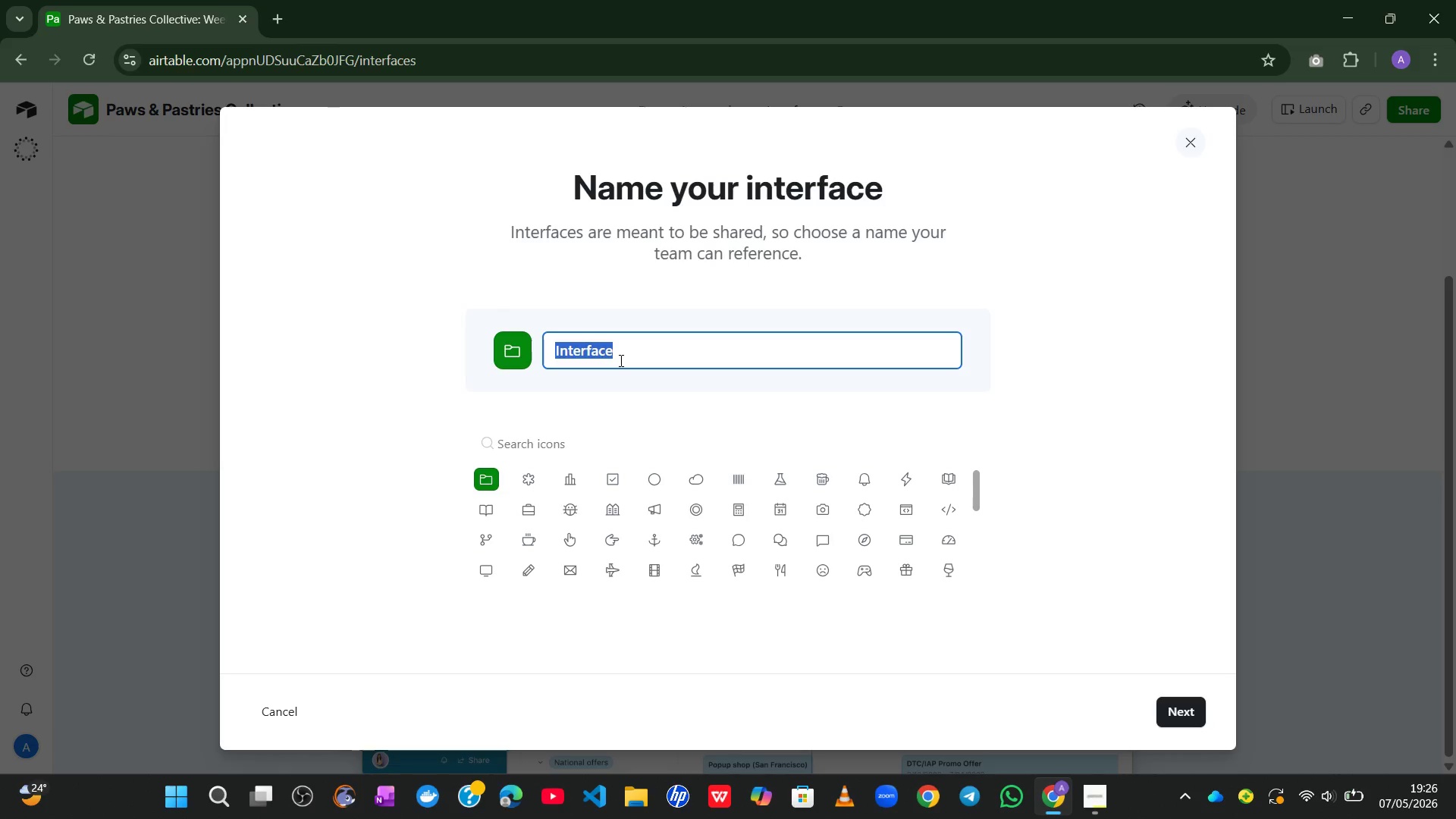 
wait(8.8)
 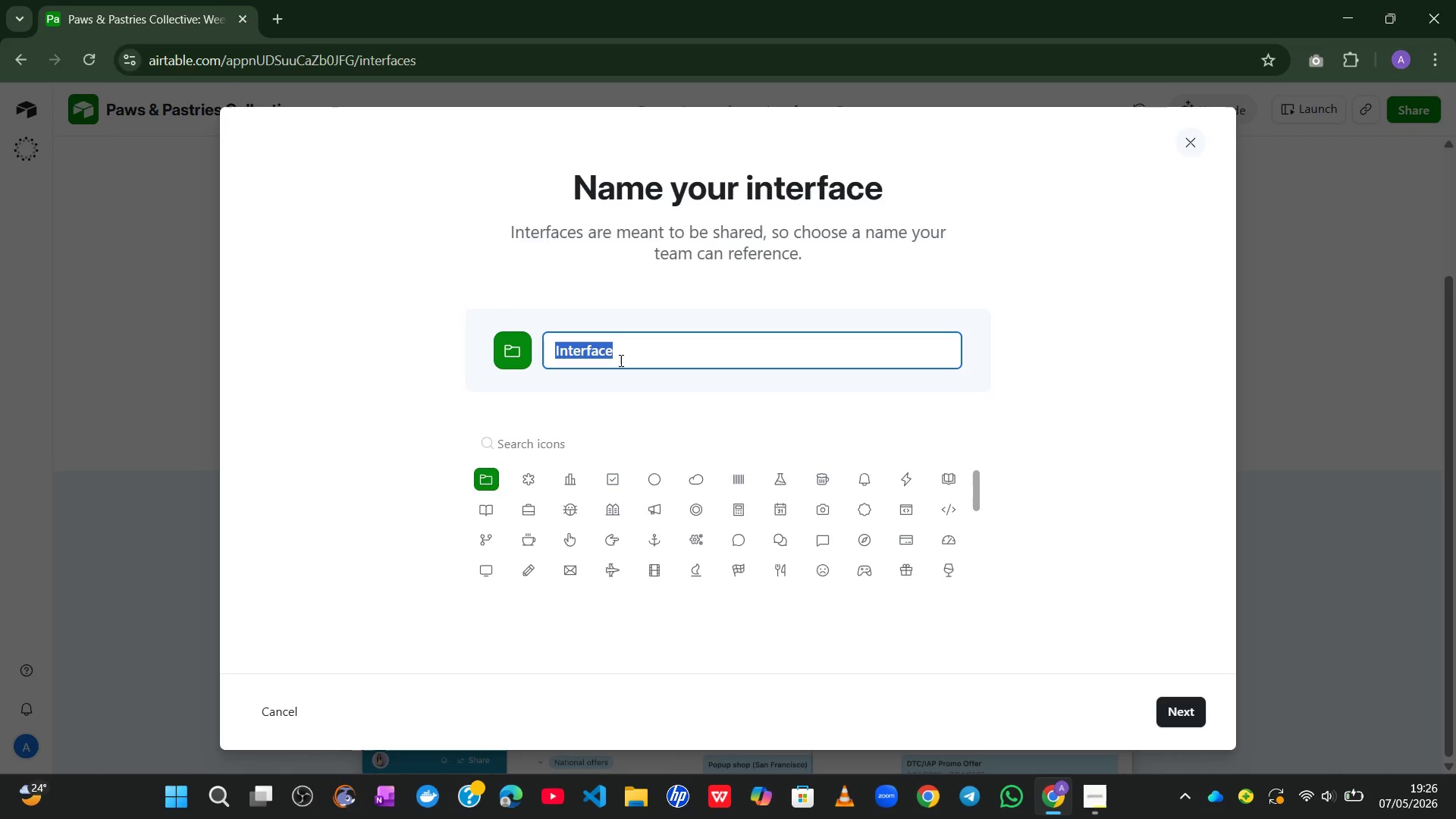 
type(Finance Anan)
key(Backspace)
type(lyst Weekly Dashbaord)
 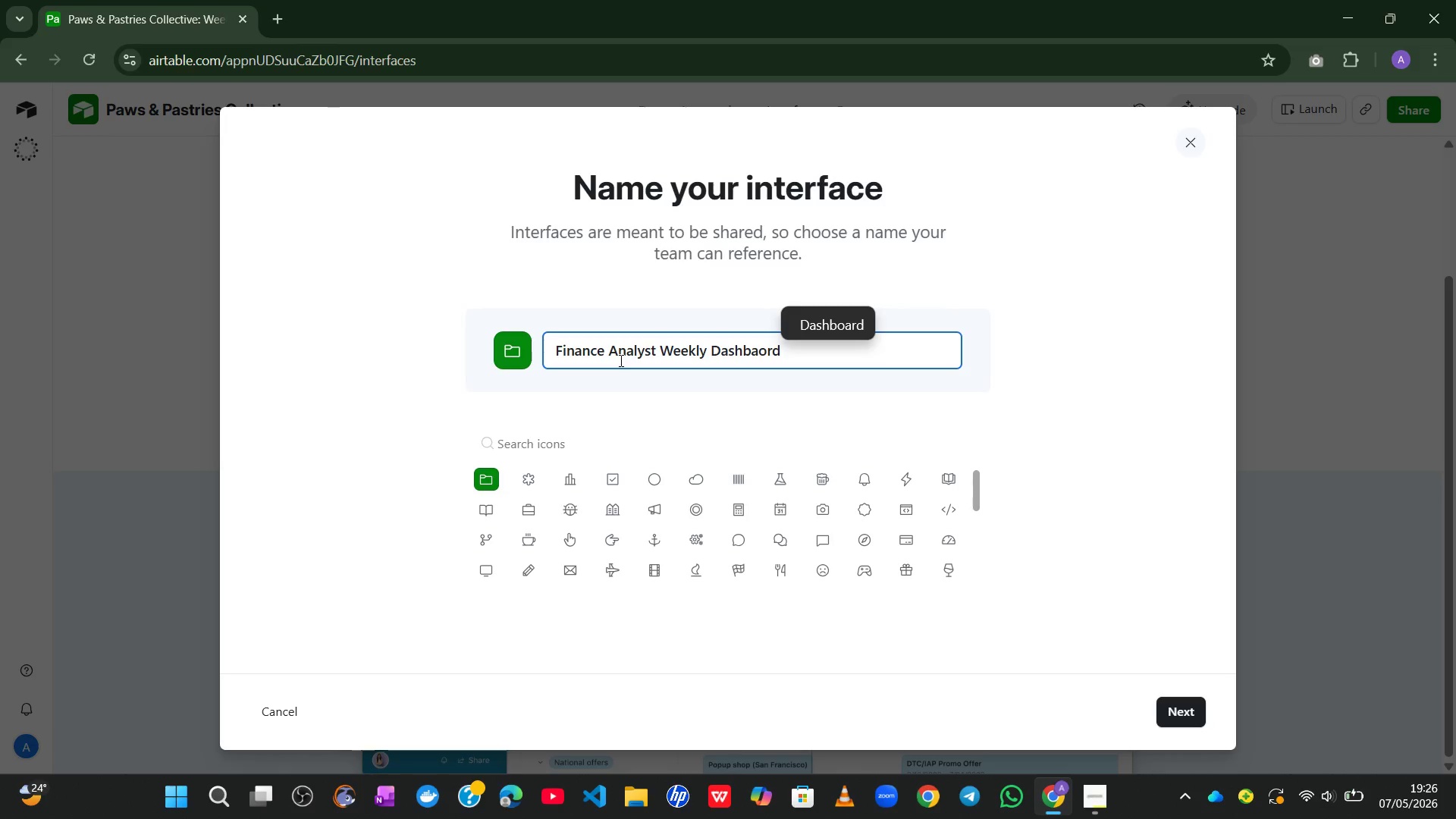 
left_click([1178, 707])
 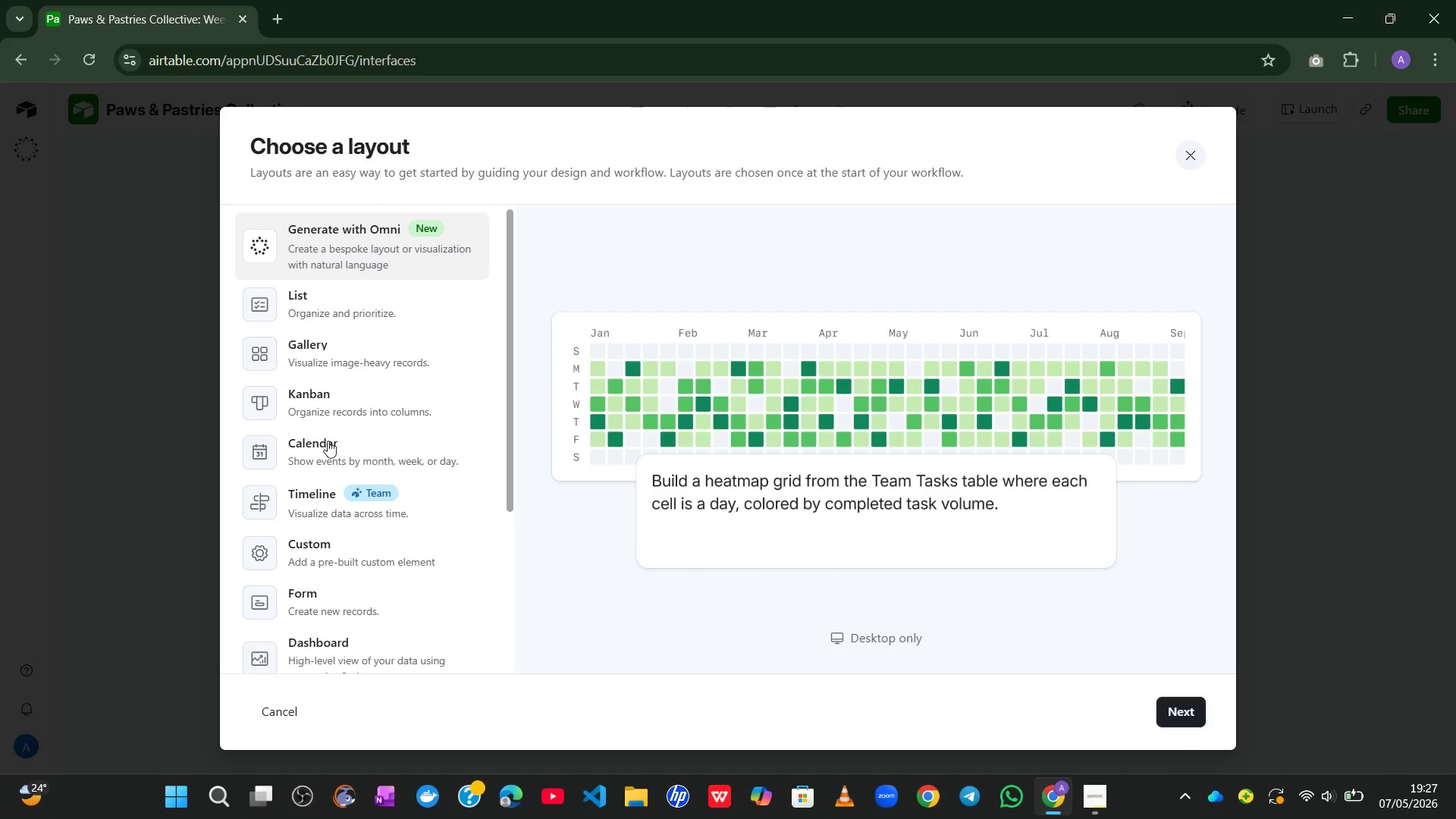 
wait(26.91)
 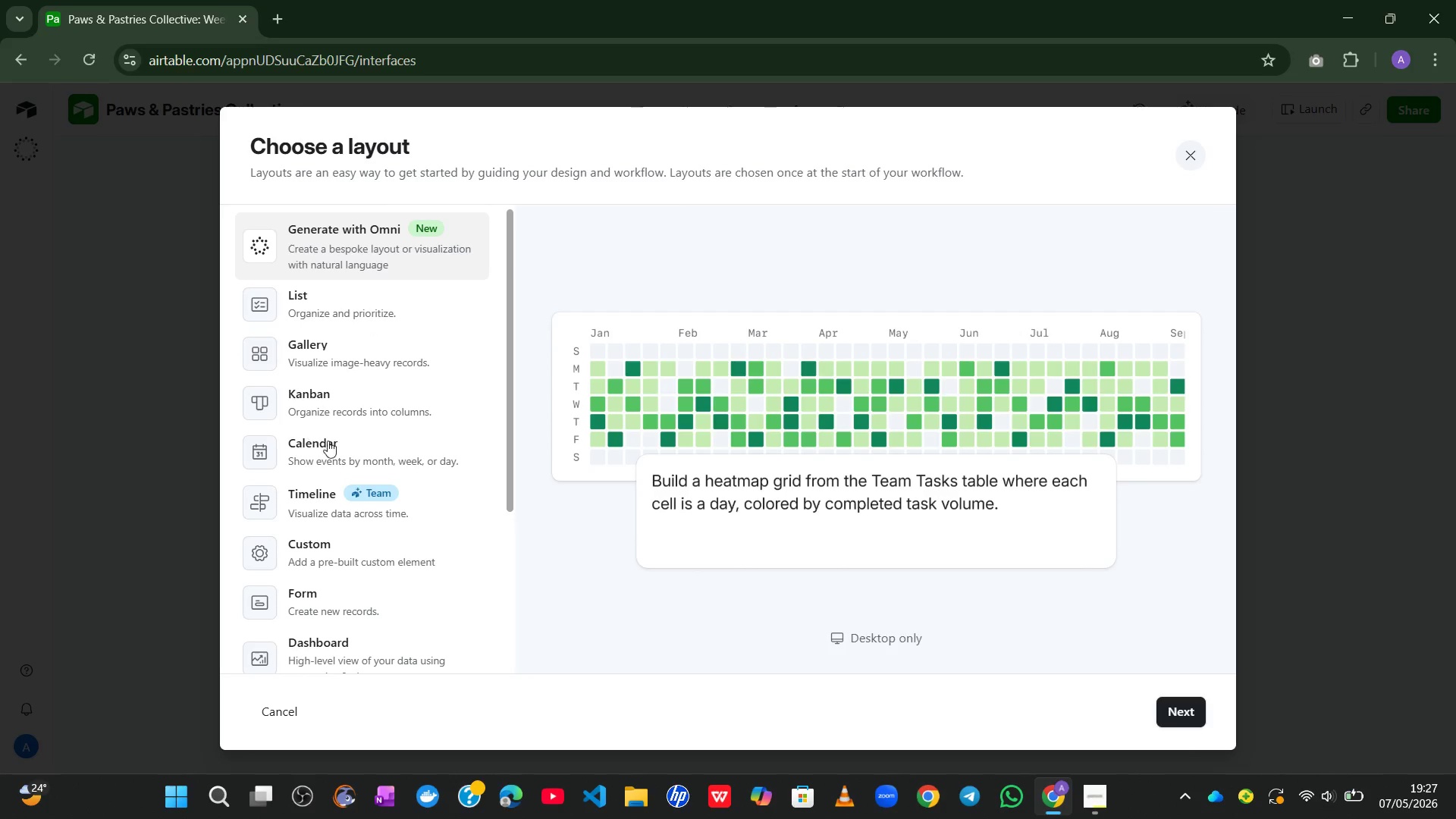 
left_click([309, 582])
 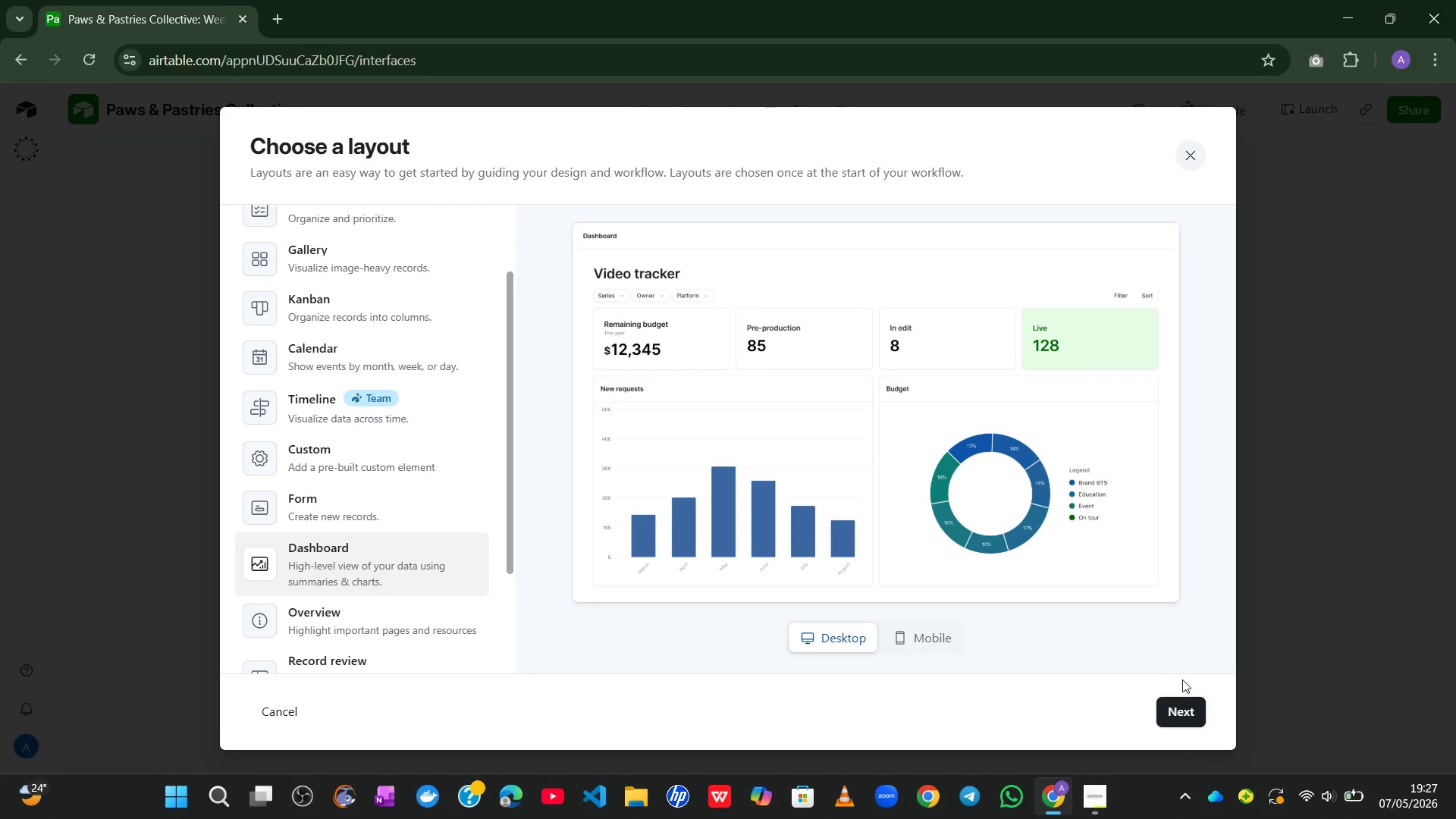 
left_click([1179, 711])
 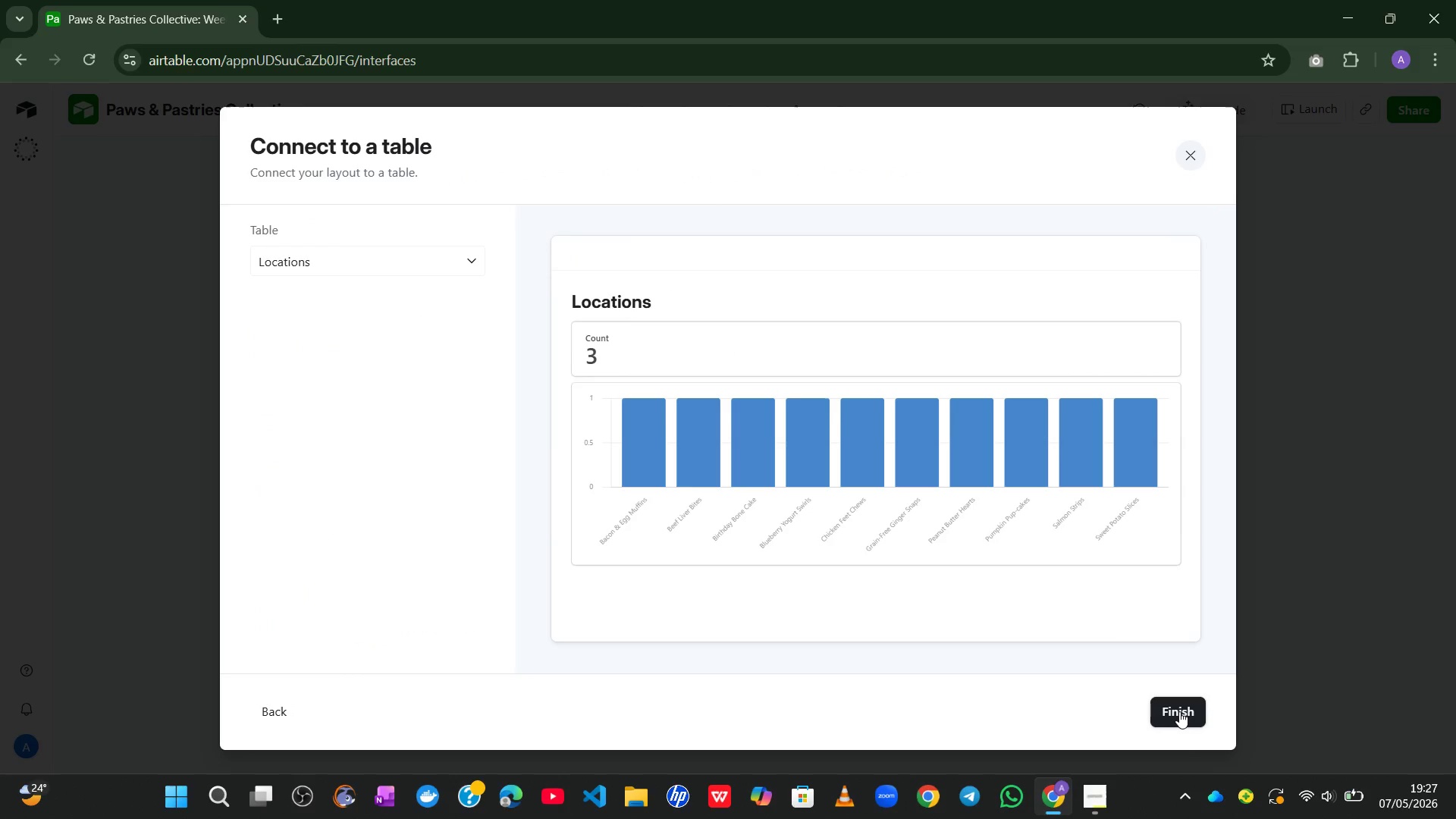 
wait(7.8)
 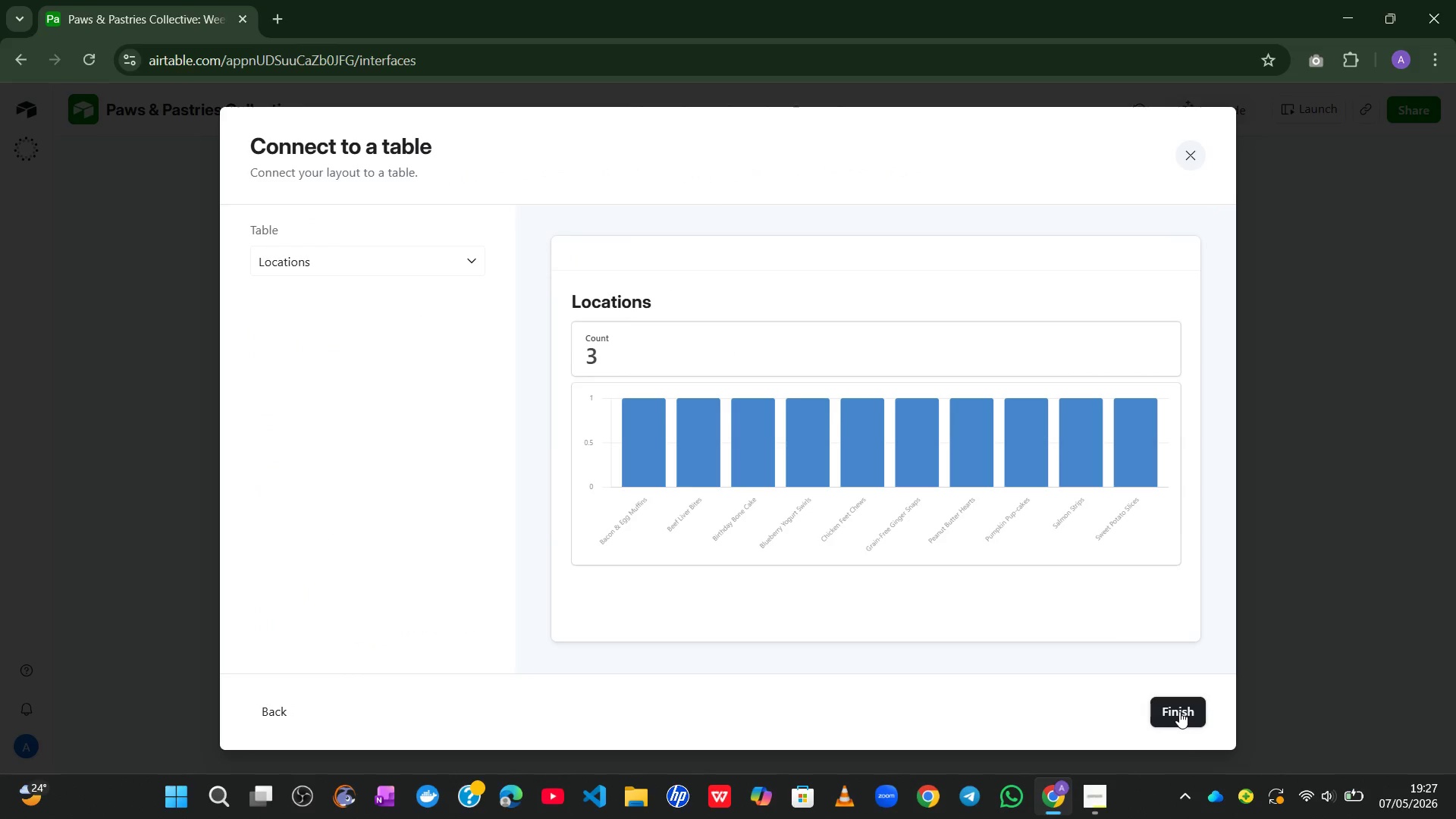 
left_click([476, 255])
 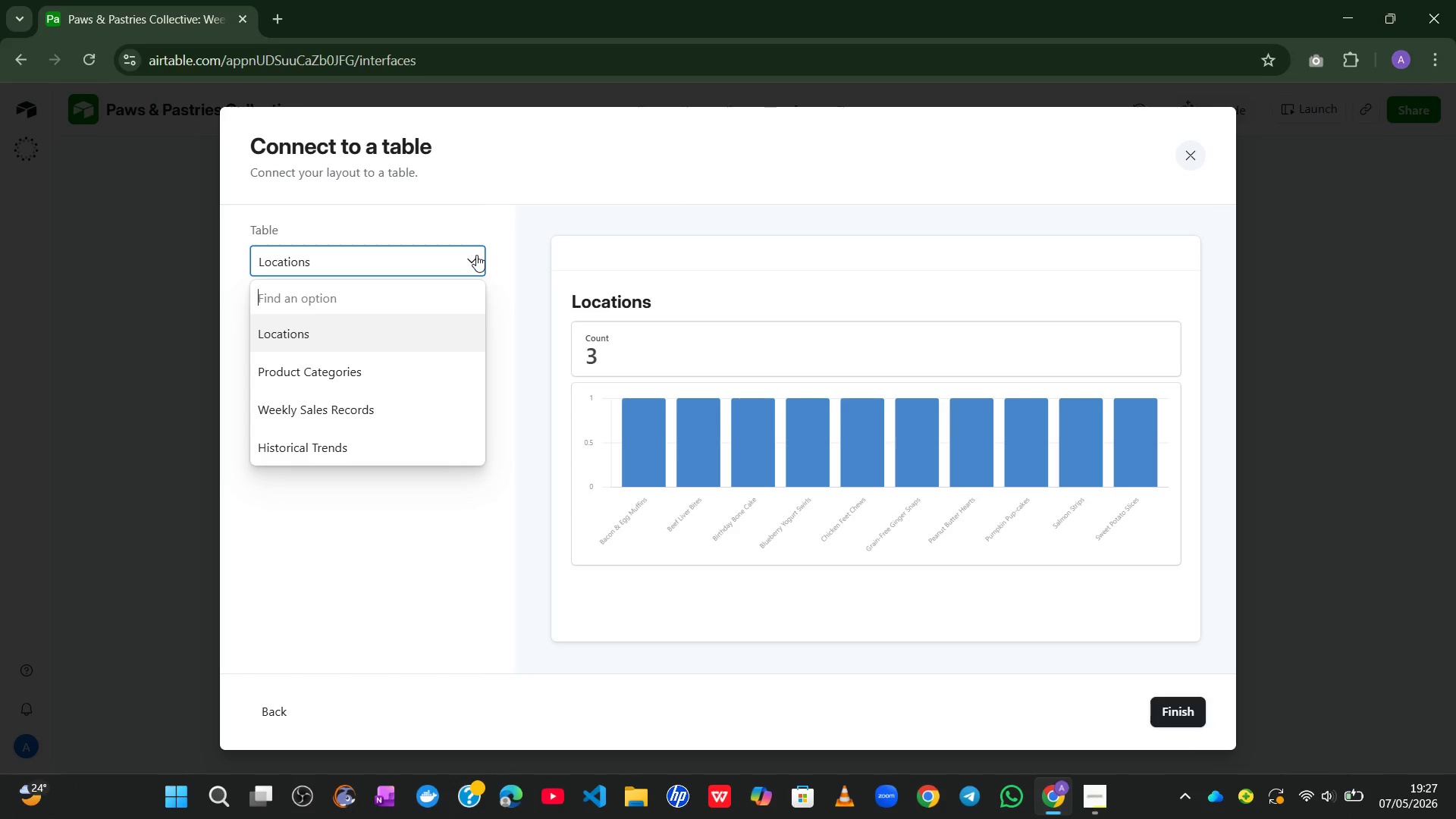 
wait(26.95)
 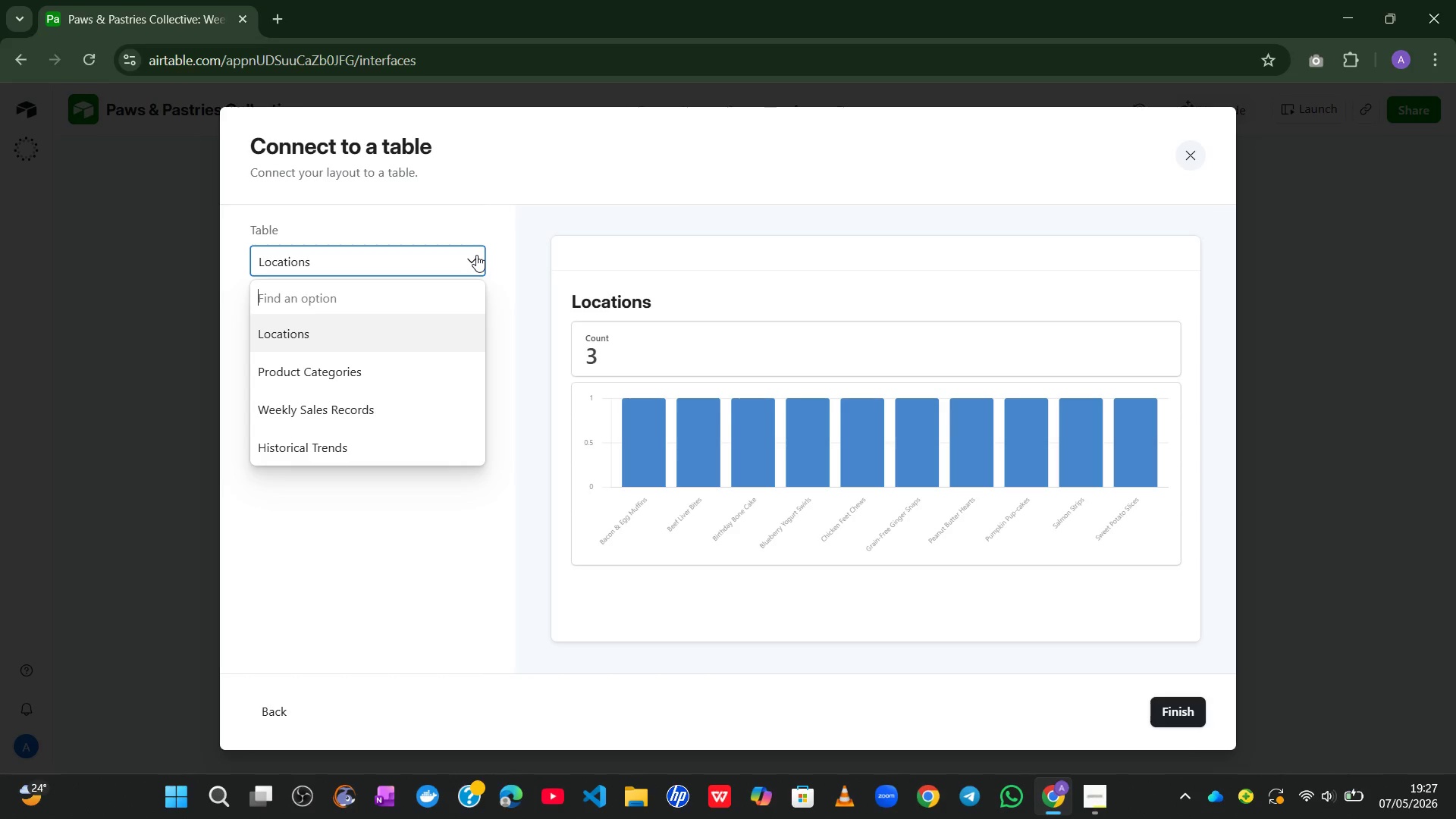 
left_click([350, 409])
 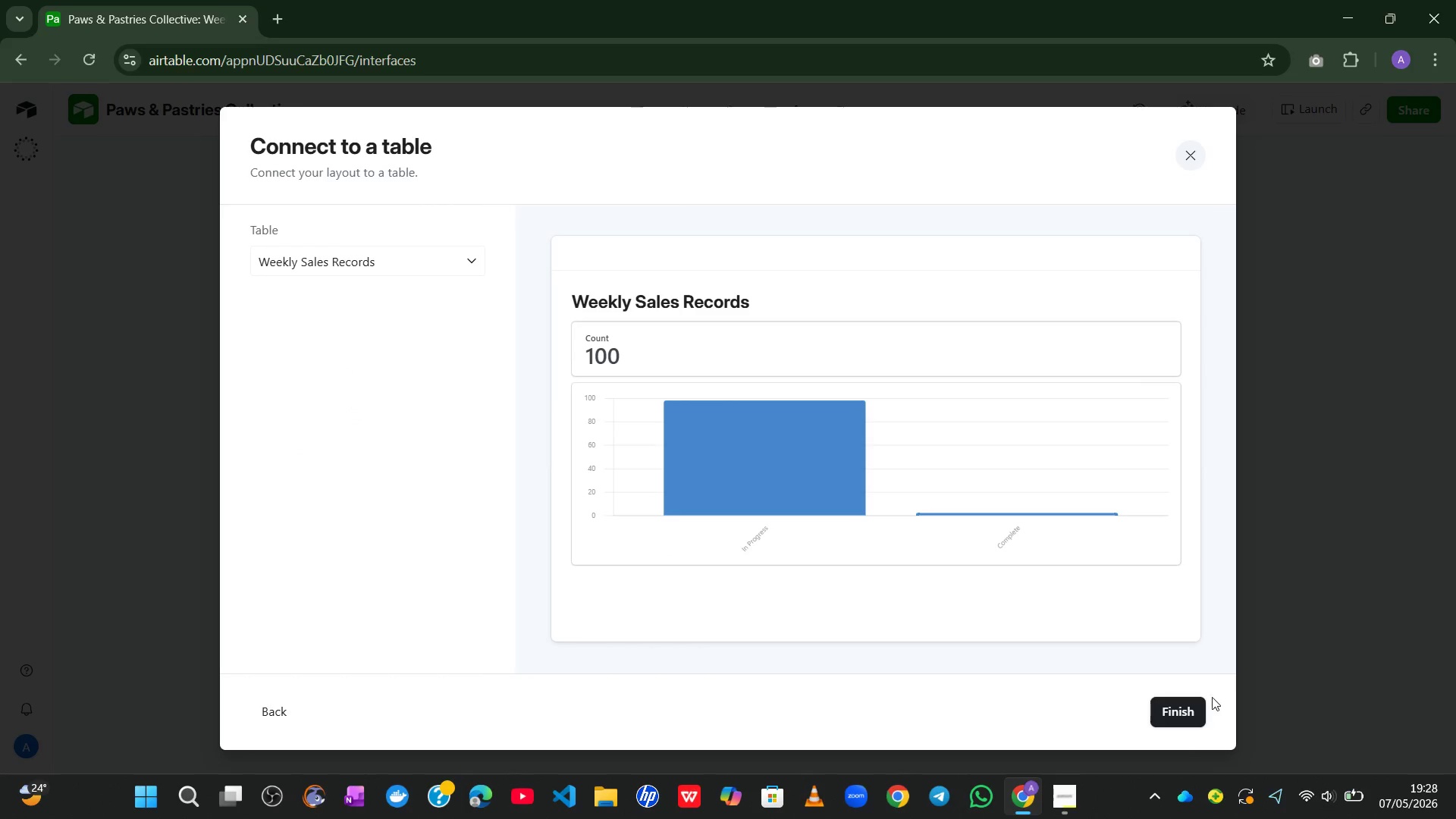 
left_click([1188, 704])
 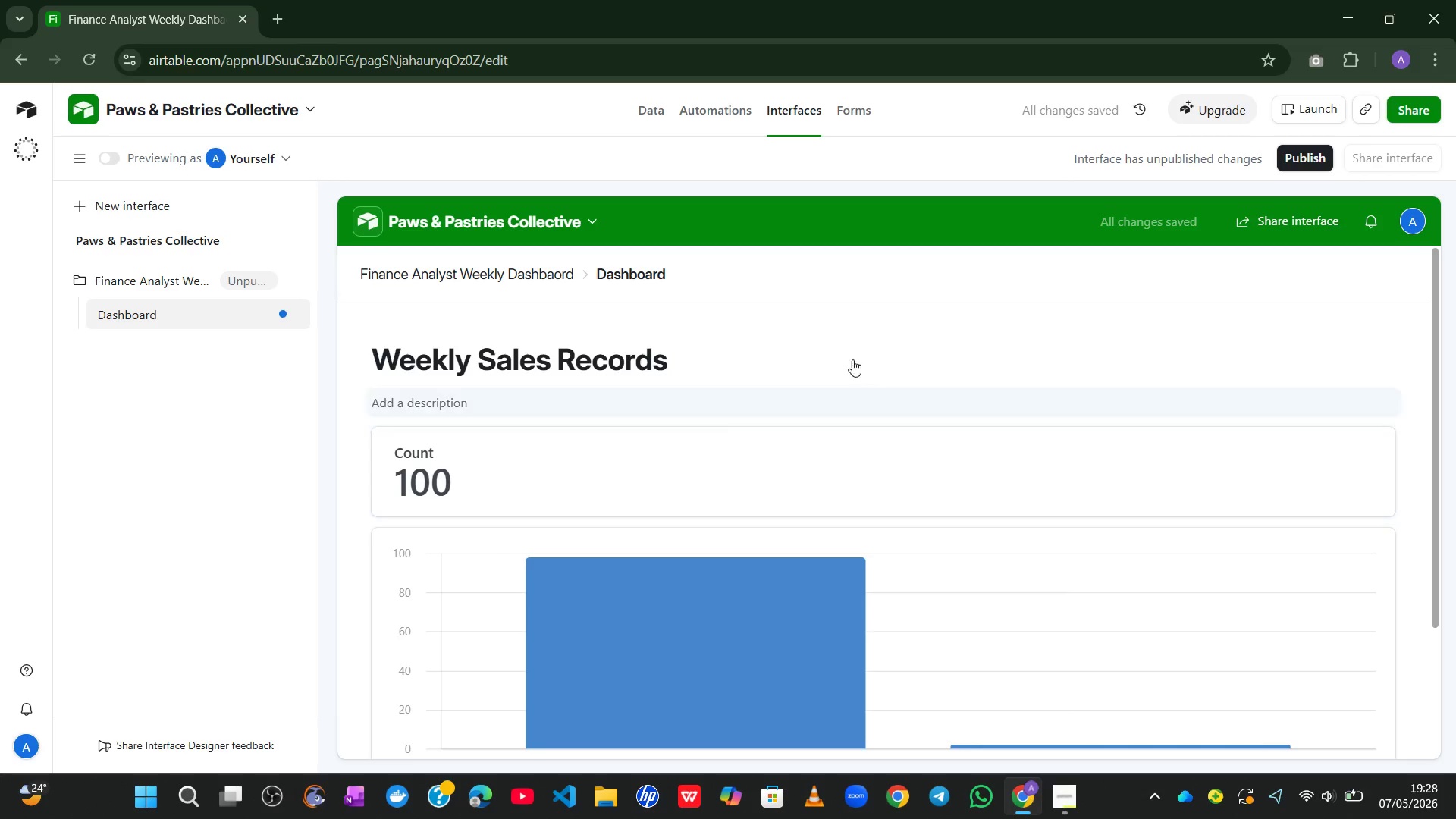 
wait(6.56)
 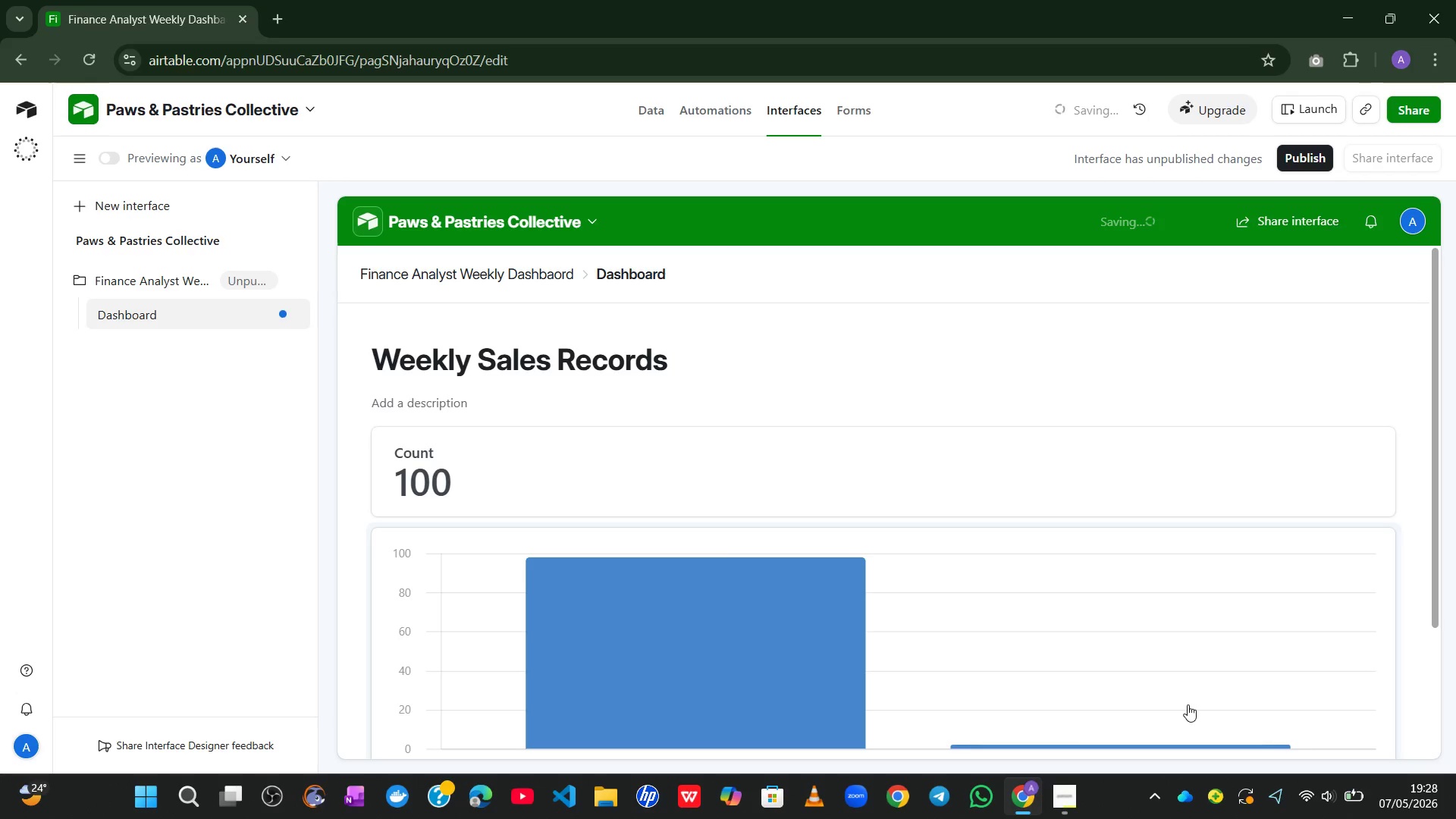 
left_click([644, 103])
 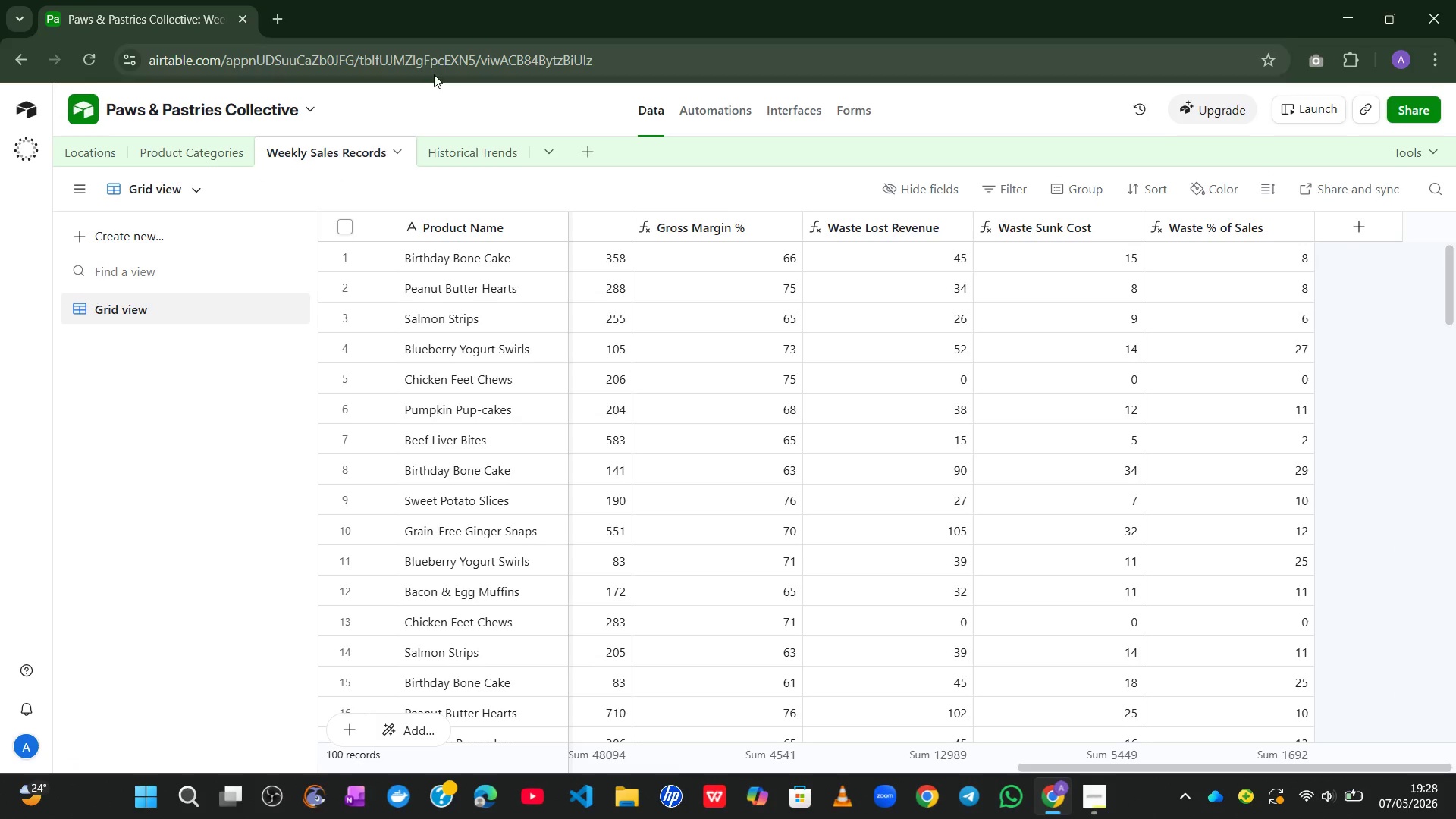 
wait(7.09)
 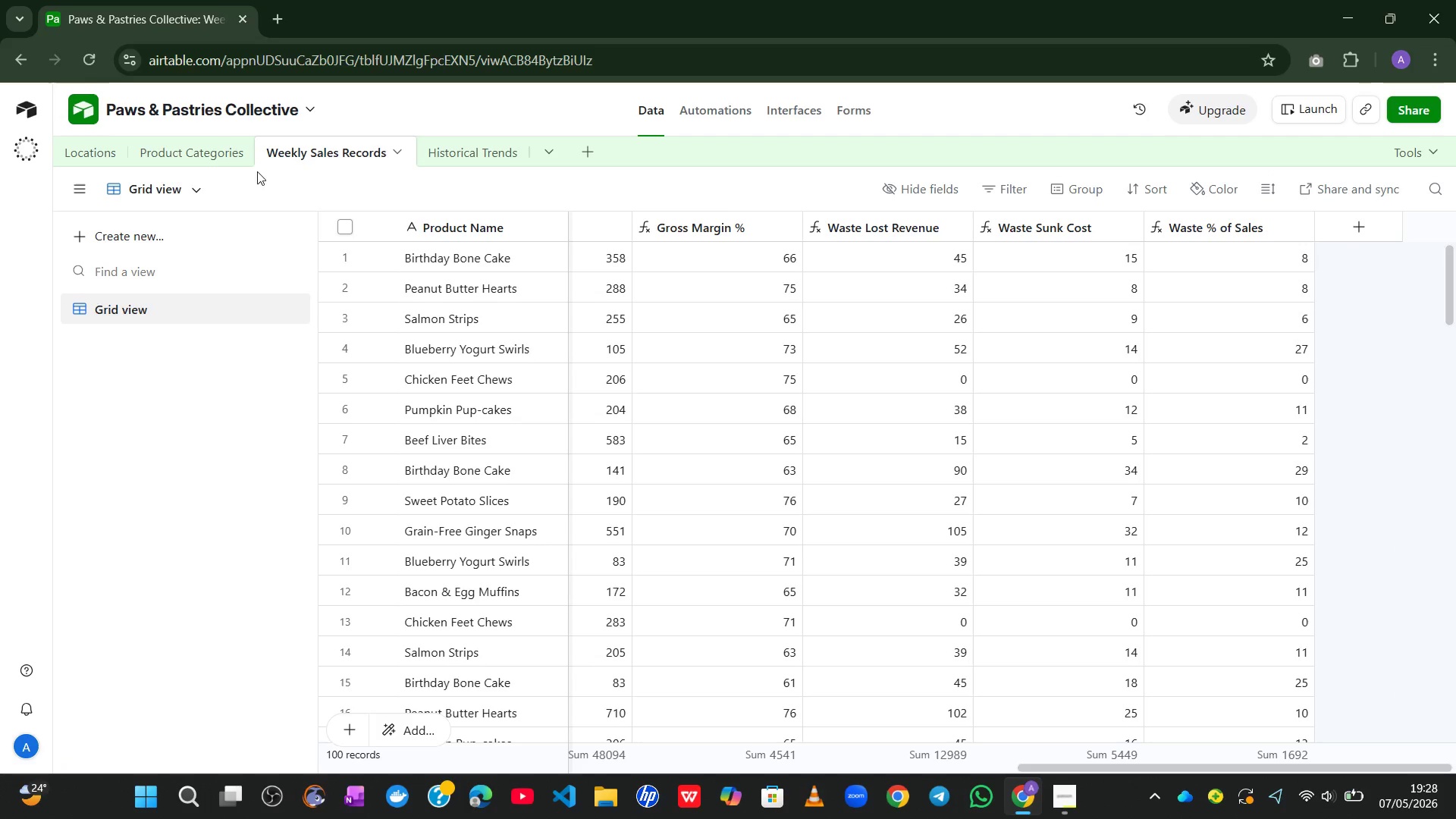 
left_click([792, 107])
 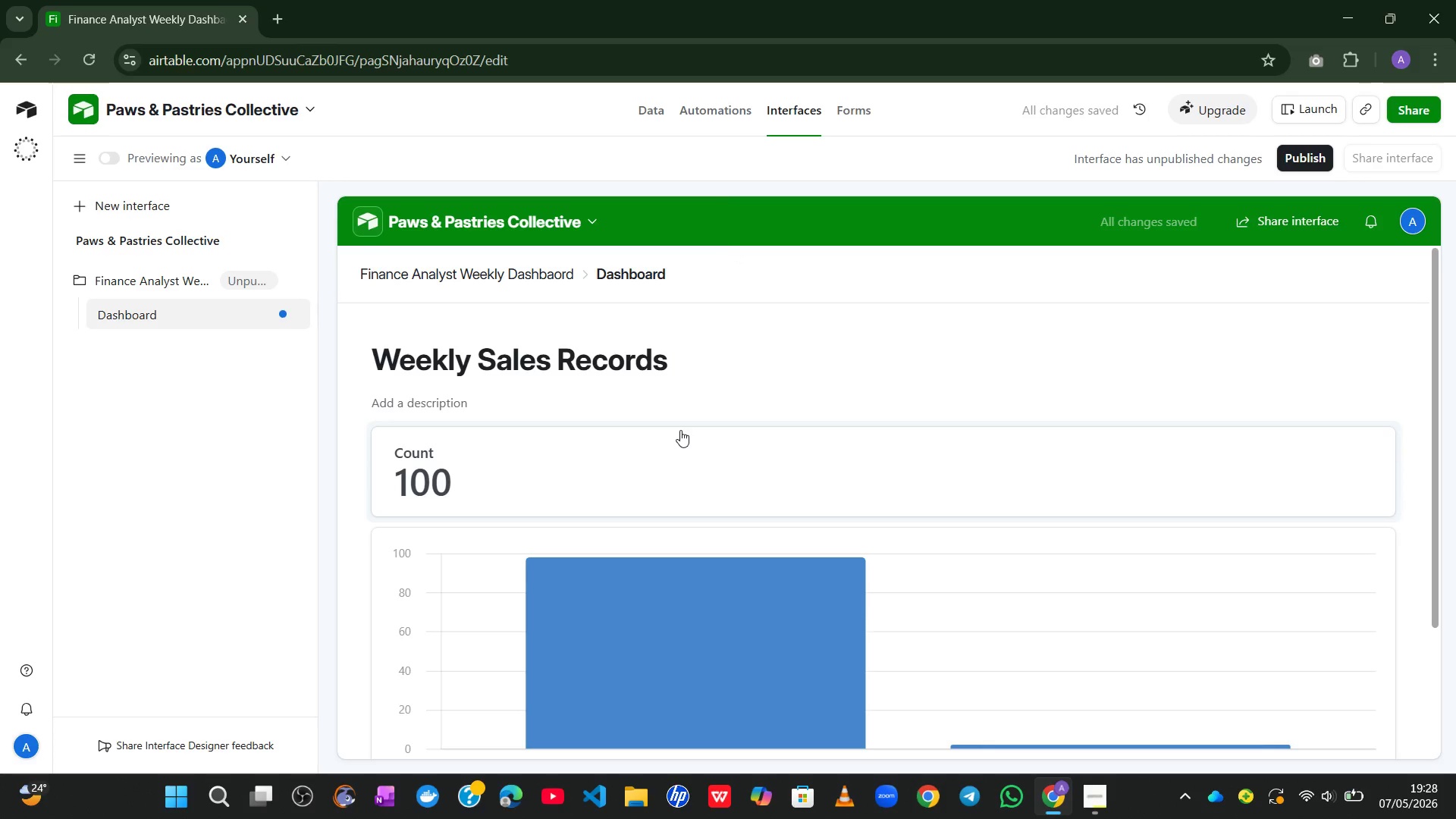 
wait(7.89)
 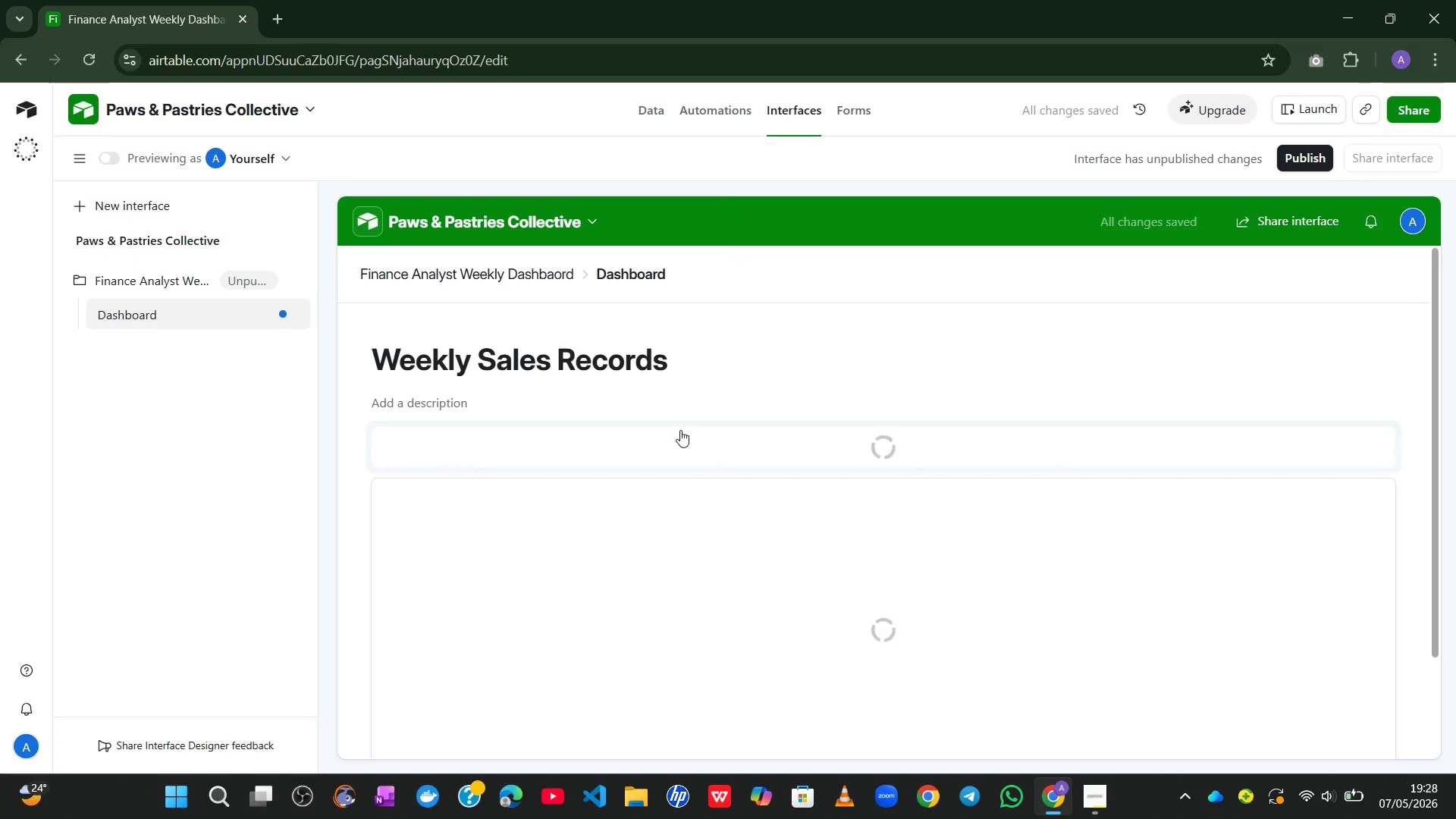 
mouse_move([768, 442])
 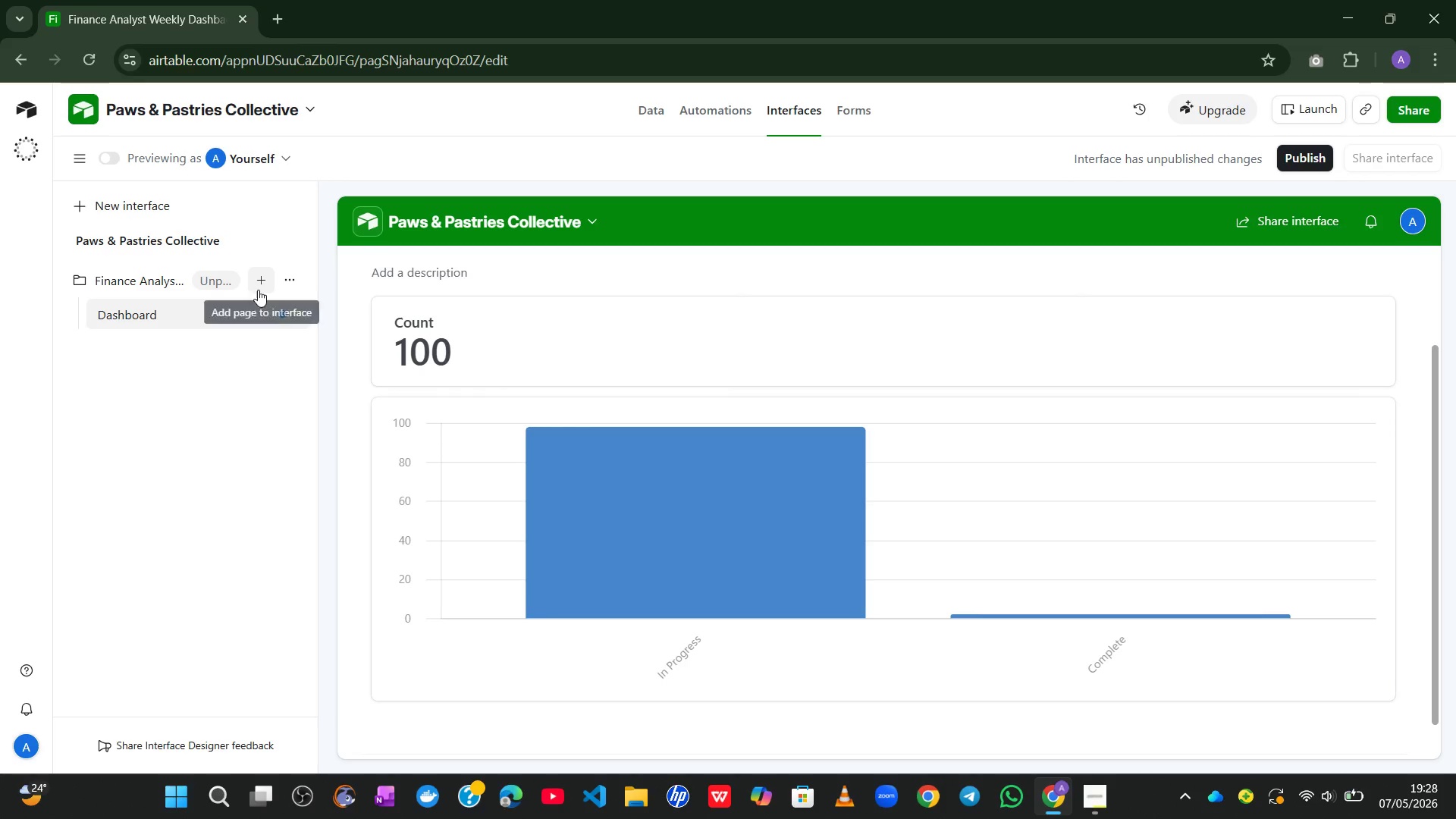 
left_click([259, 287])
 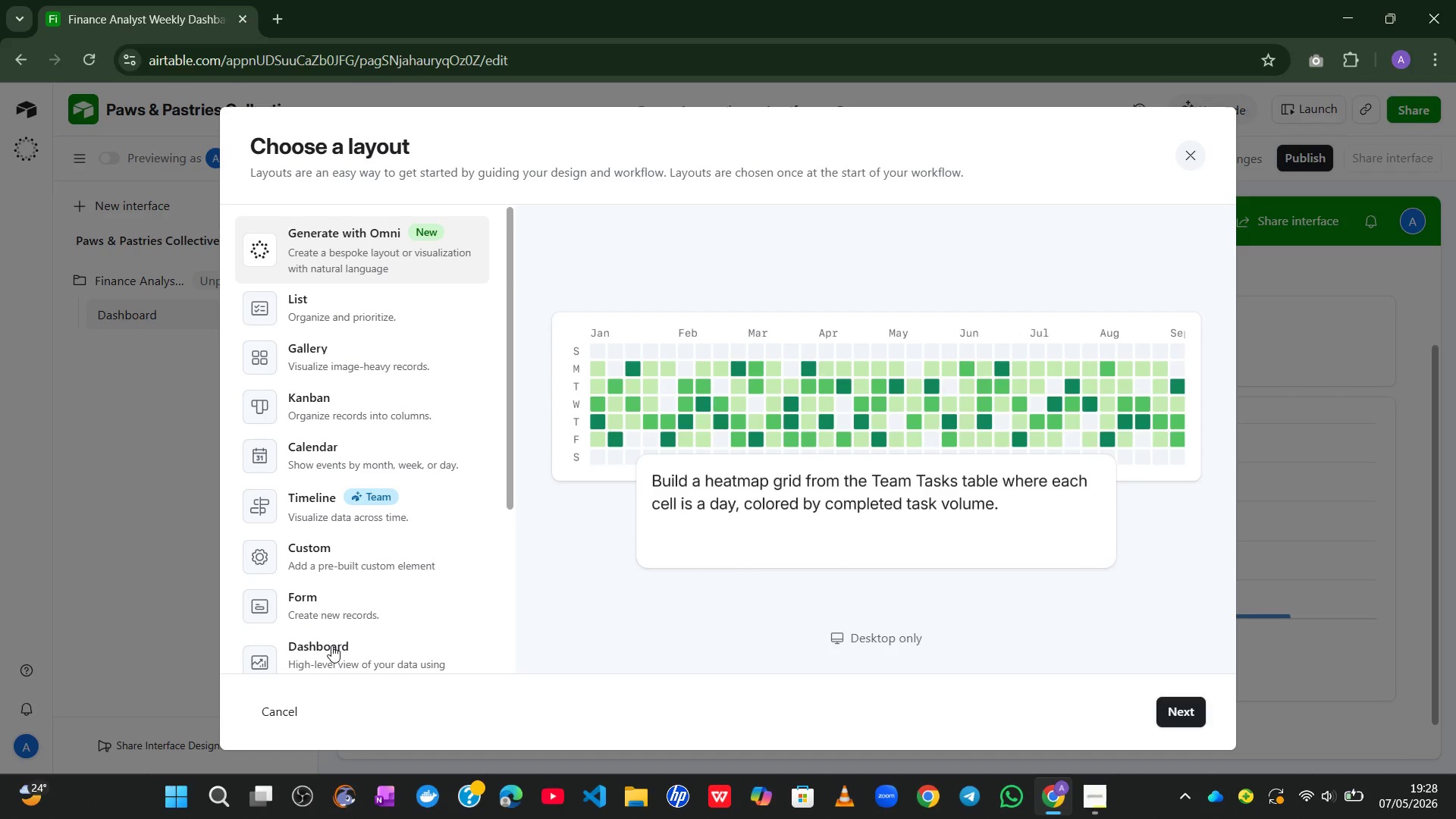 
wait(7.22)
 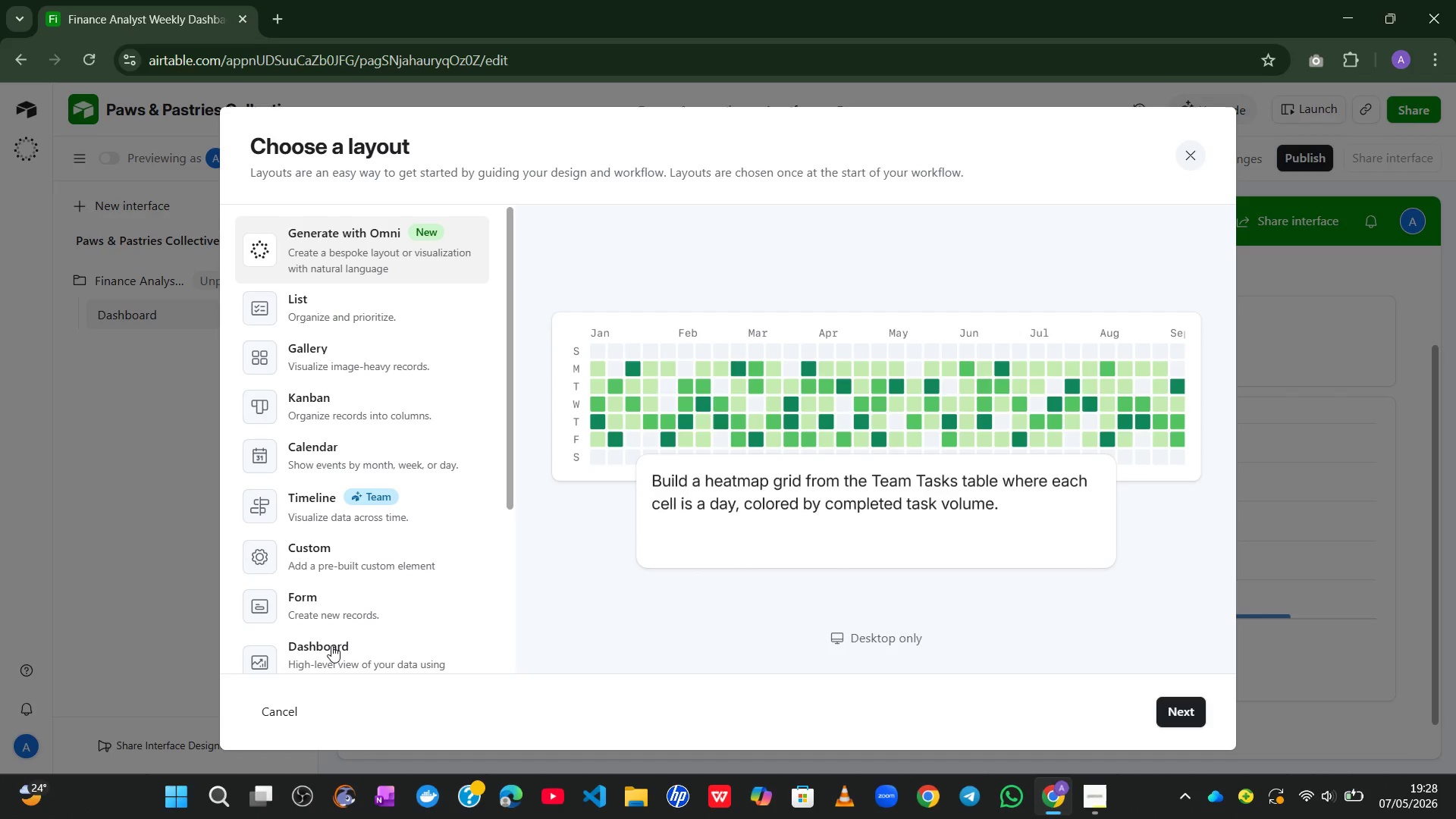 
left_click([328, 575])
 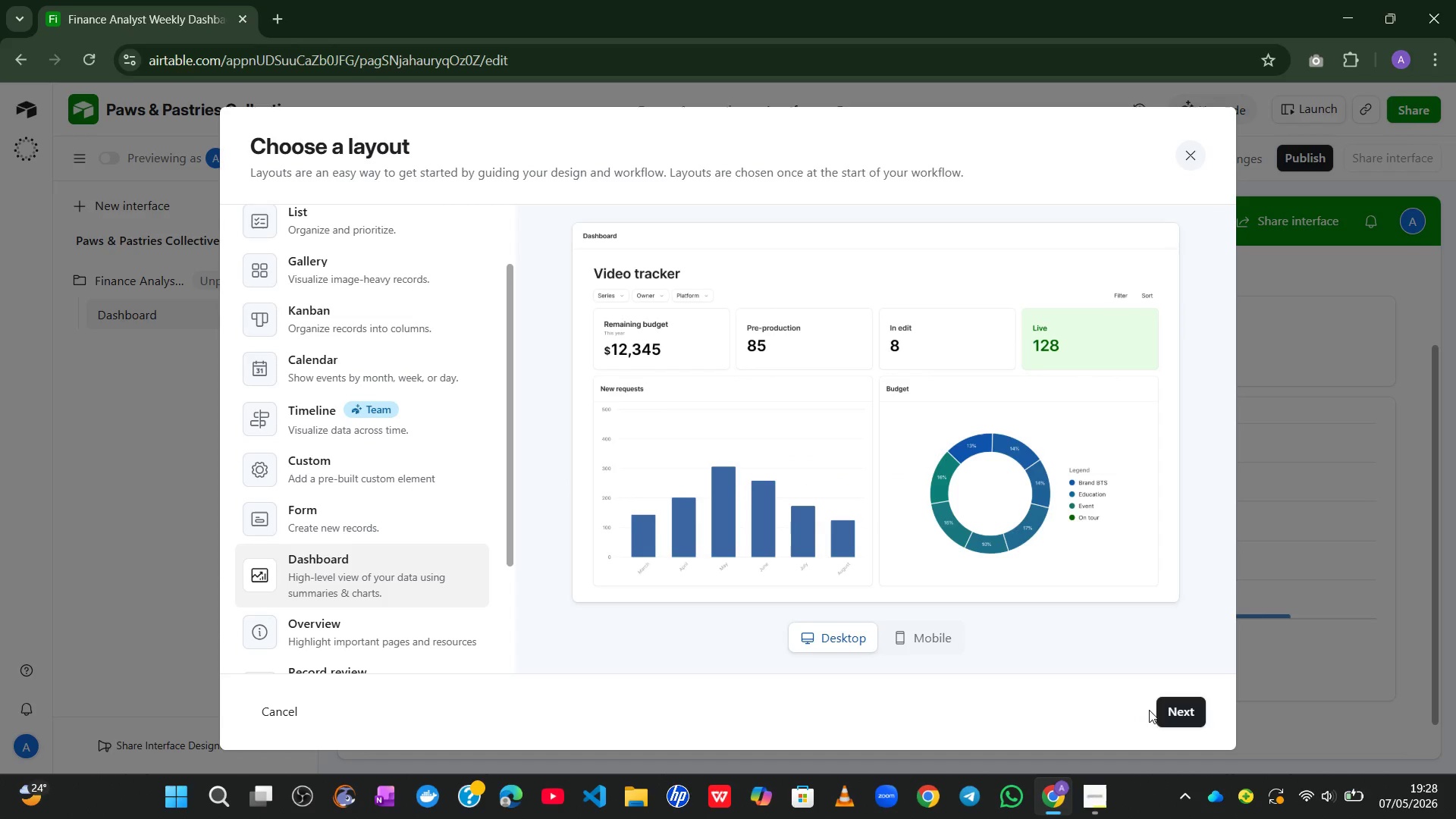 
left_click([1163, 709])
 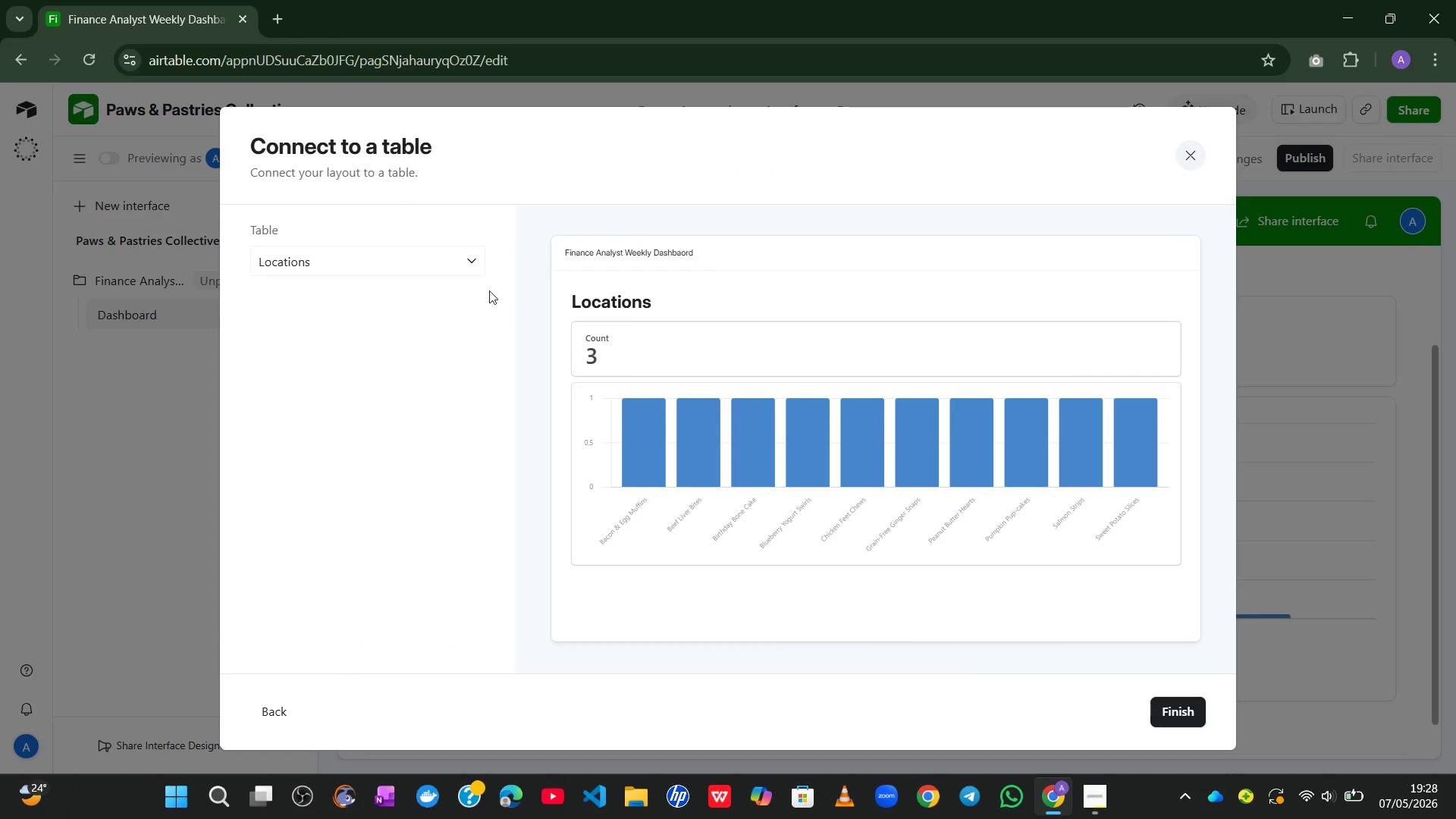 
left_click([482, 270])
 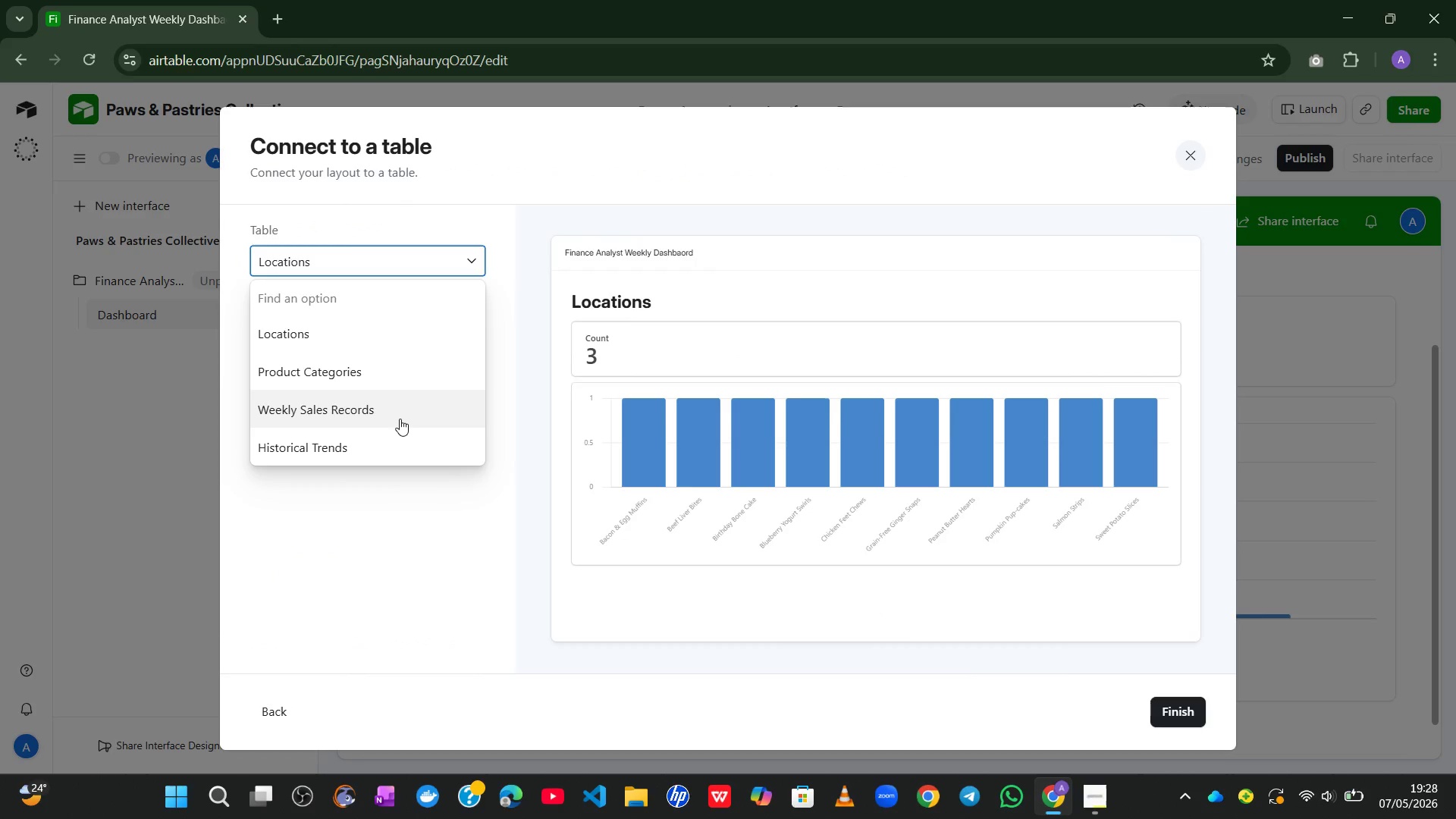 
left_click([401, 419])
 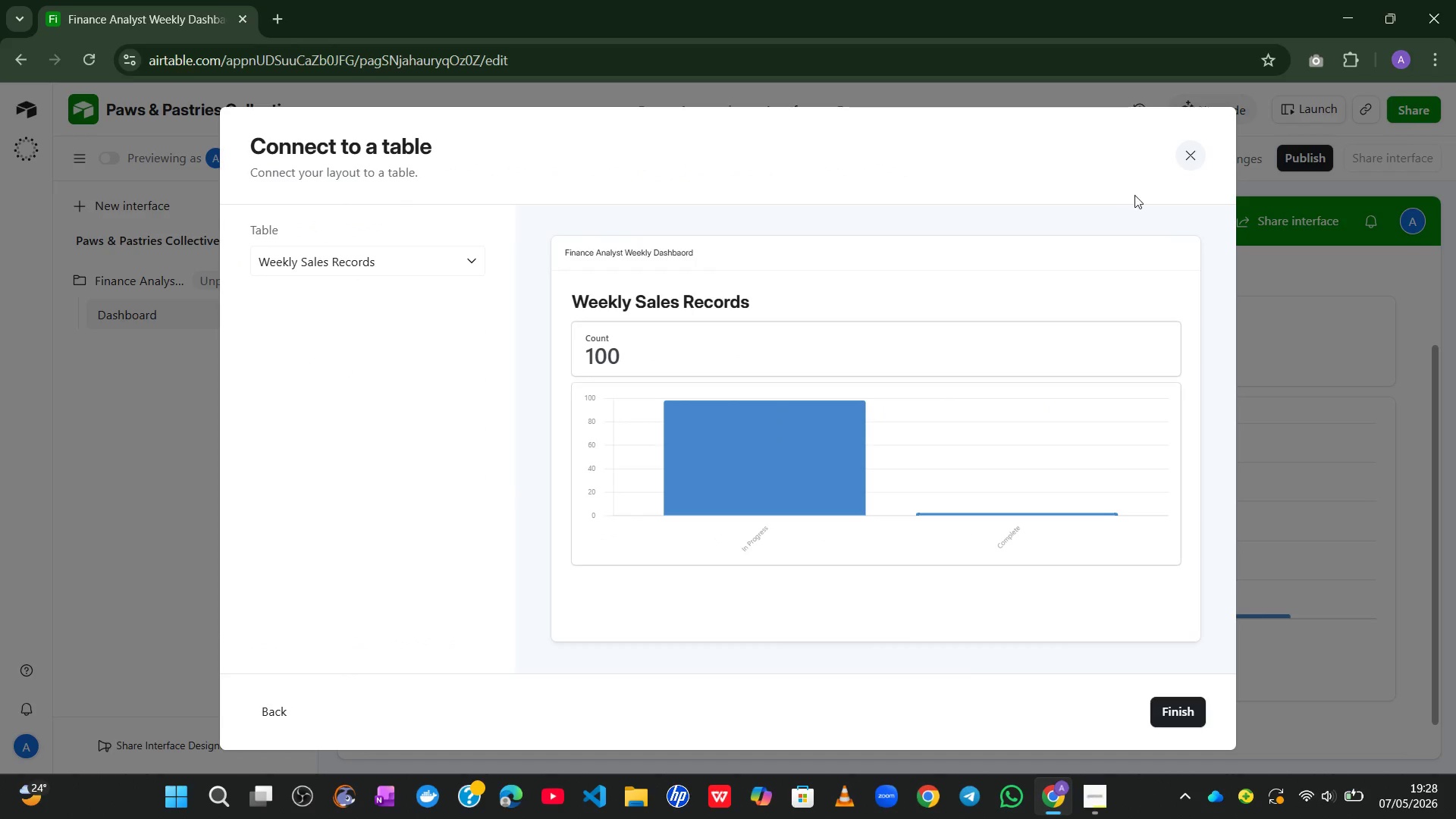 
left_click([1190, 155])
 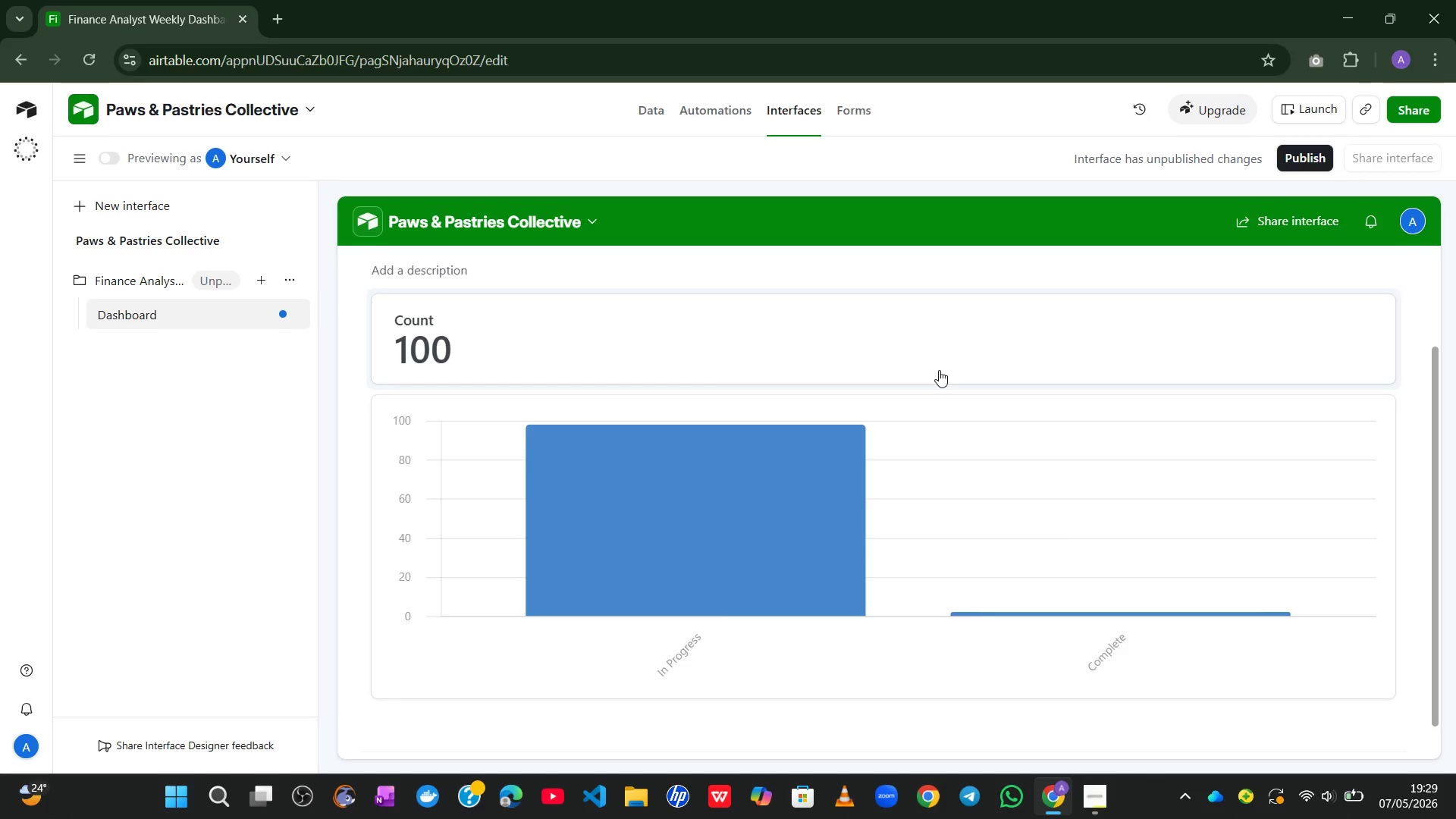 
wait(28.73)
 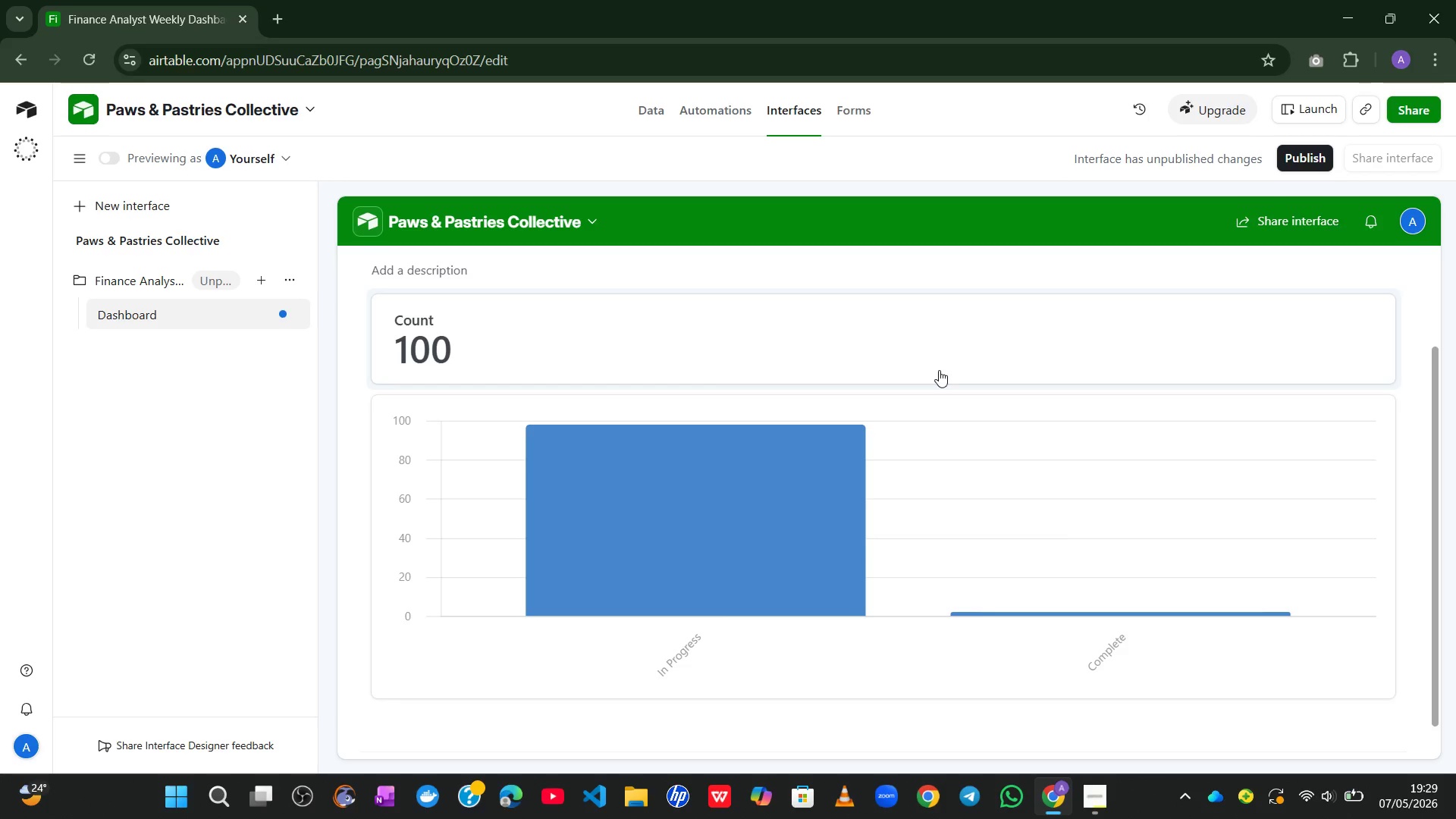 
left_click([1359, 330])
 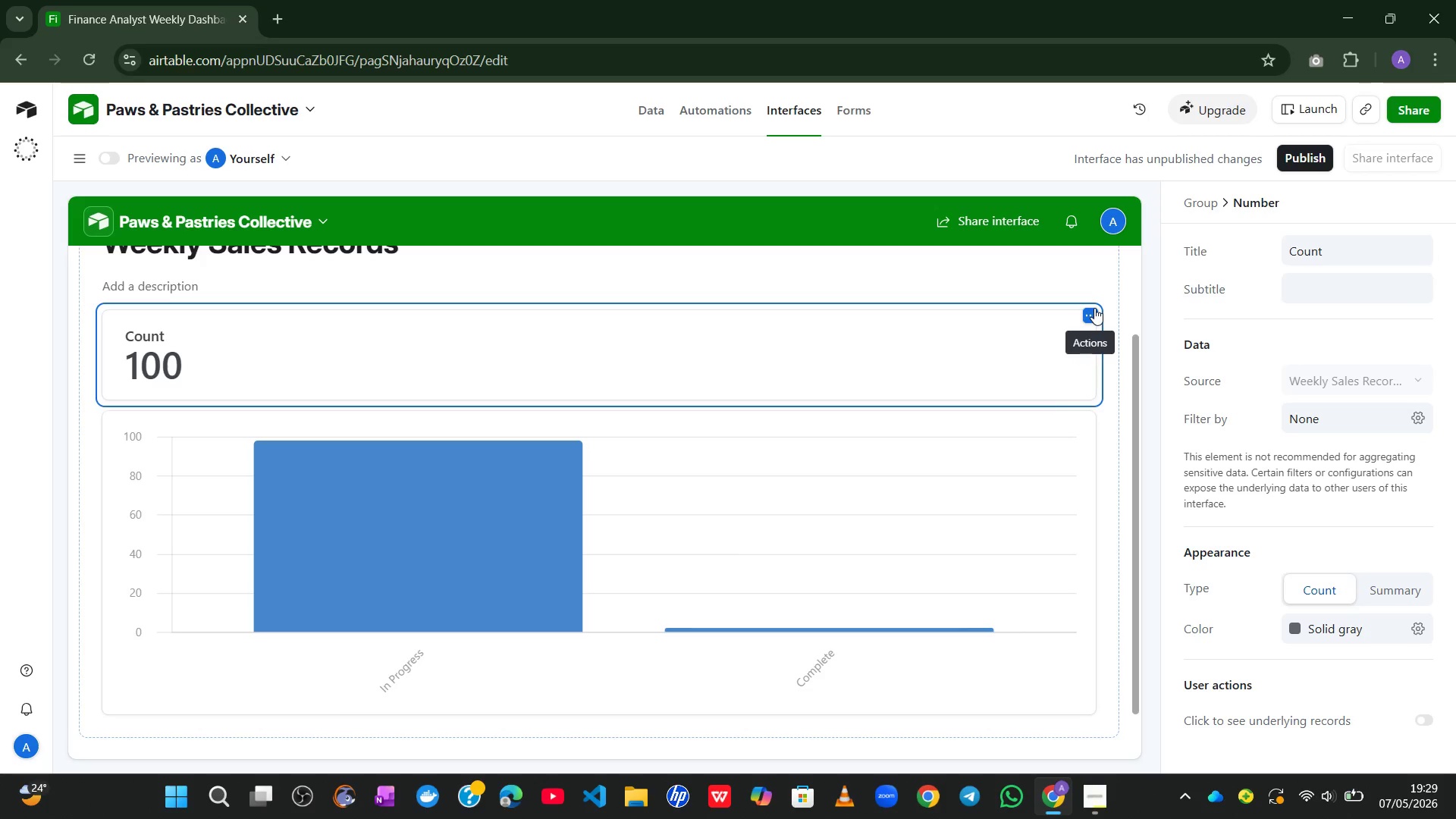 
left_click([1031, 451])
 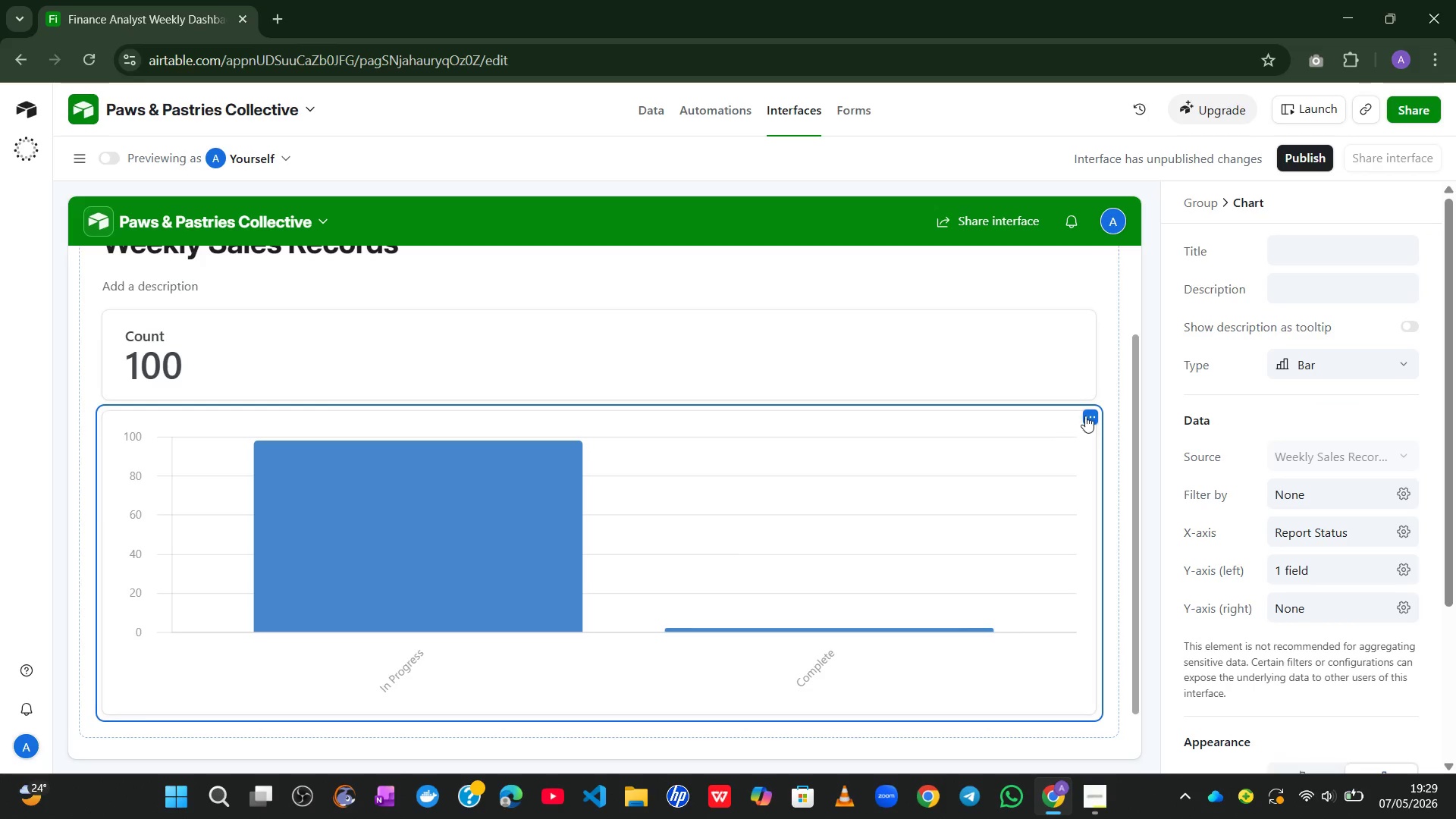 
left_click([1089, 414])
 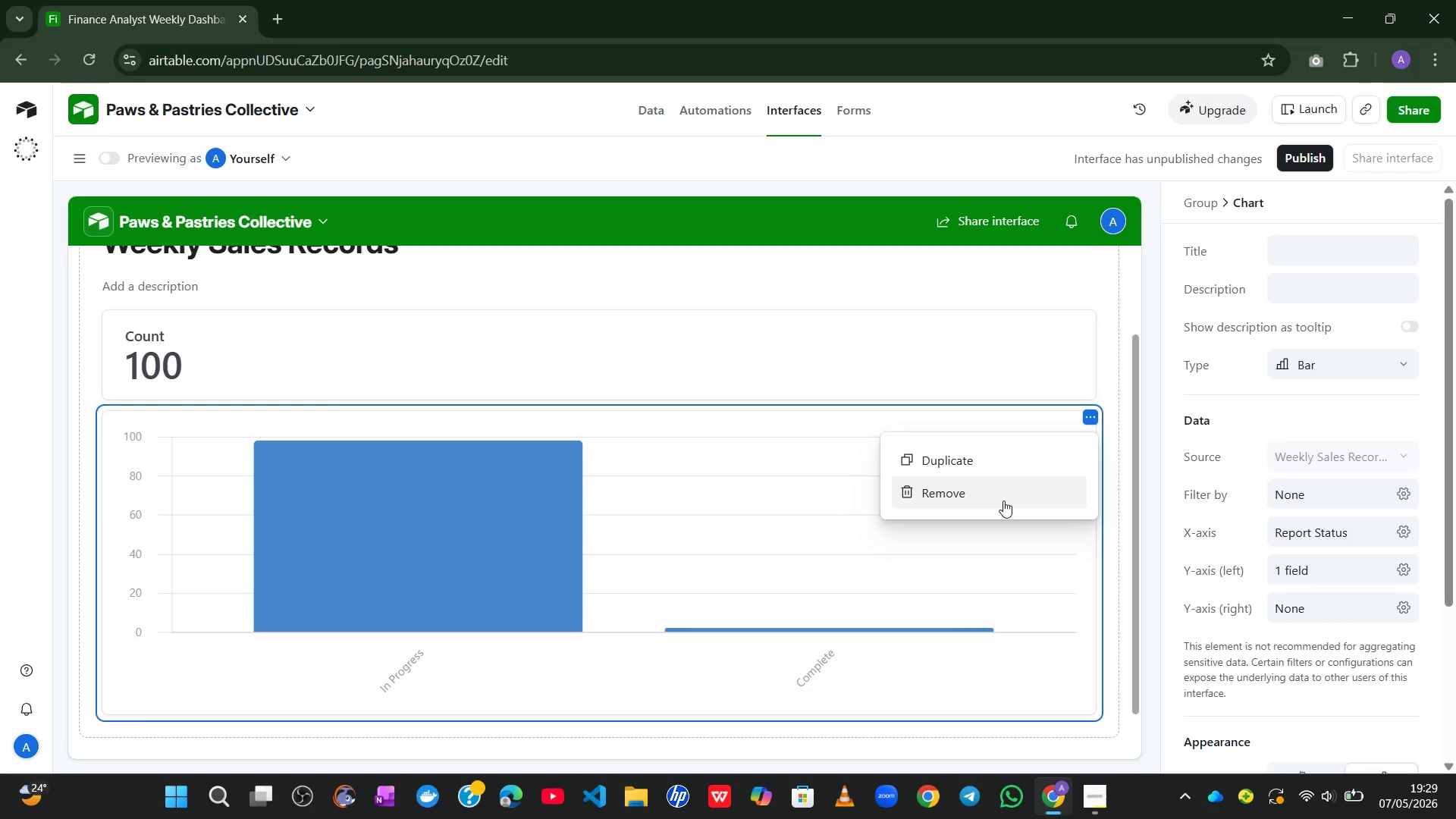 
left_click([1003, 500])
 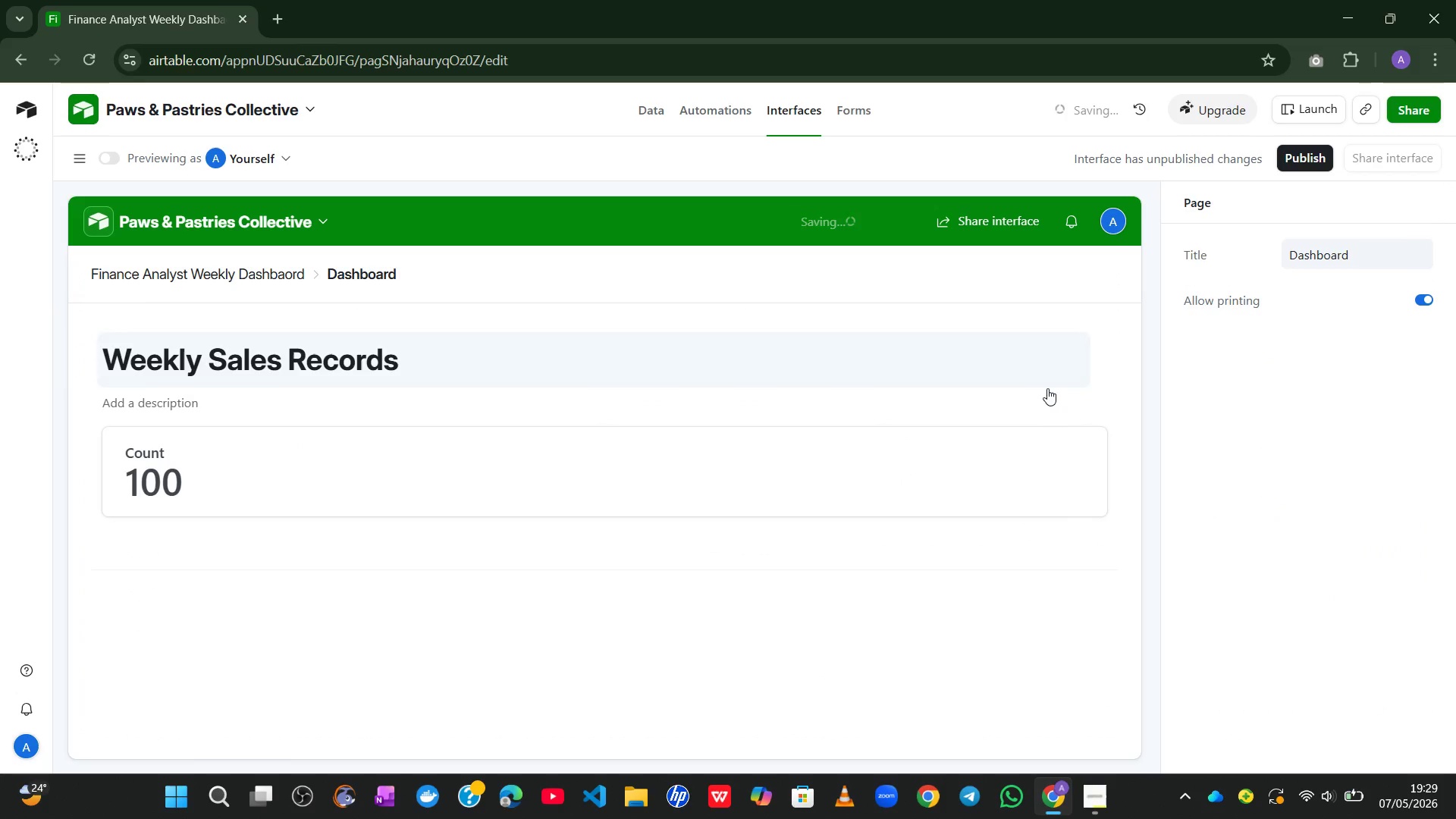 
left_click([1030, 447])
 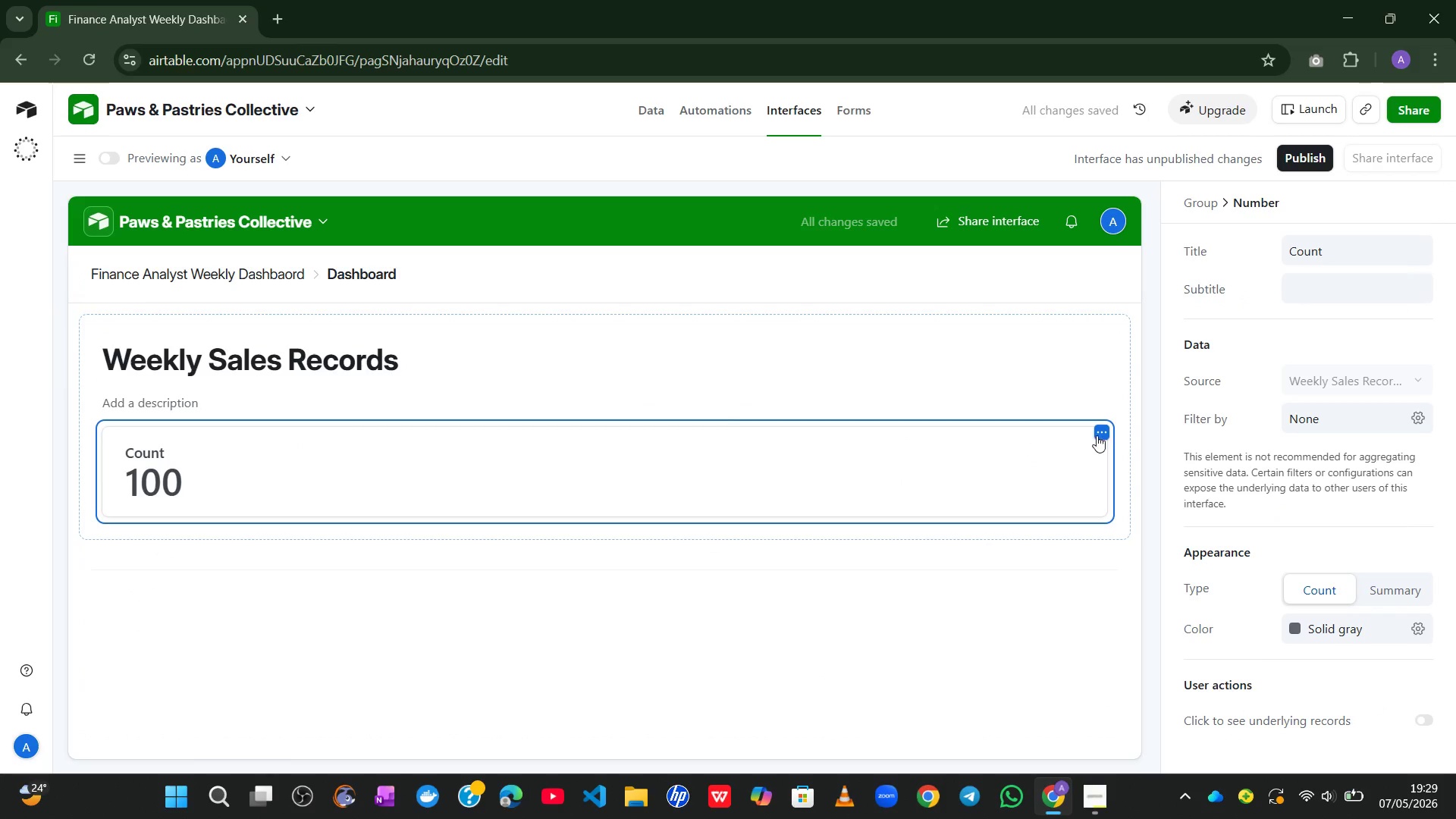 
left_click([1097, 435])
 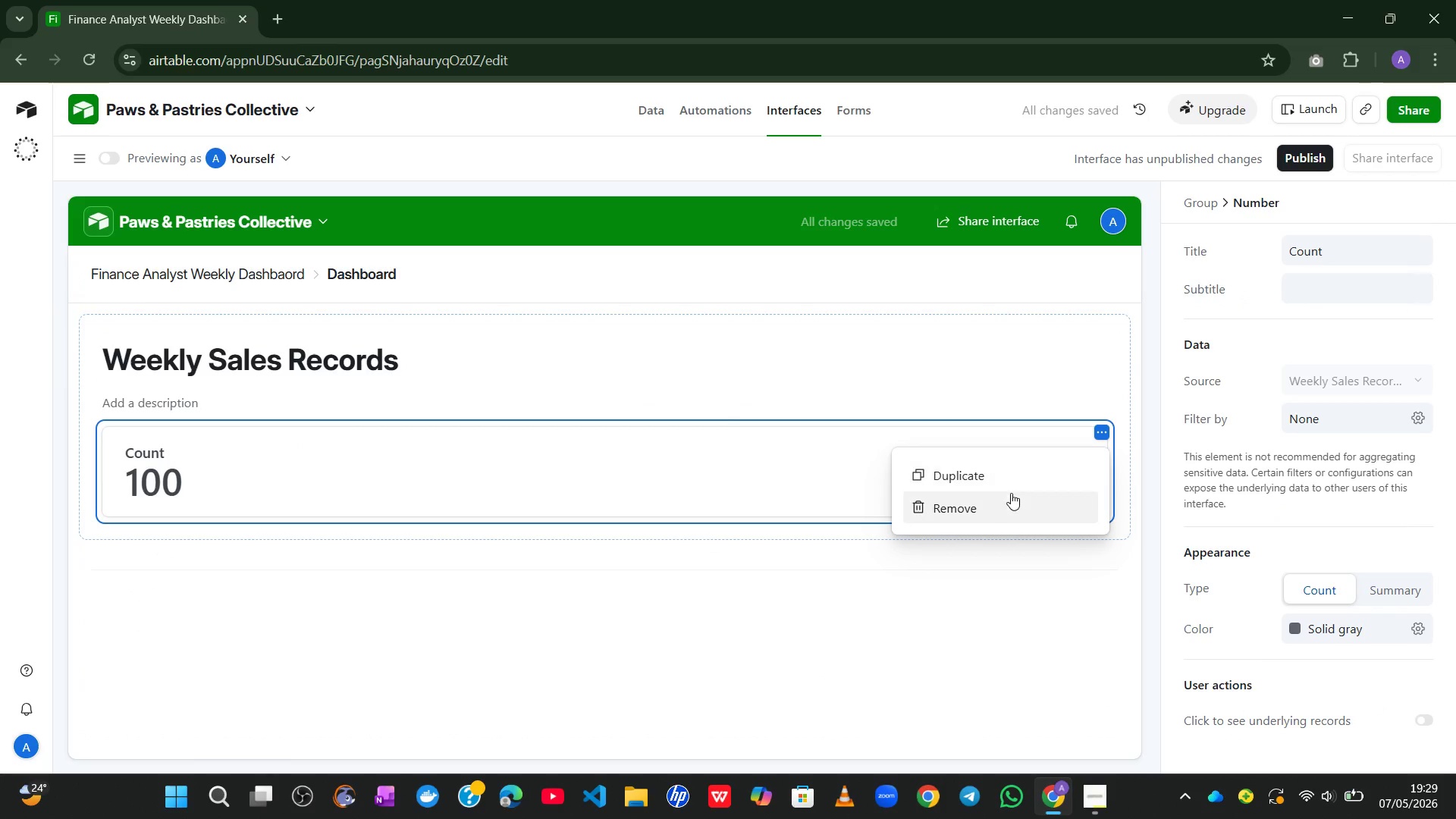 
left_click([1006, 497])
 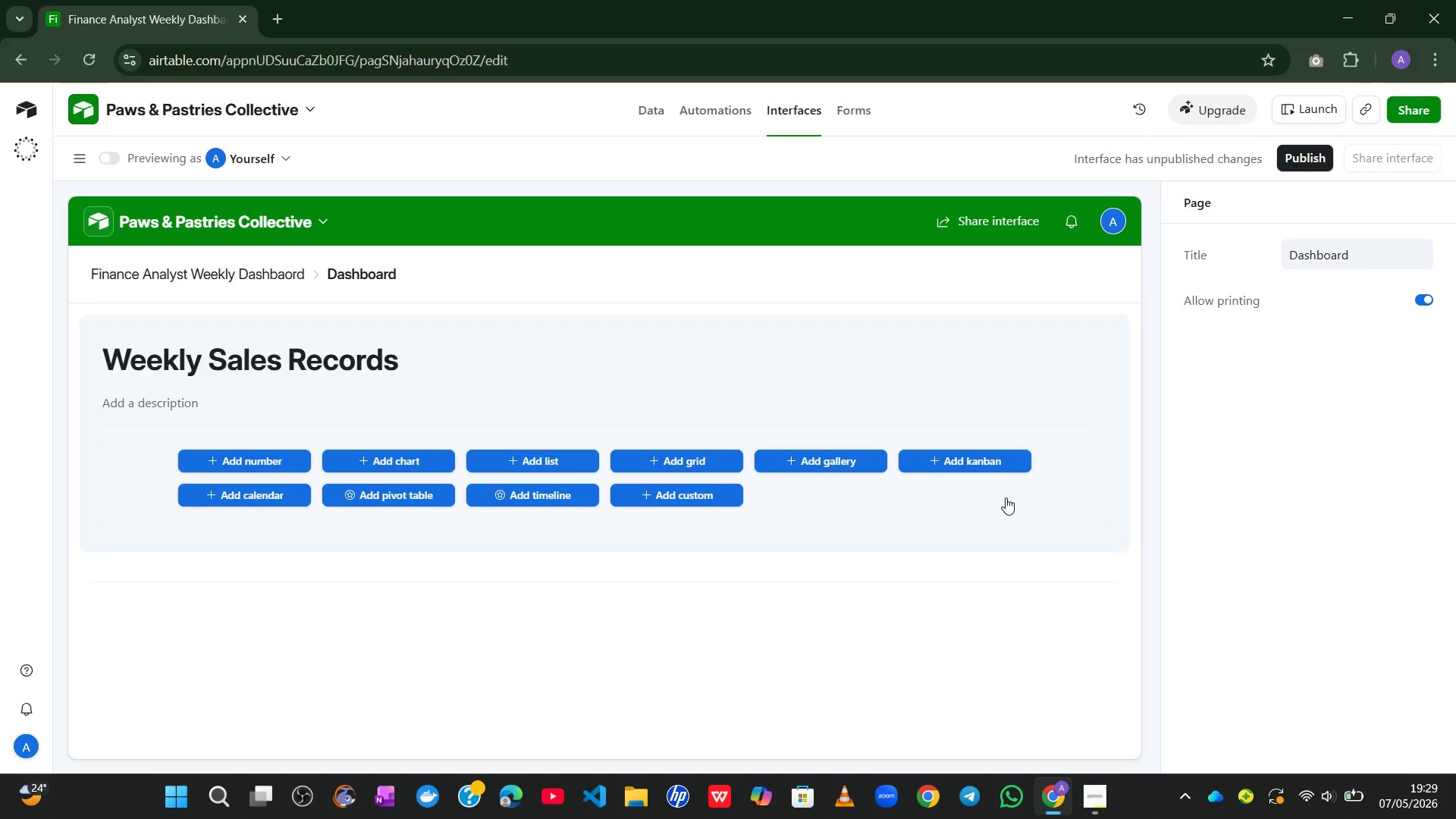 
wait(27.7)
 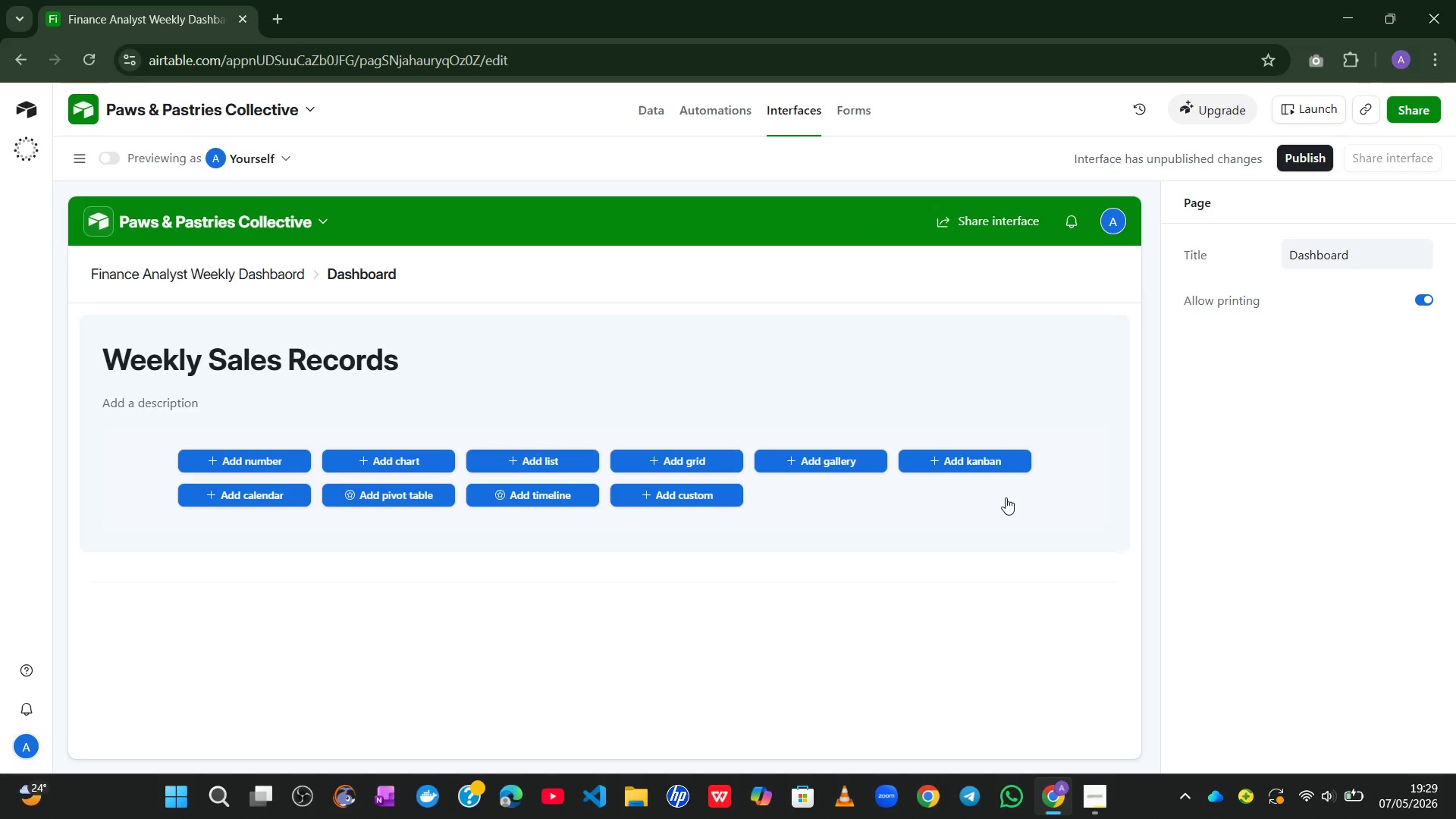 
left_click([265, 458])
 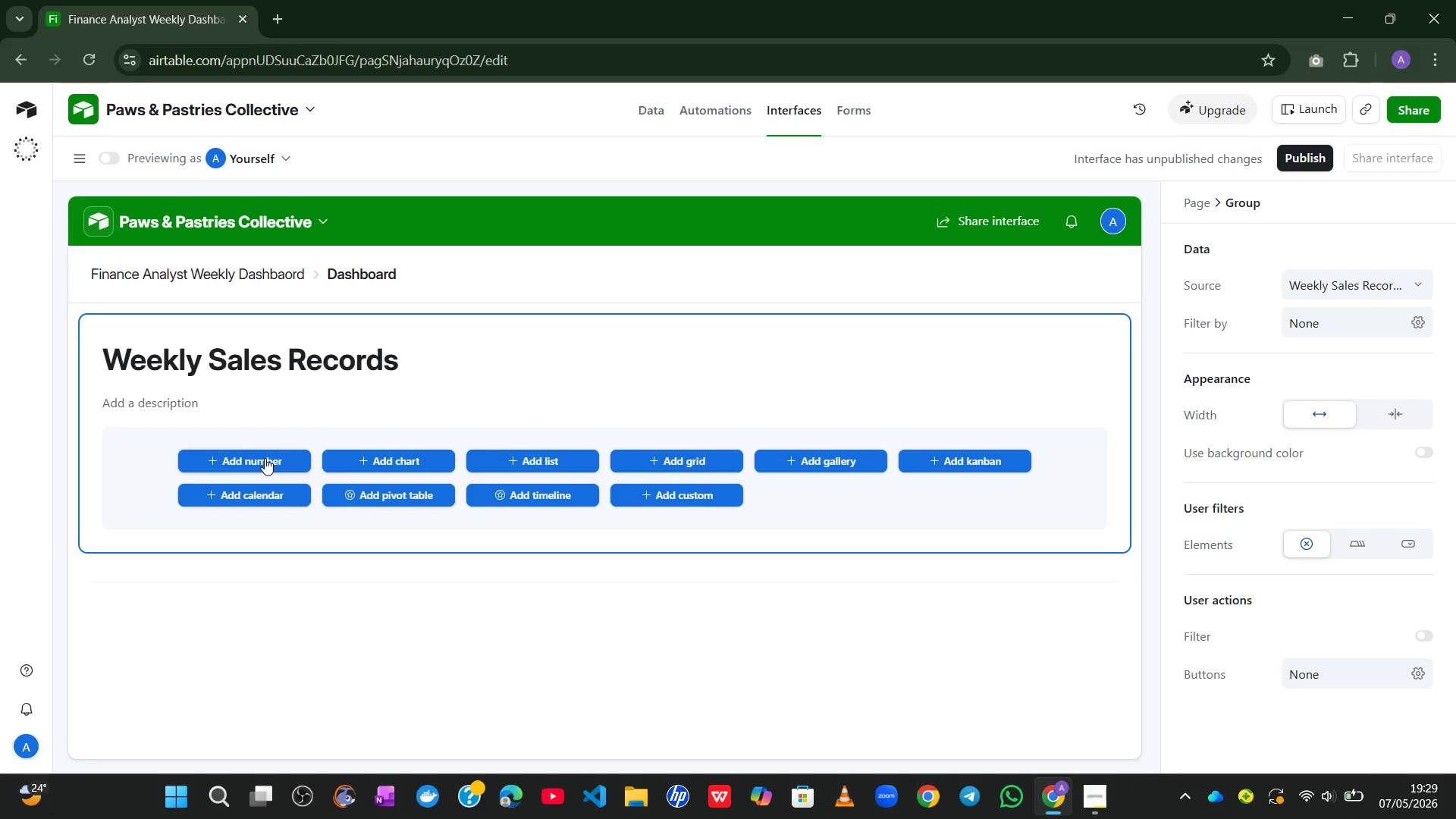 
left_click([271, 462])
 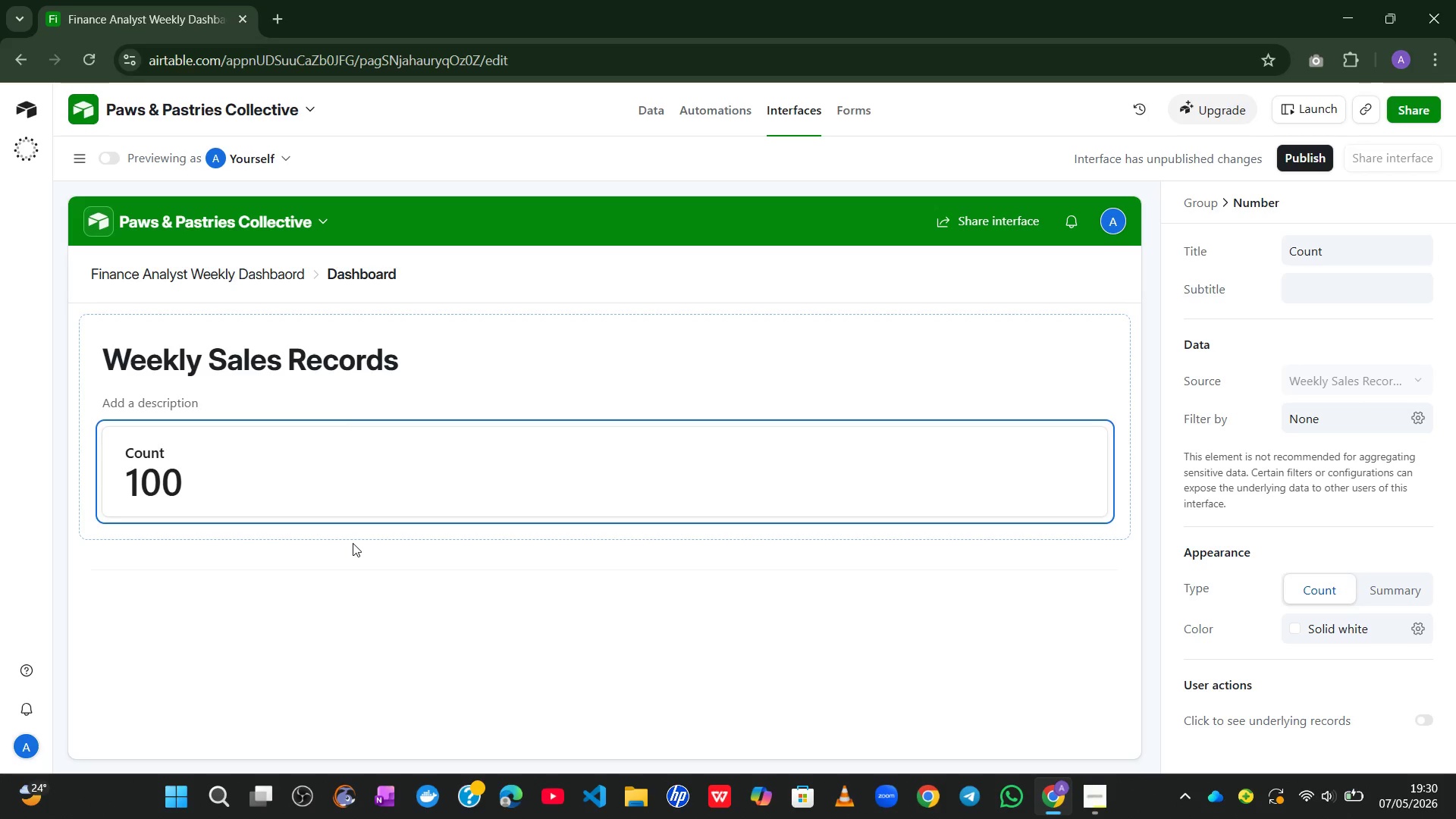 
wait(21.12)
 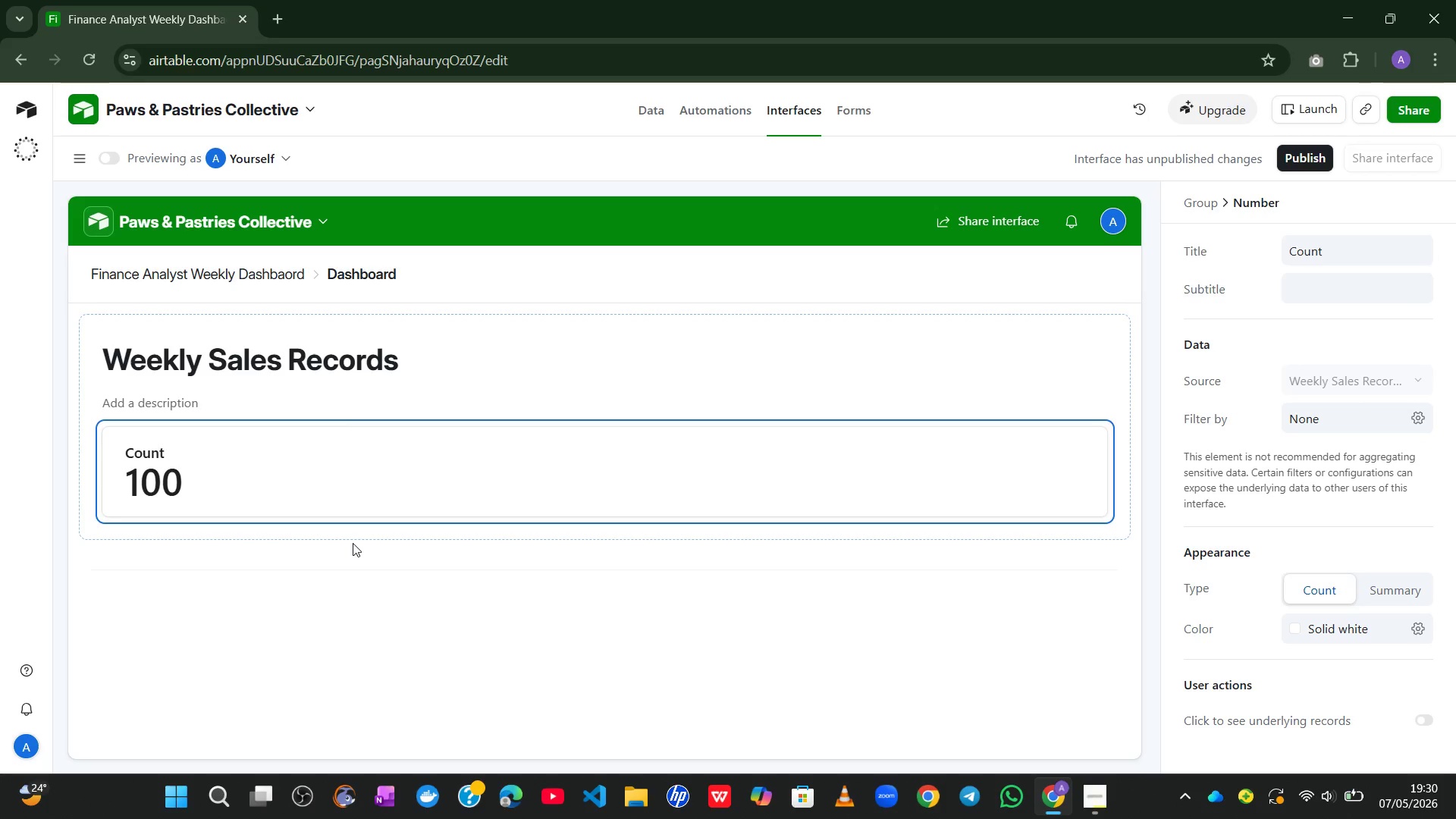 
left_click([356, 358])
 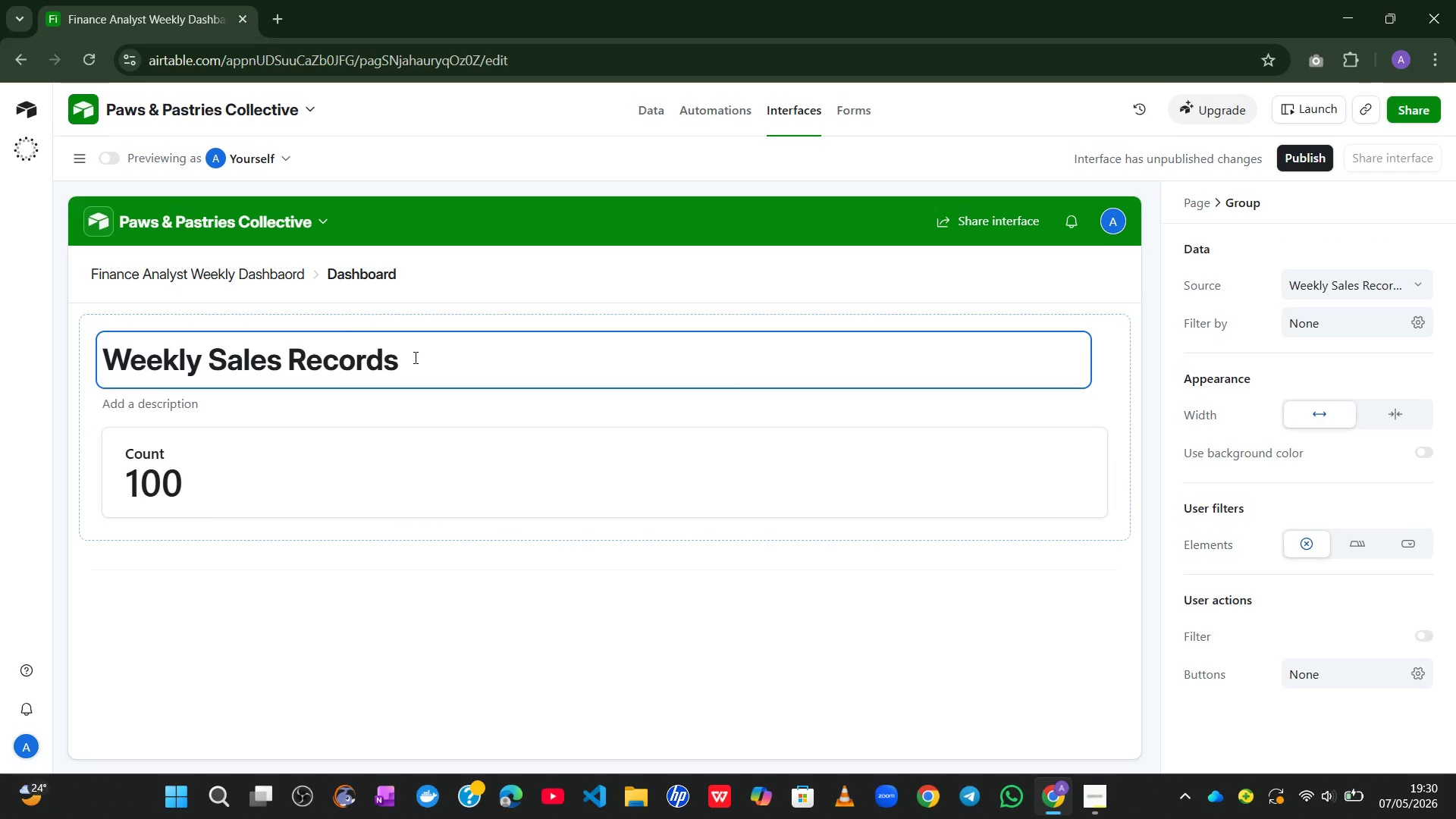 
left_click([414, 357])
 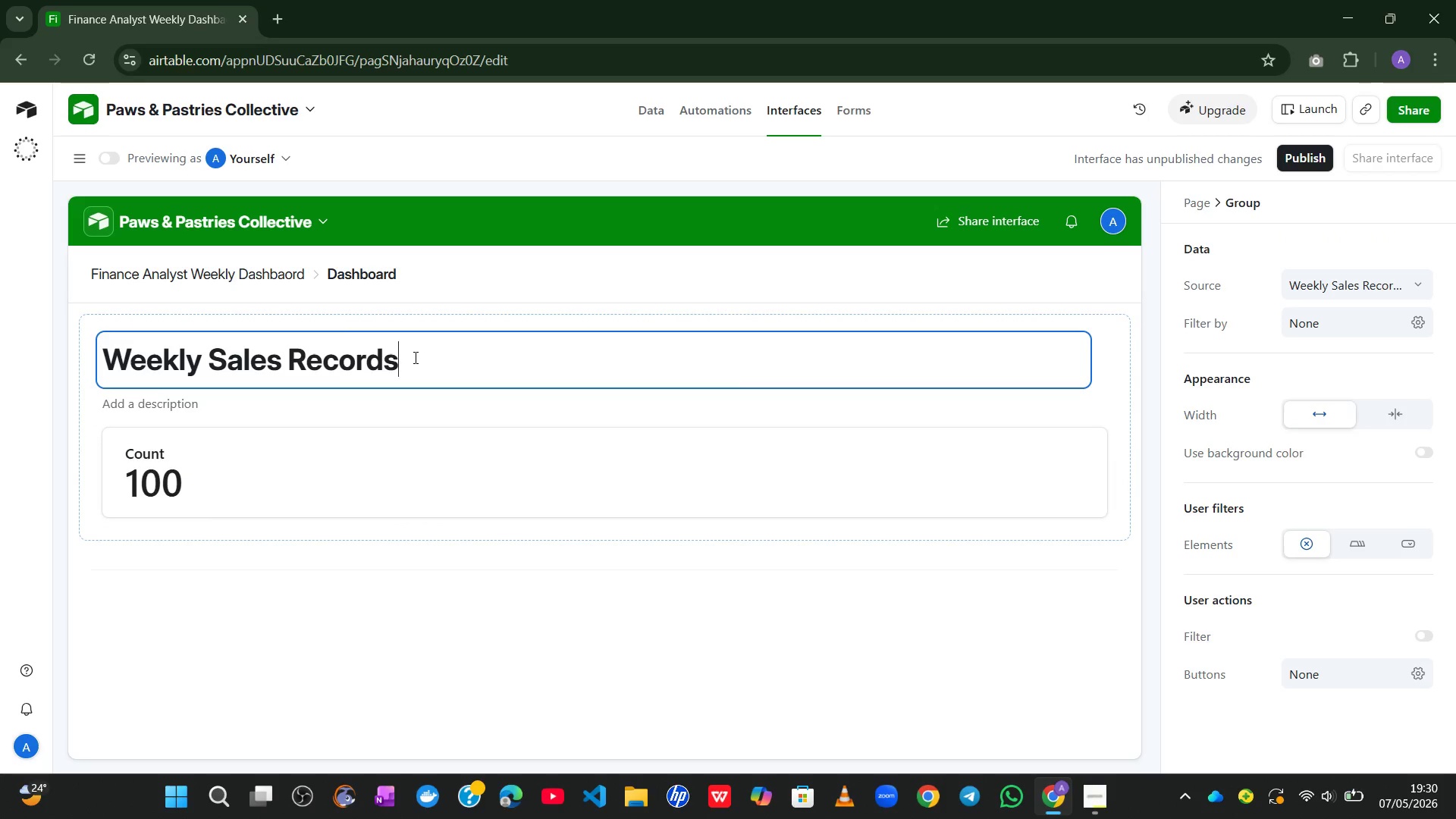 
key(Control+A)
 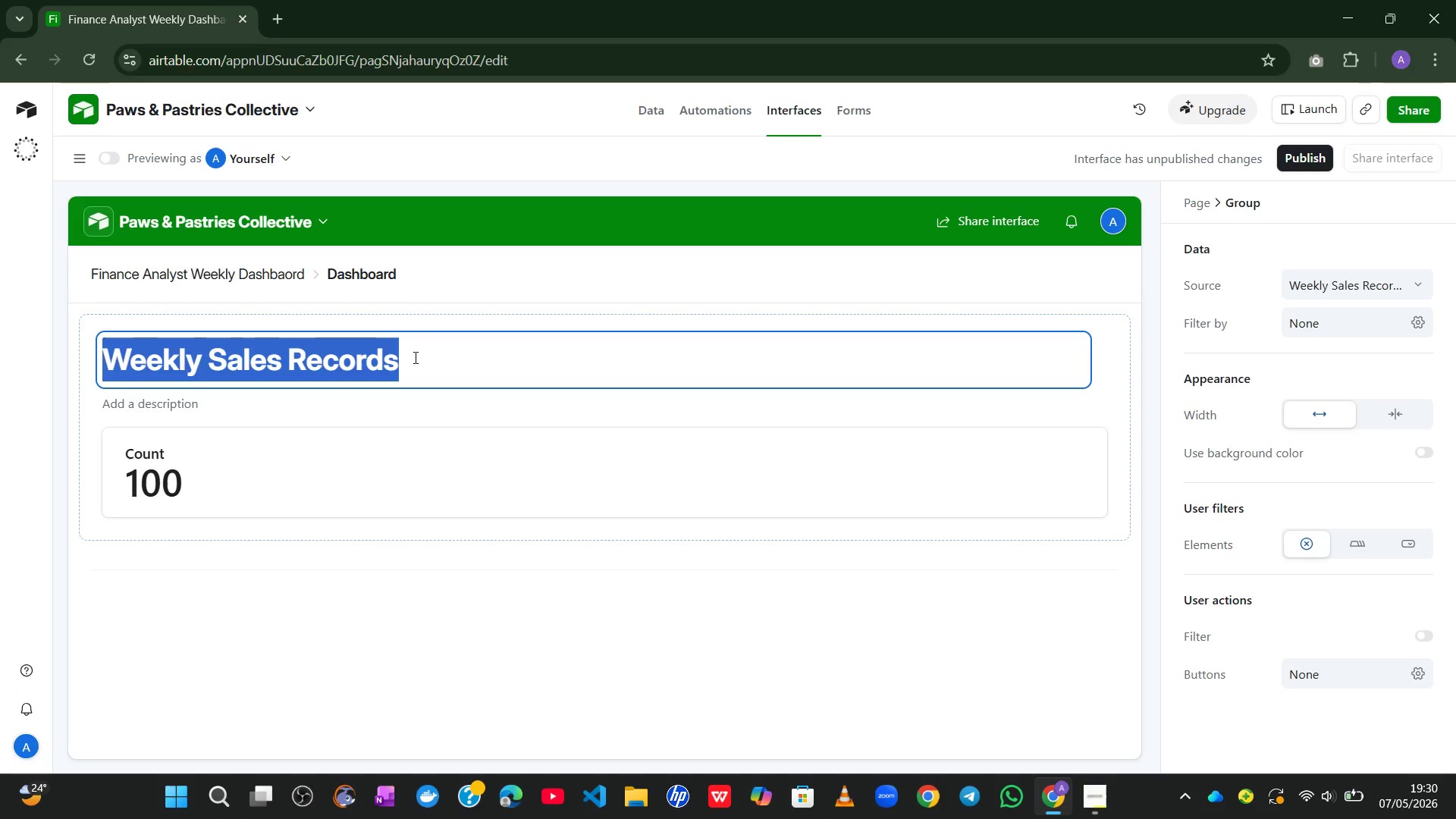 
type(Paws & Pasteries - Weekly Perfo)
 